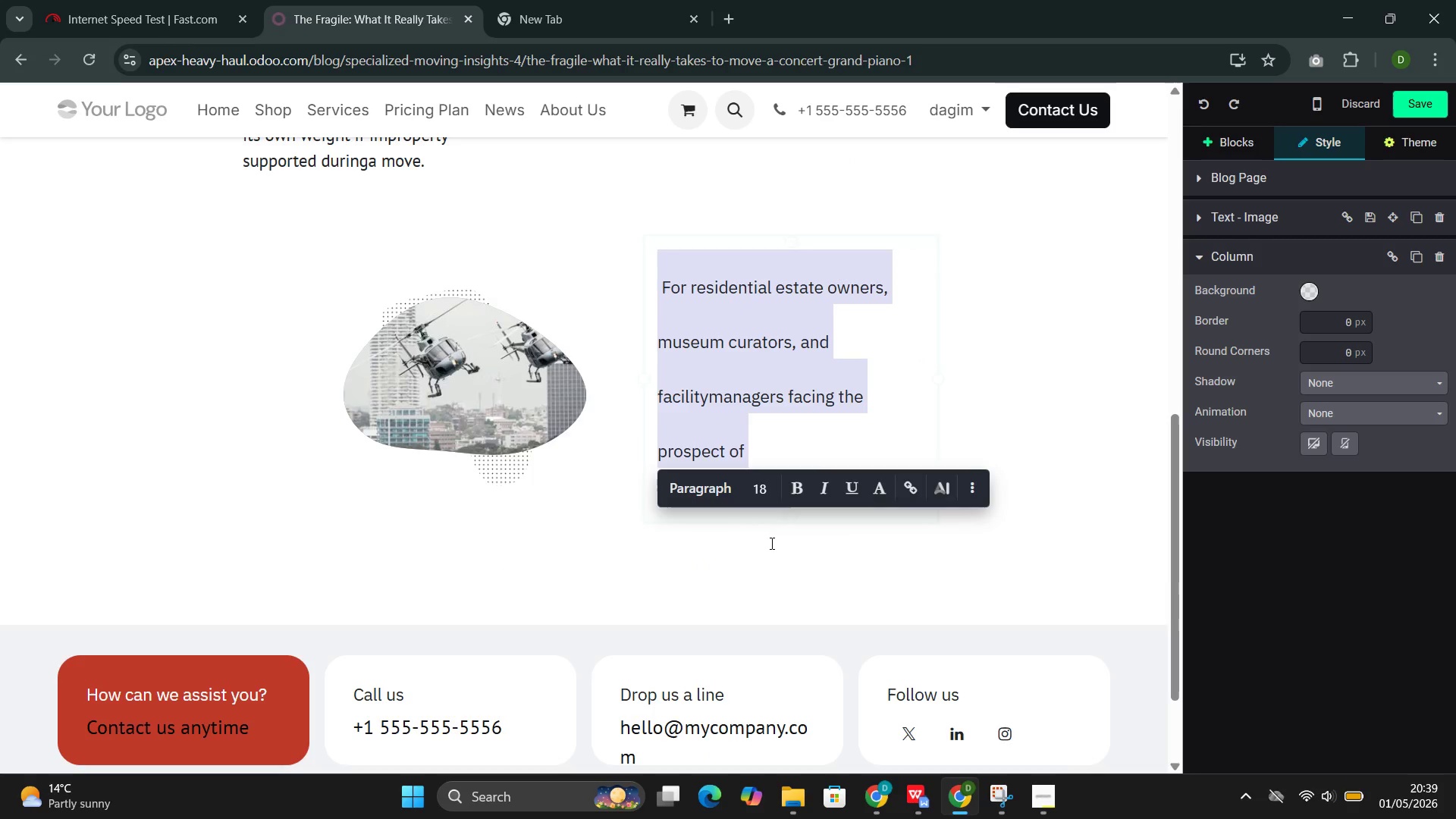 
key(Control+Z)
 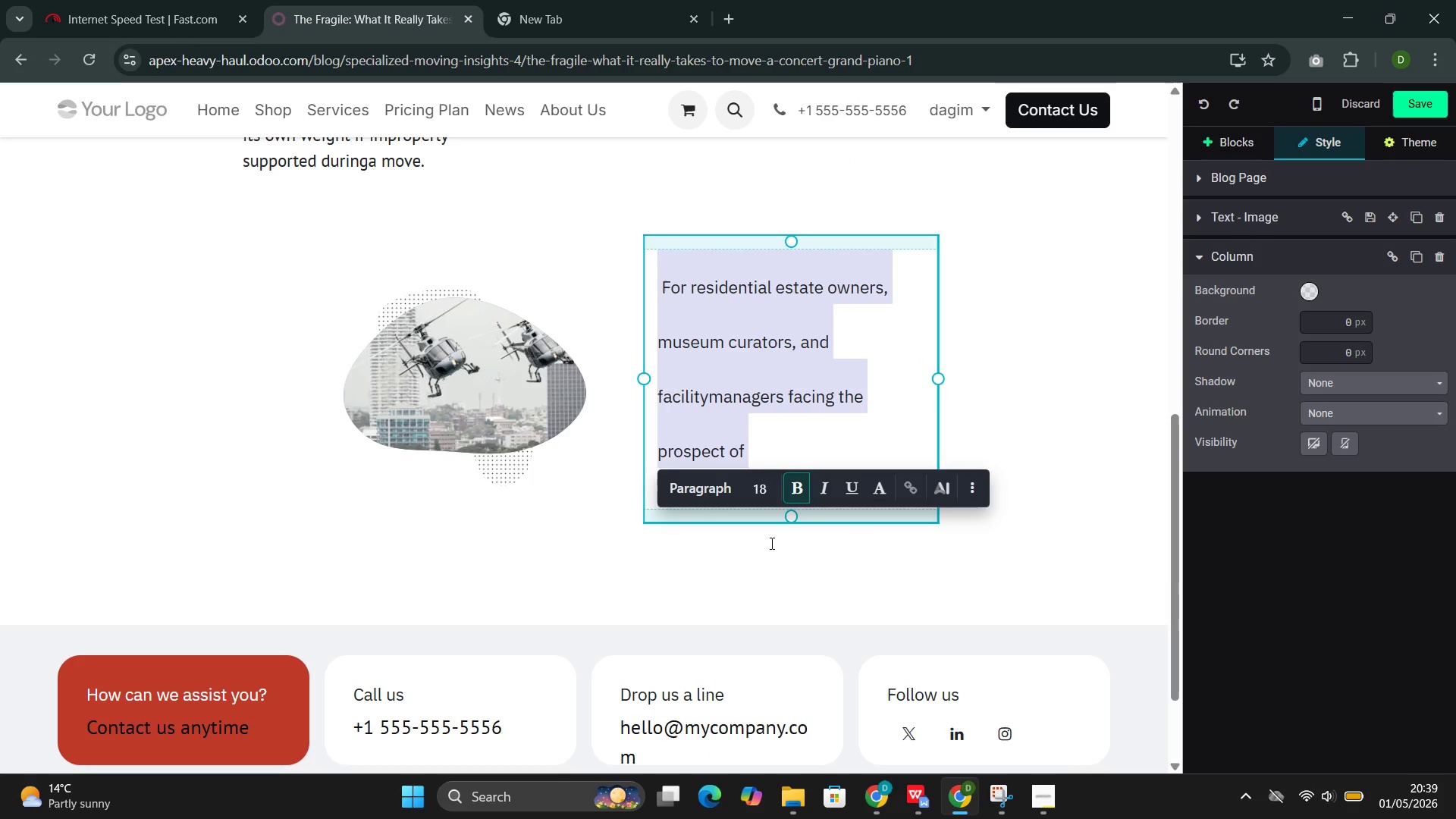 
key(Control+Z)
 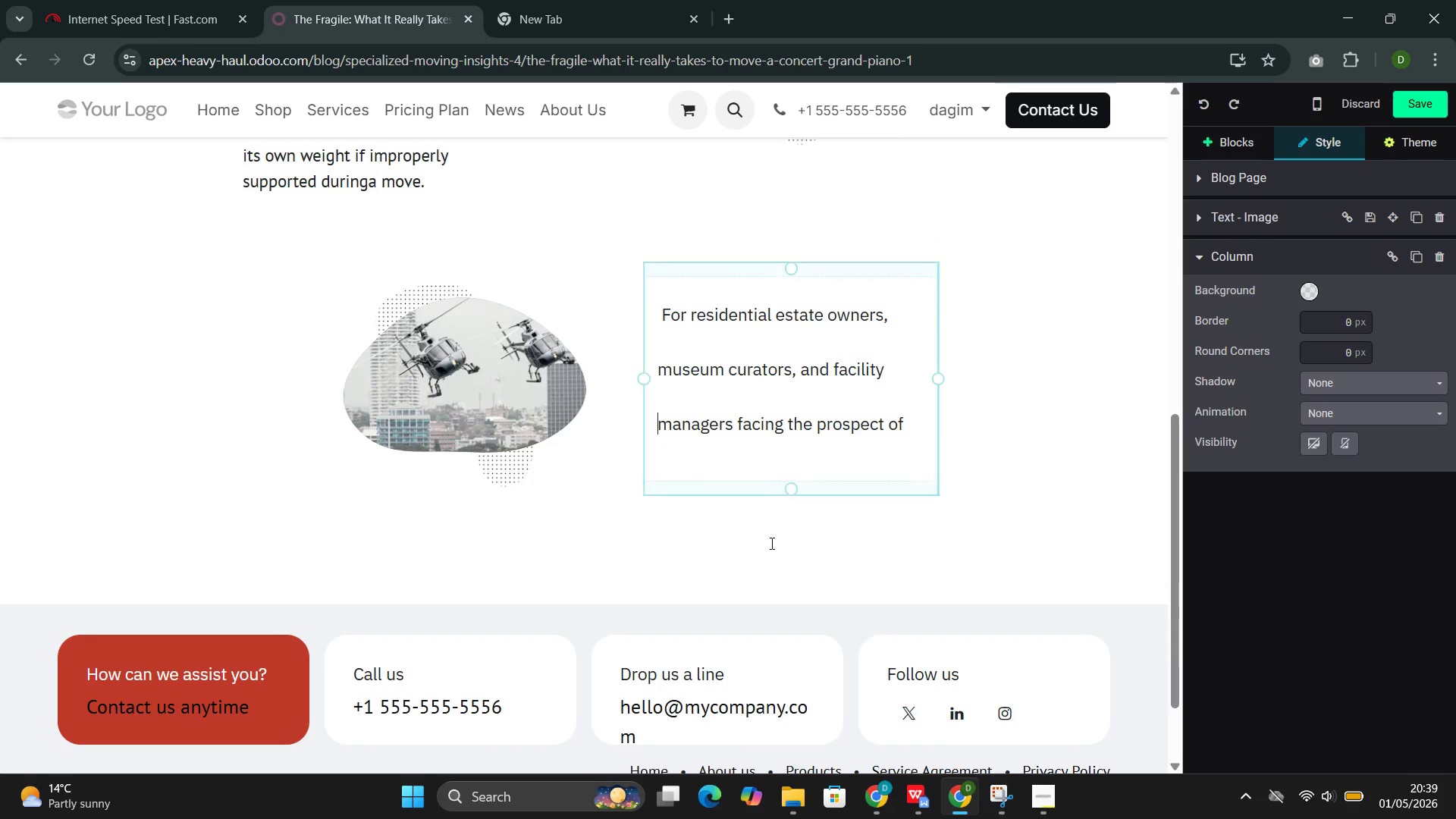 
key(Control+Z)
 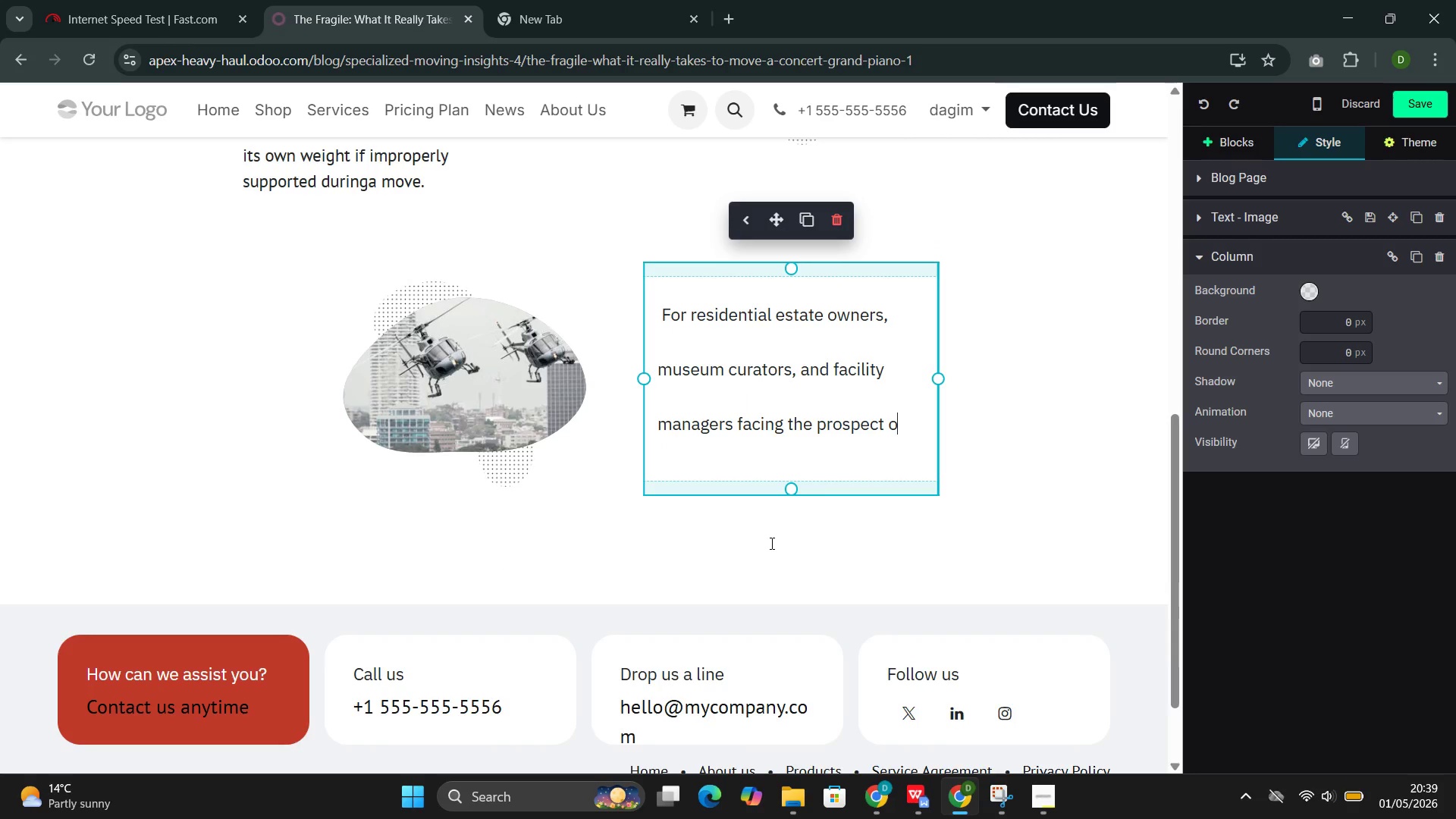 
key(Control+Z)
 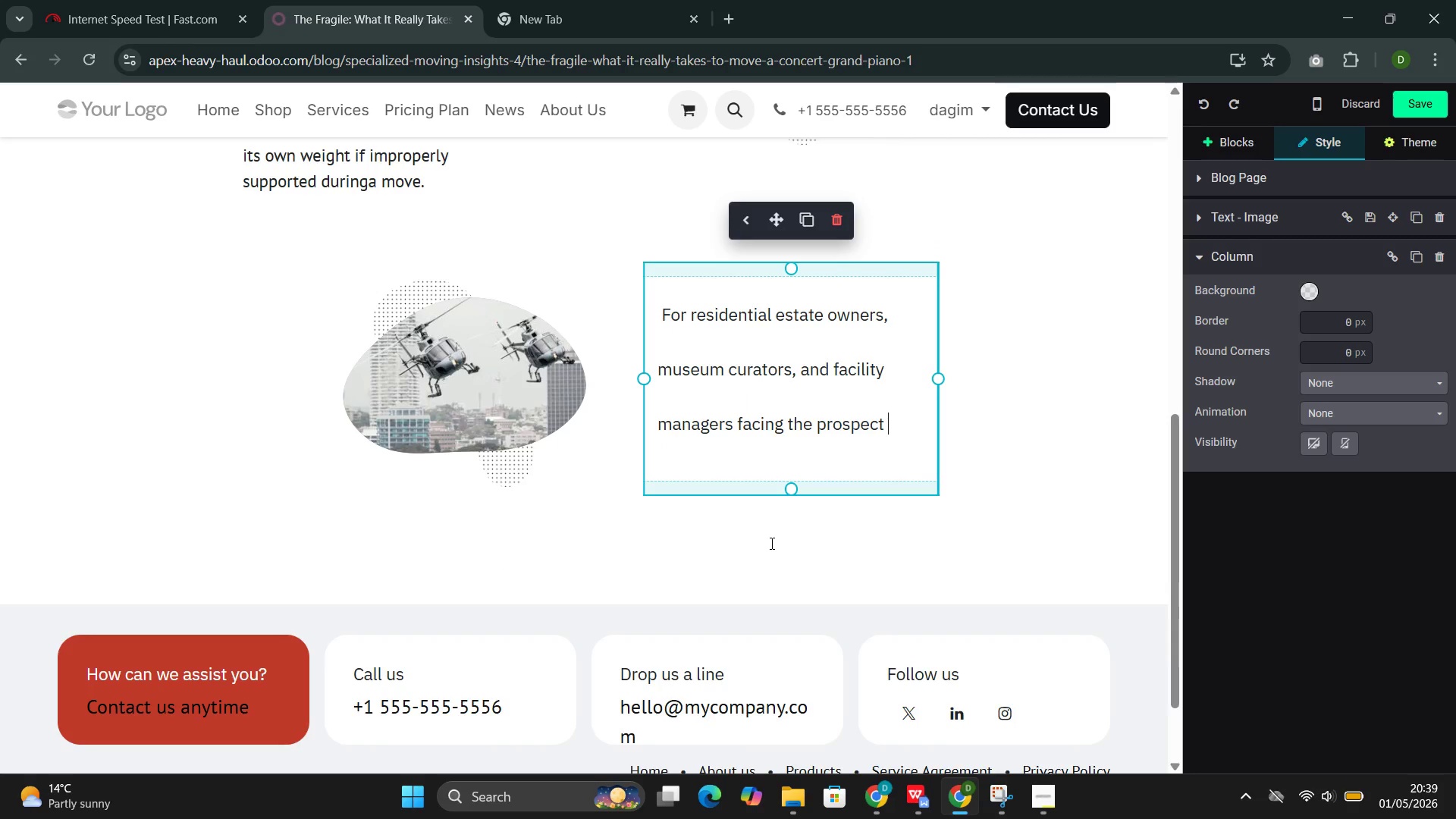 
key(Control+Z)
 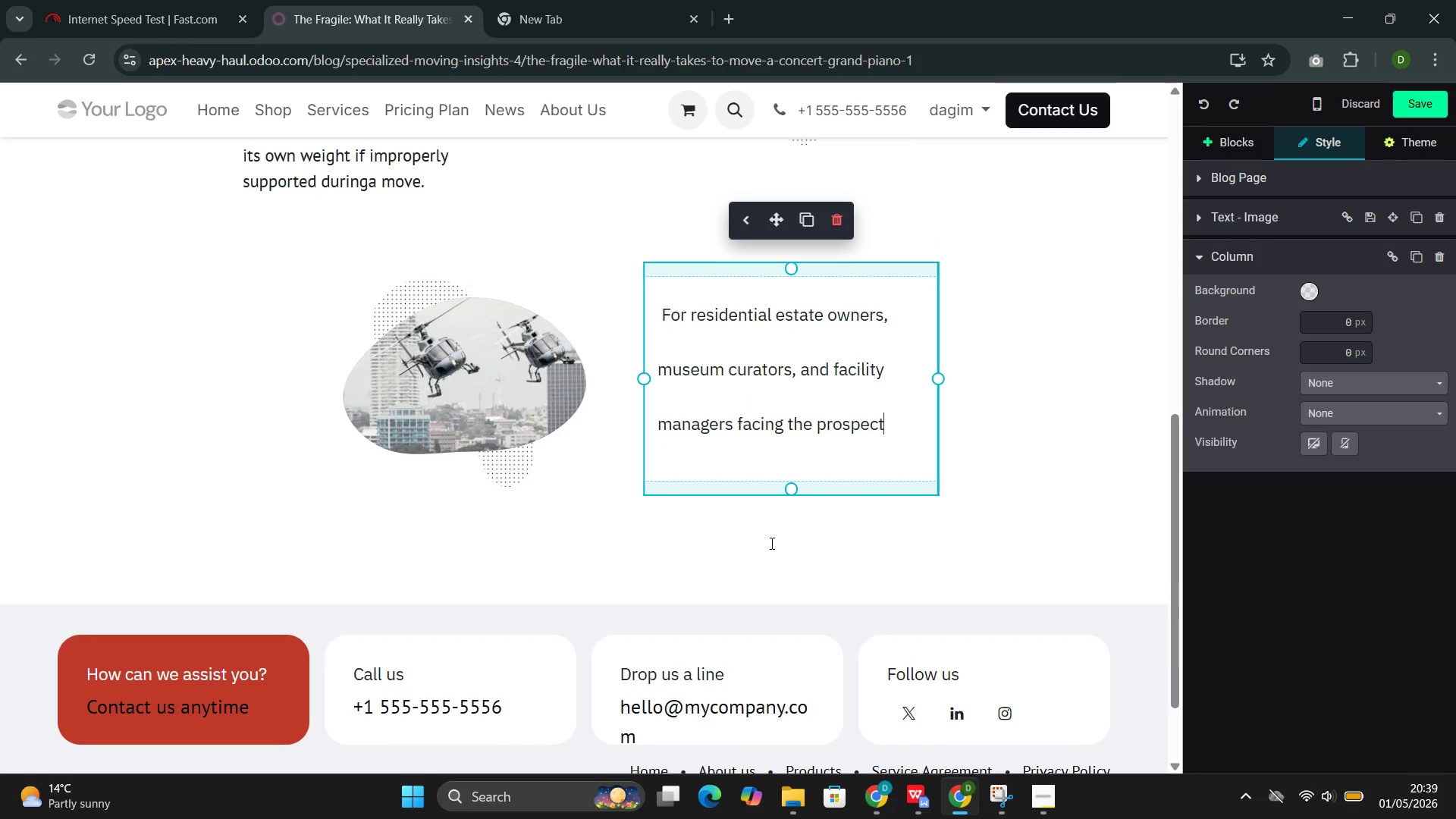 
hold_key(key=Z, duration=1.52)
 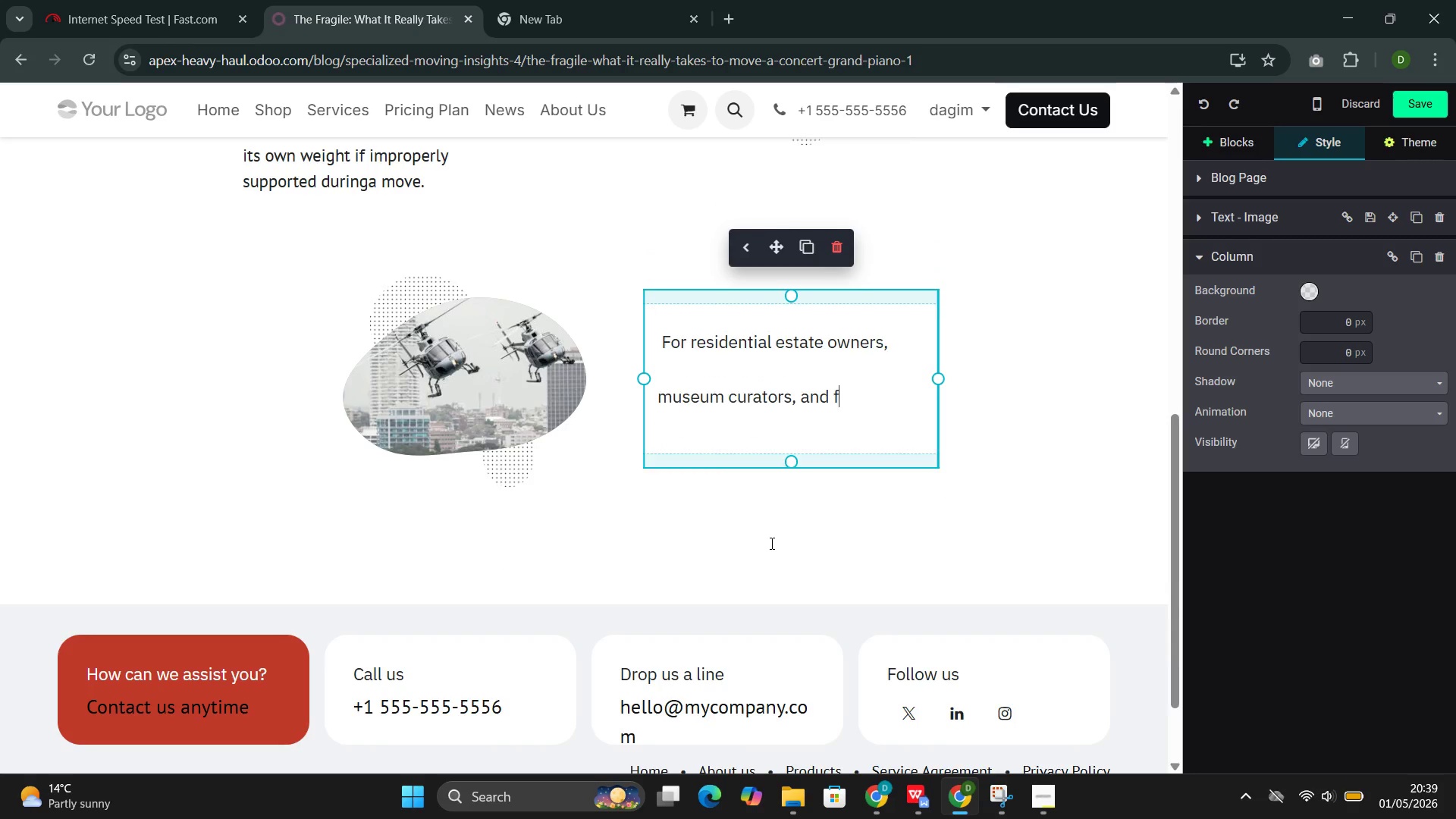 
key(Control+Z)
 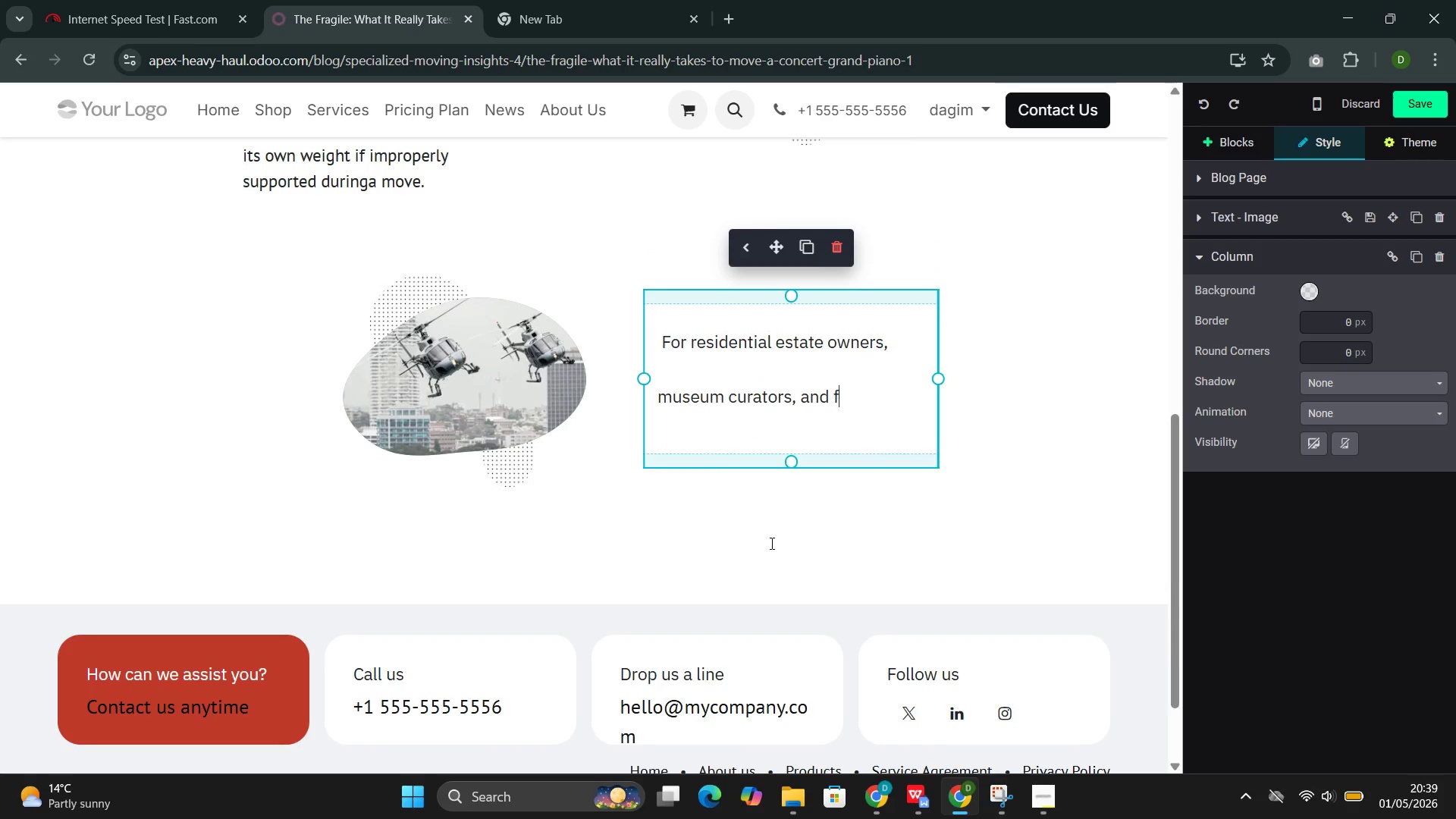 
key(Control+Z)
 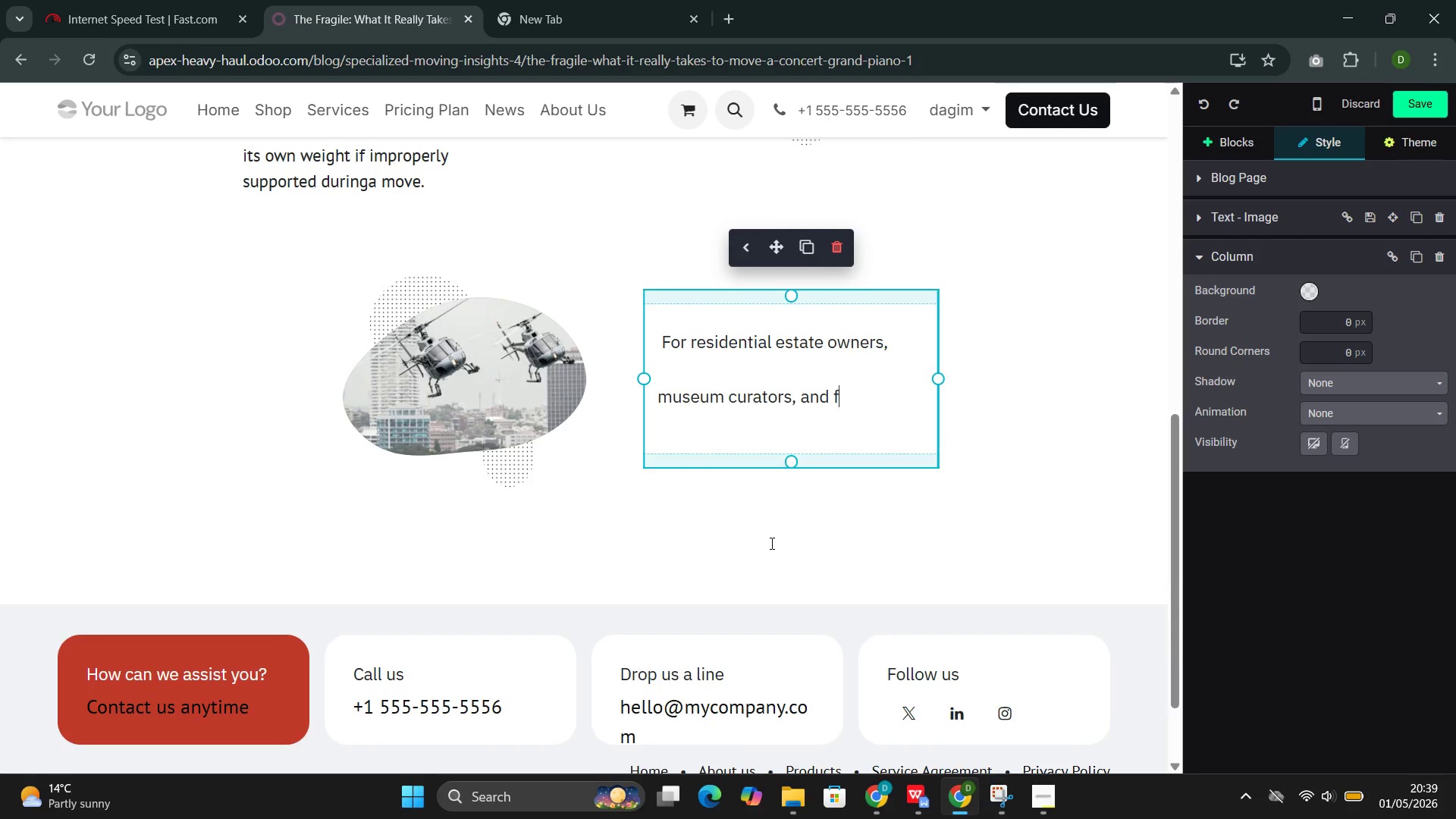 
key(Control+Z)
 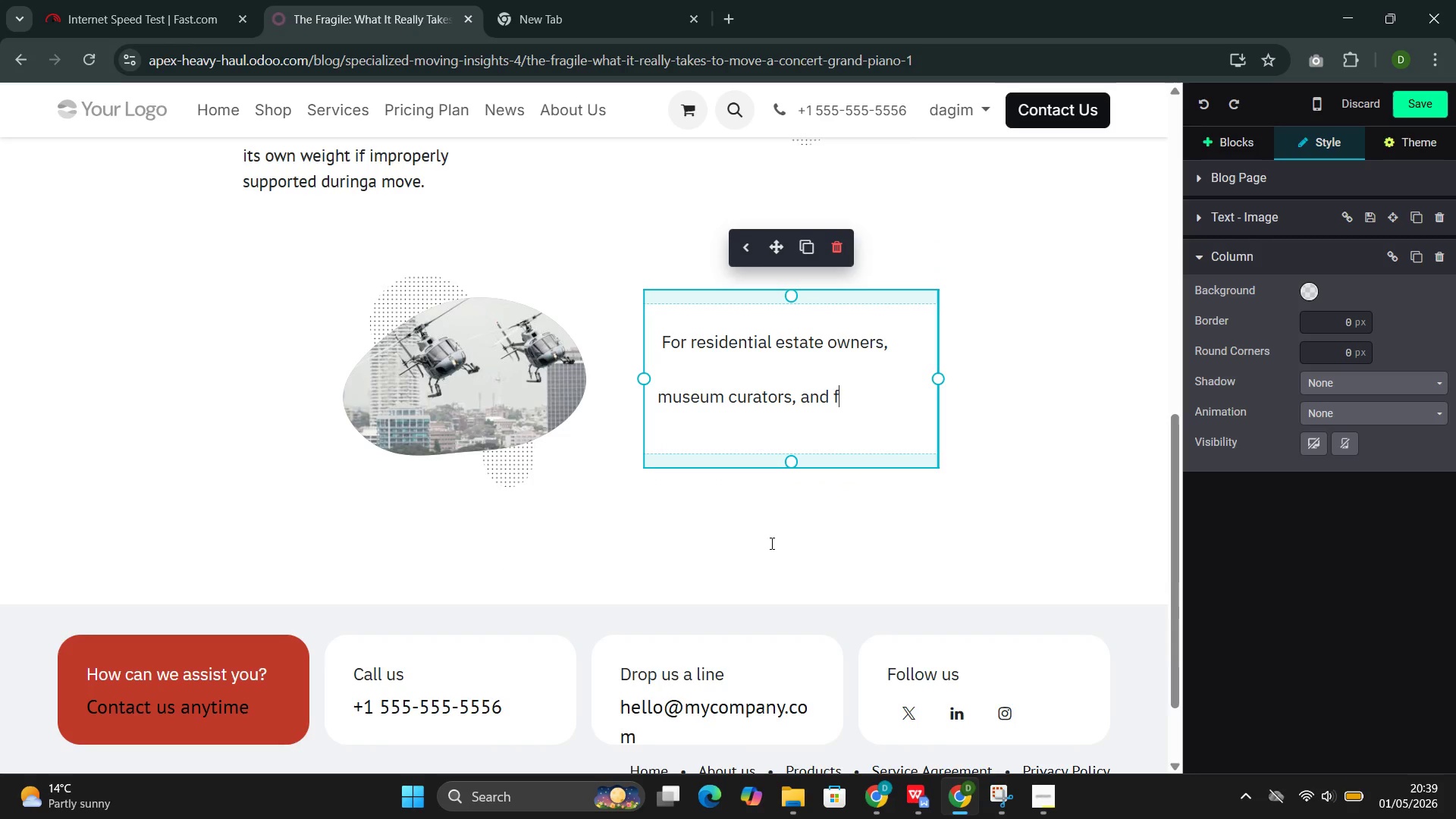 
key(Control+Z)
 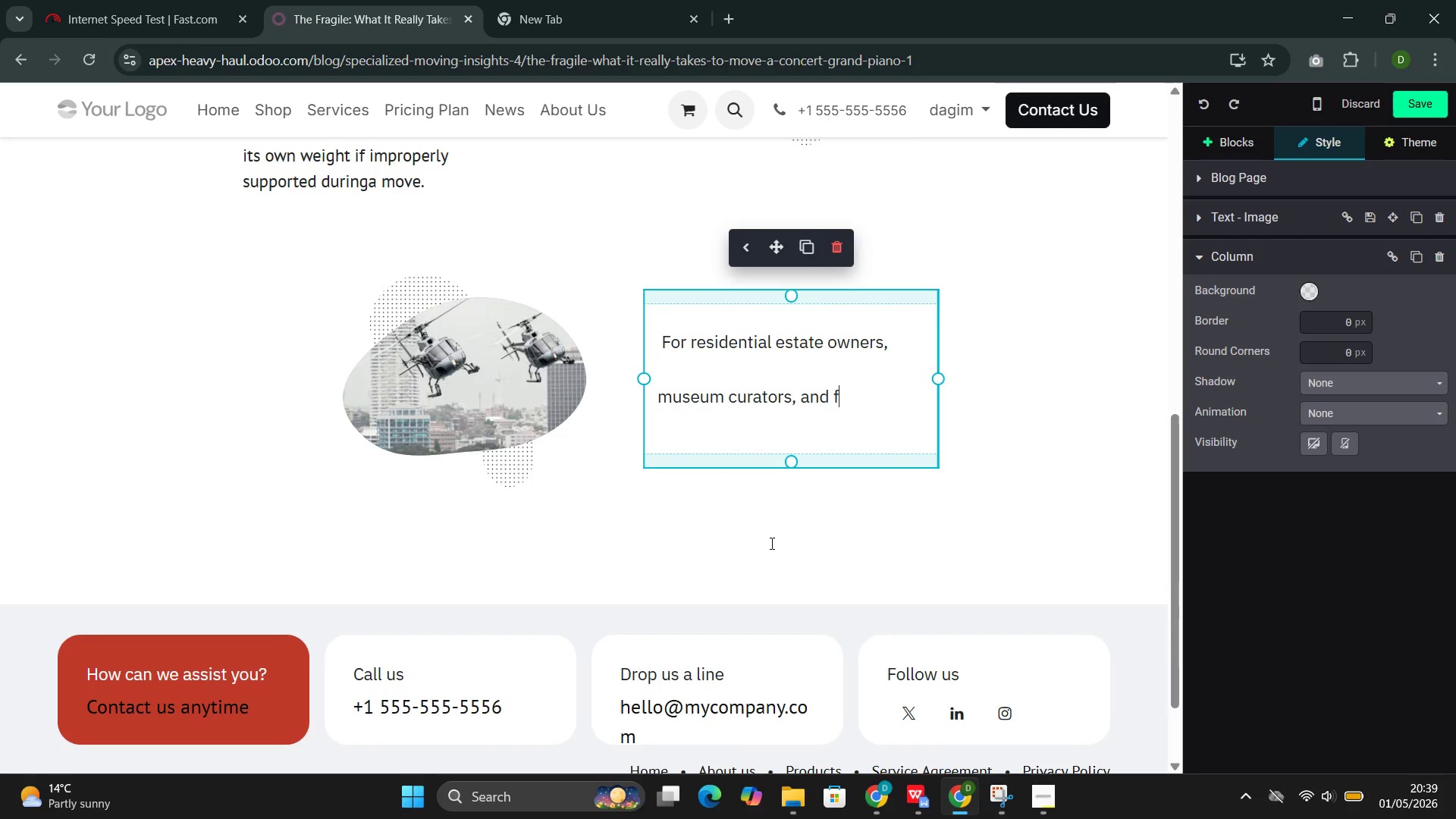 
key(Control+Z)
 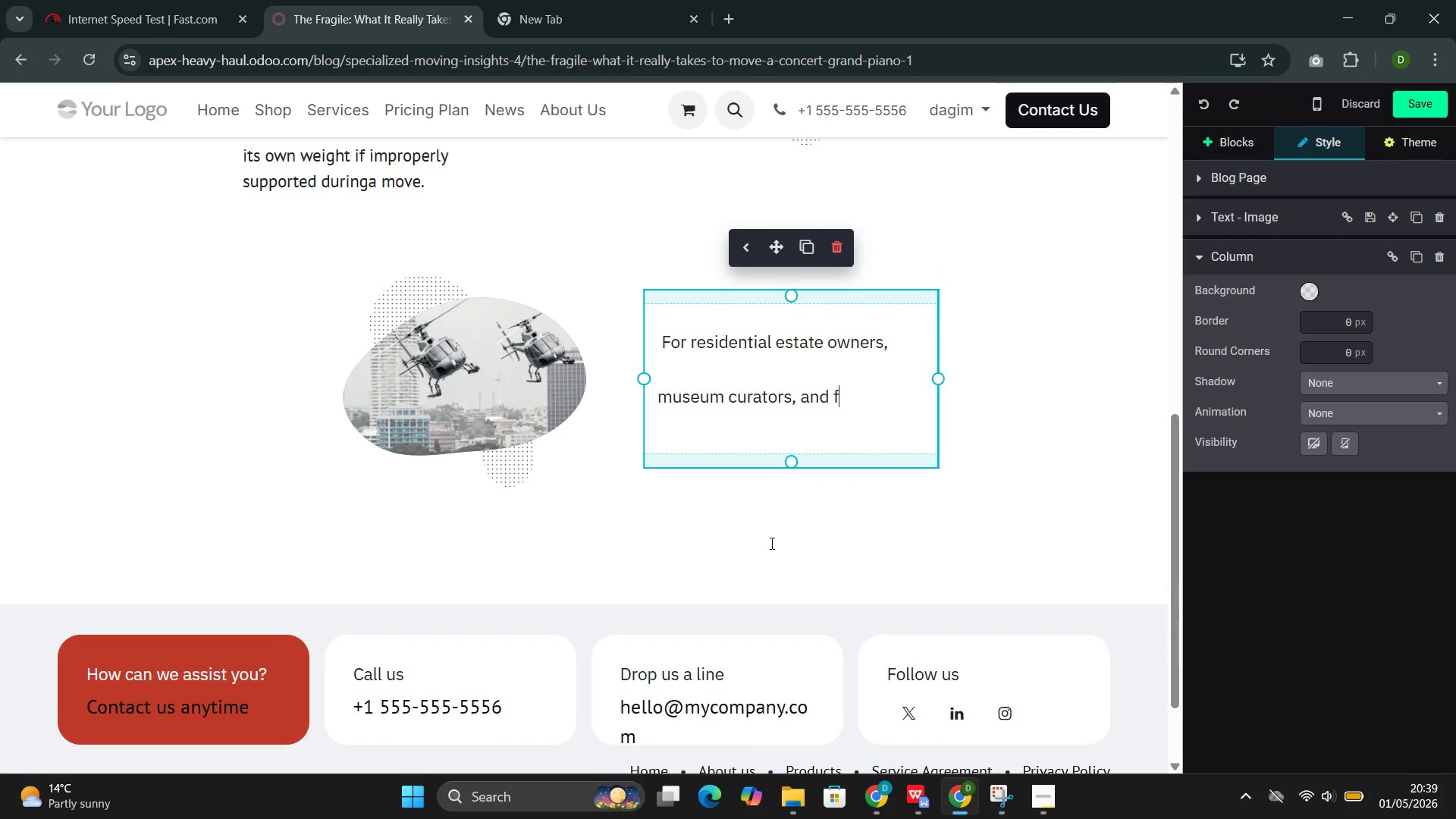 
key(Control+Z)
 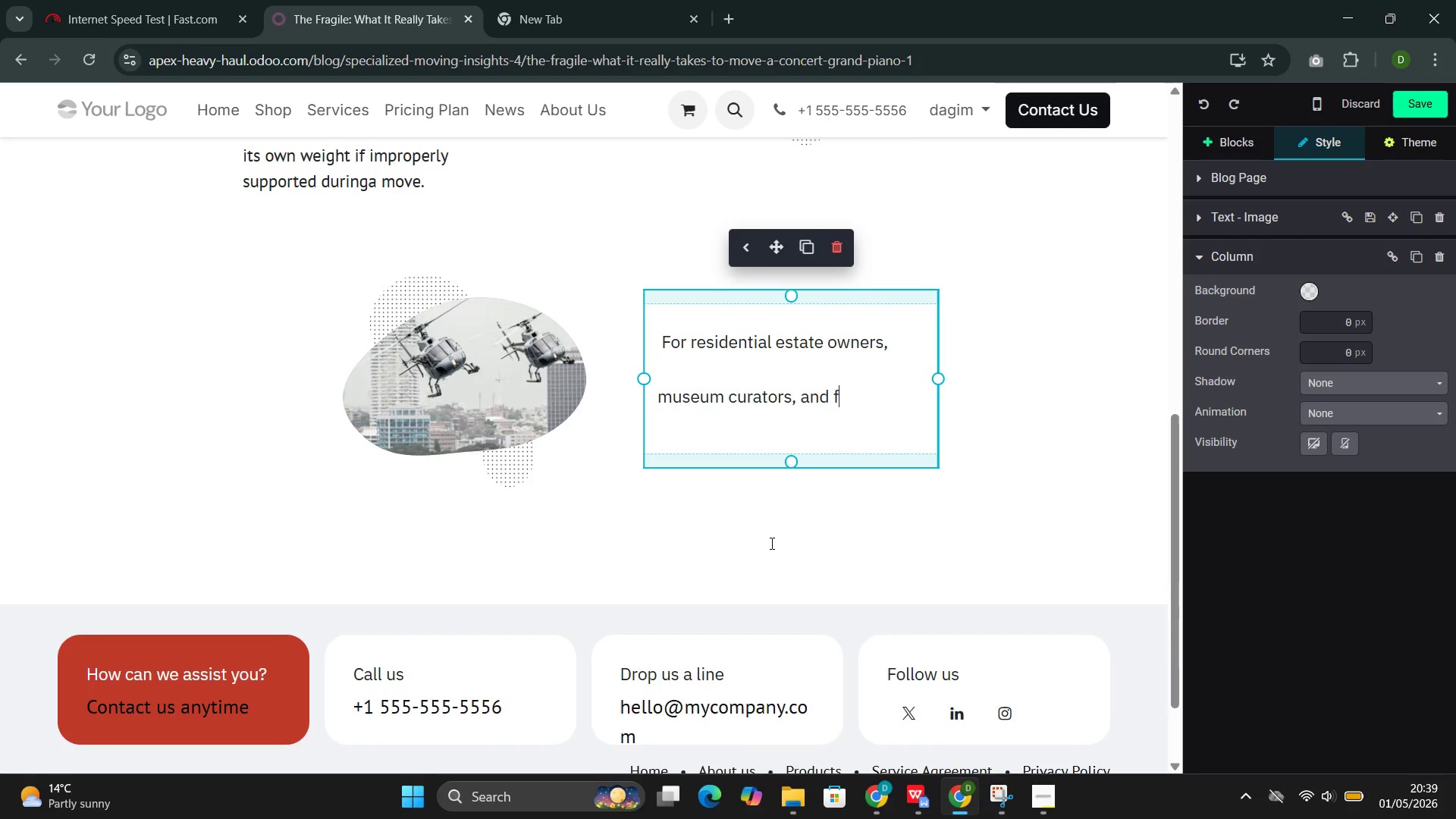 
hold_key(key=Z, duration=1.42)
 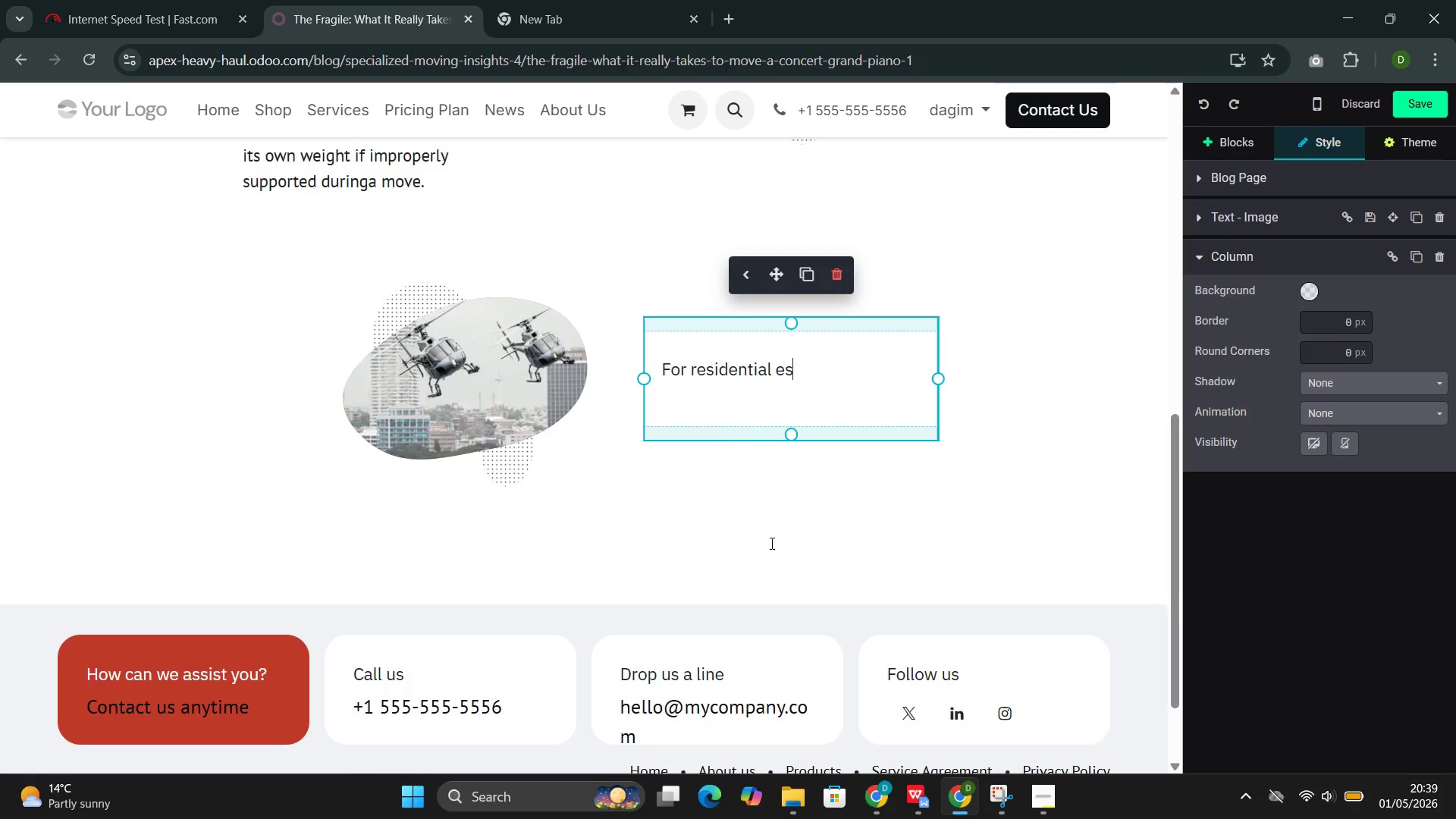 
key(Control+Z)
 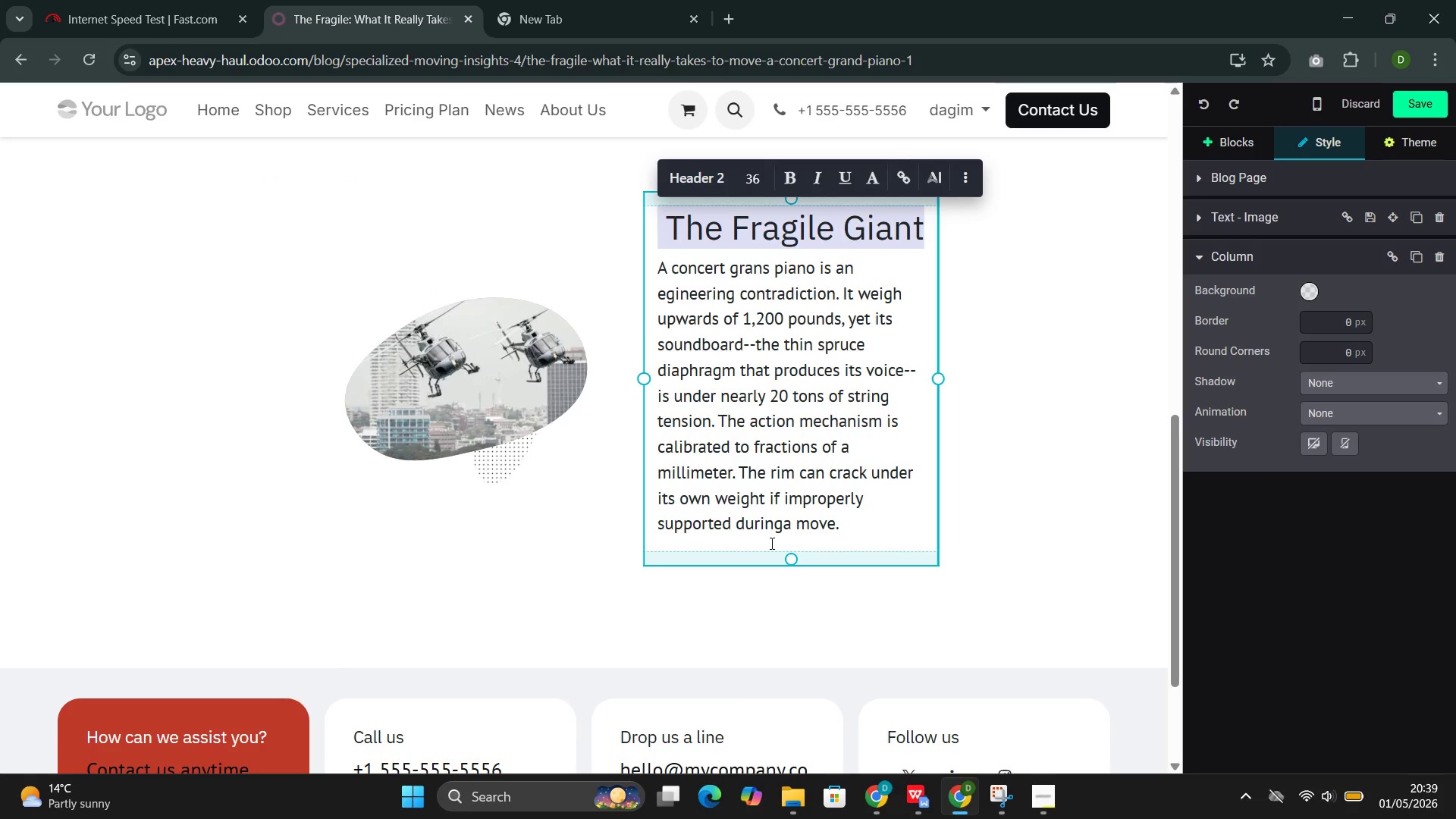 
left_click([788, 303])
 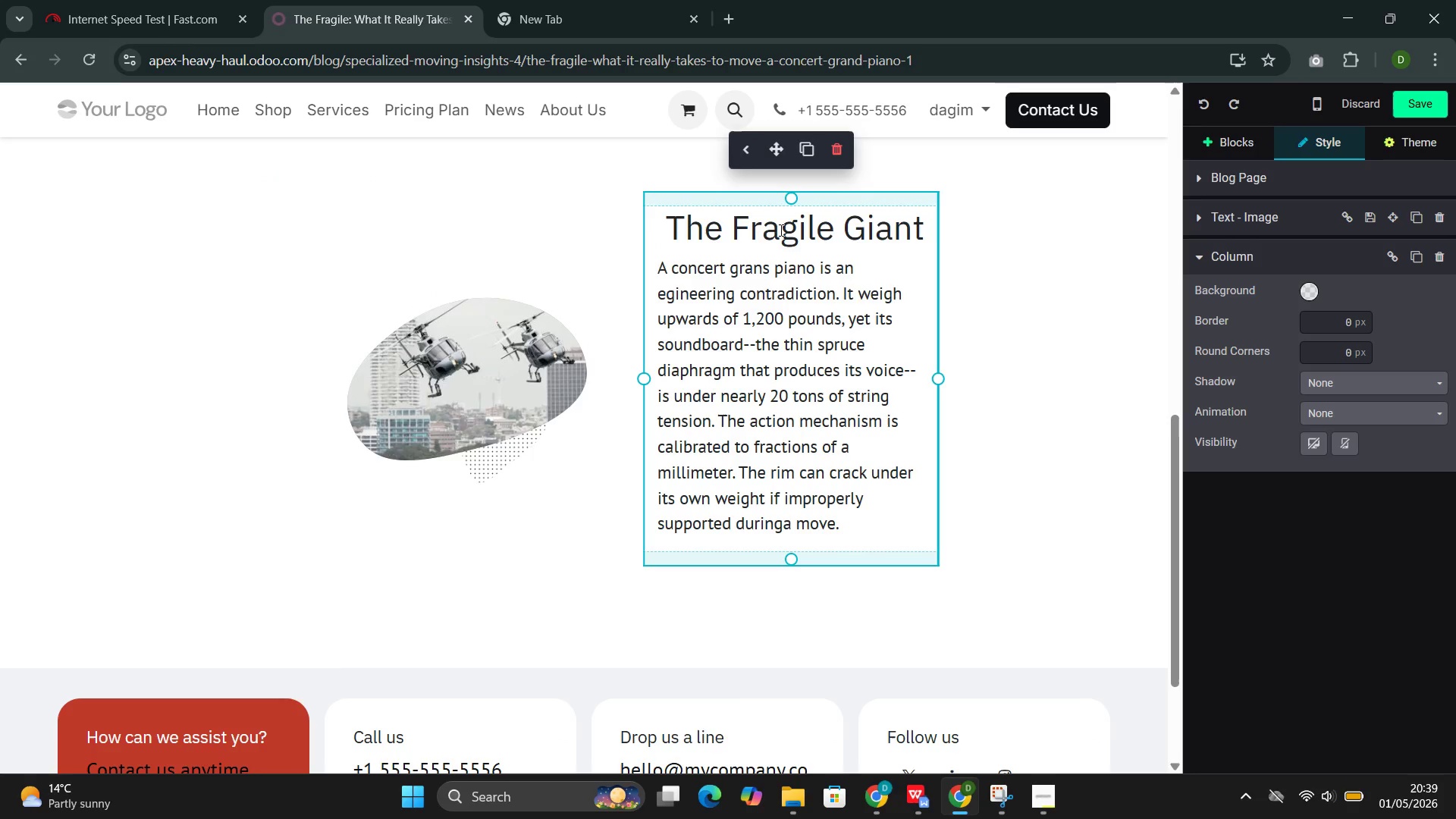 
double_click([780, 230])
 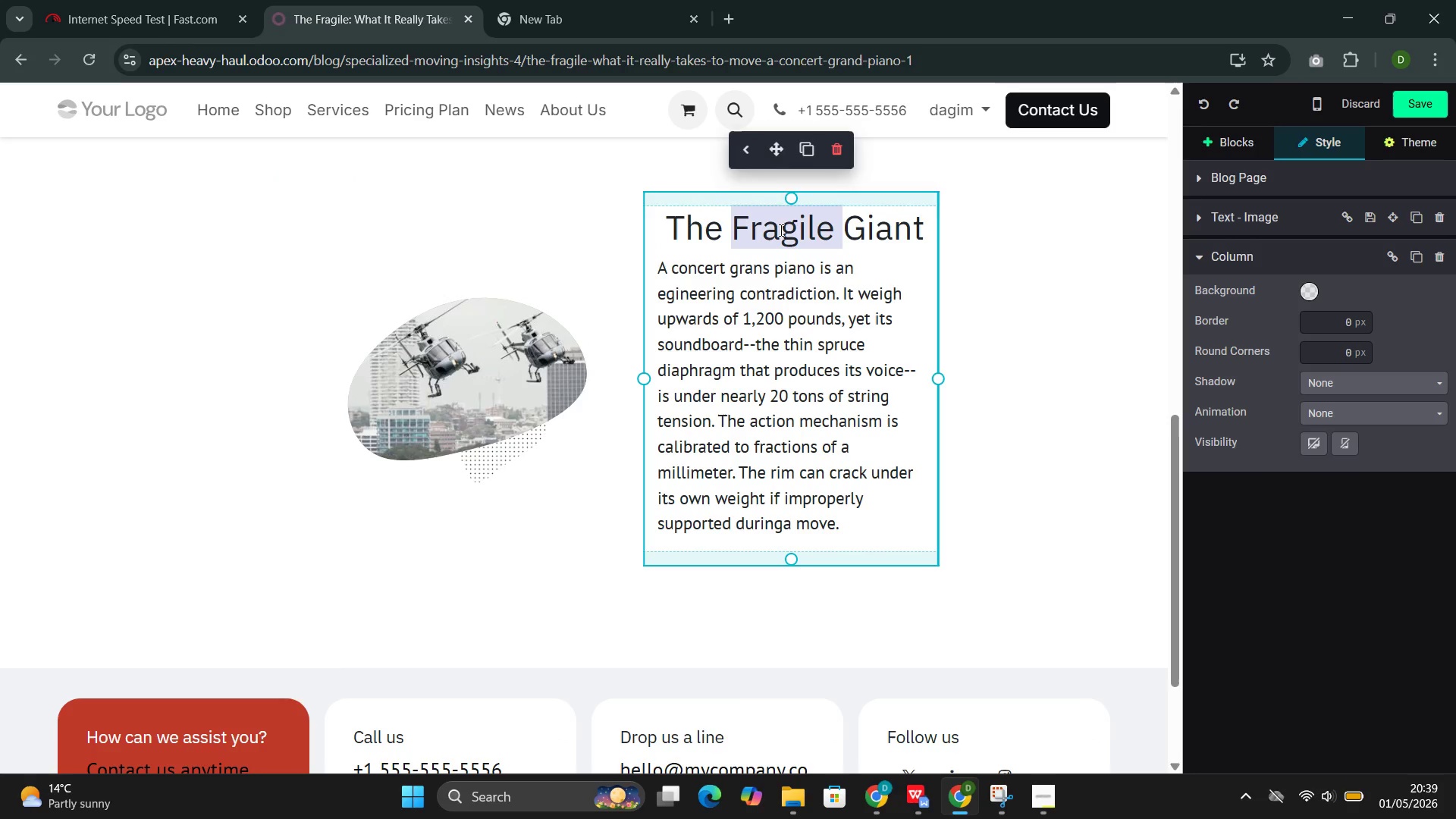 
triple_click([780, 230])
 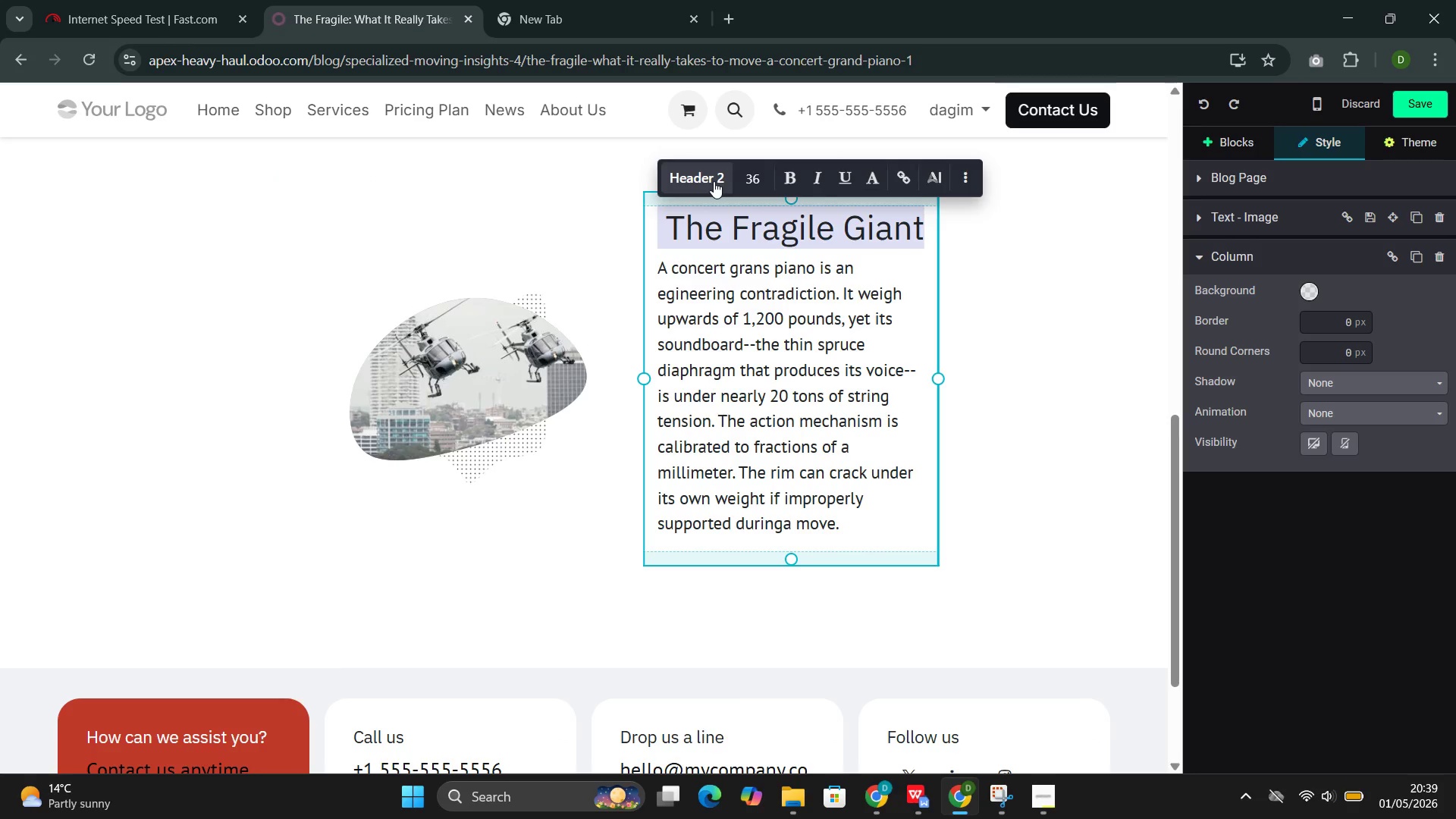 
left_click([714, 181])
 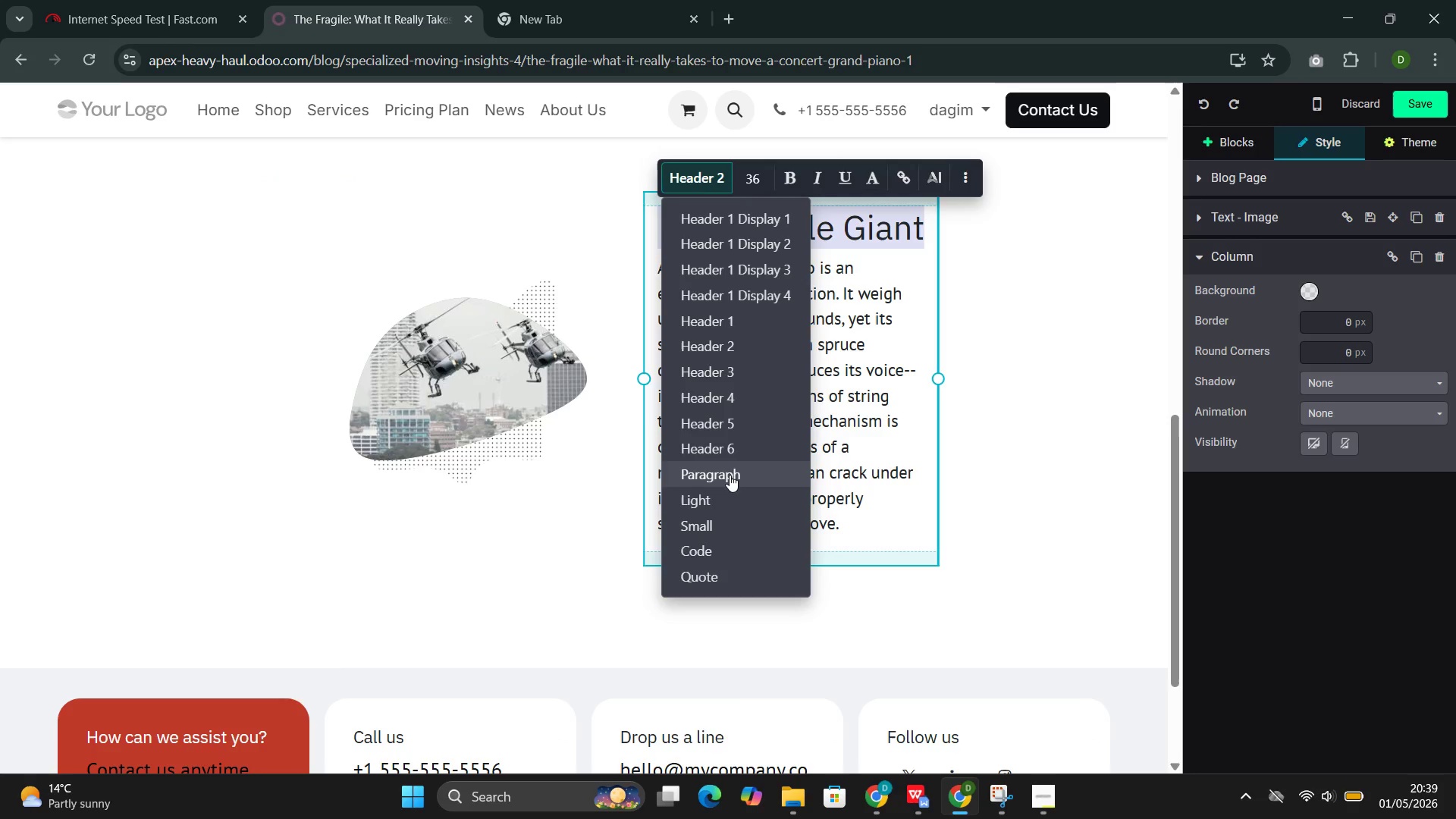 
left_click([730, 473])
 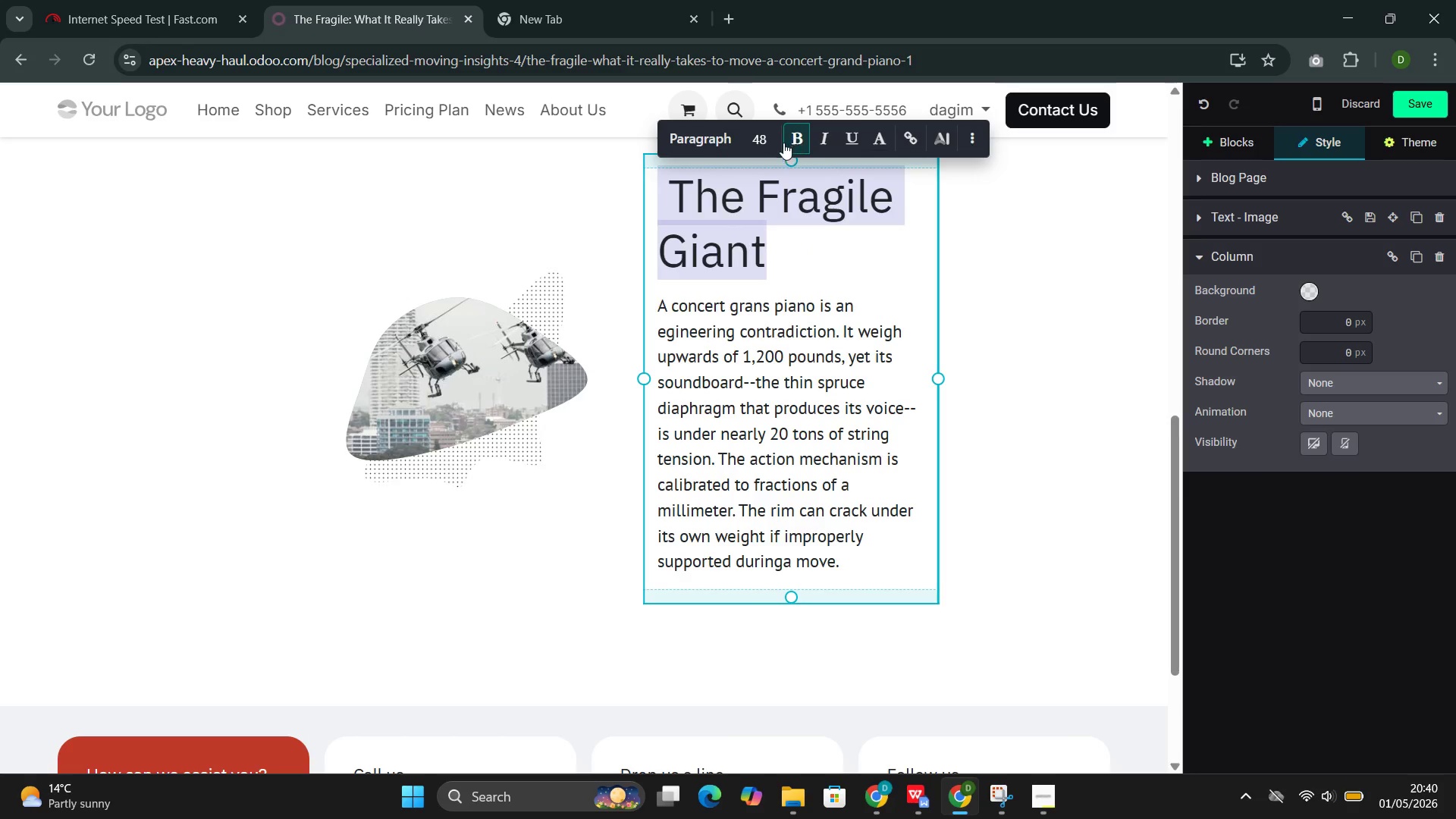 
left_click([771, 143])
 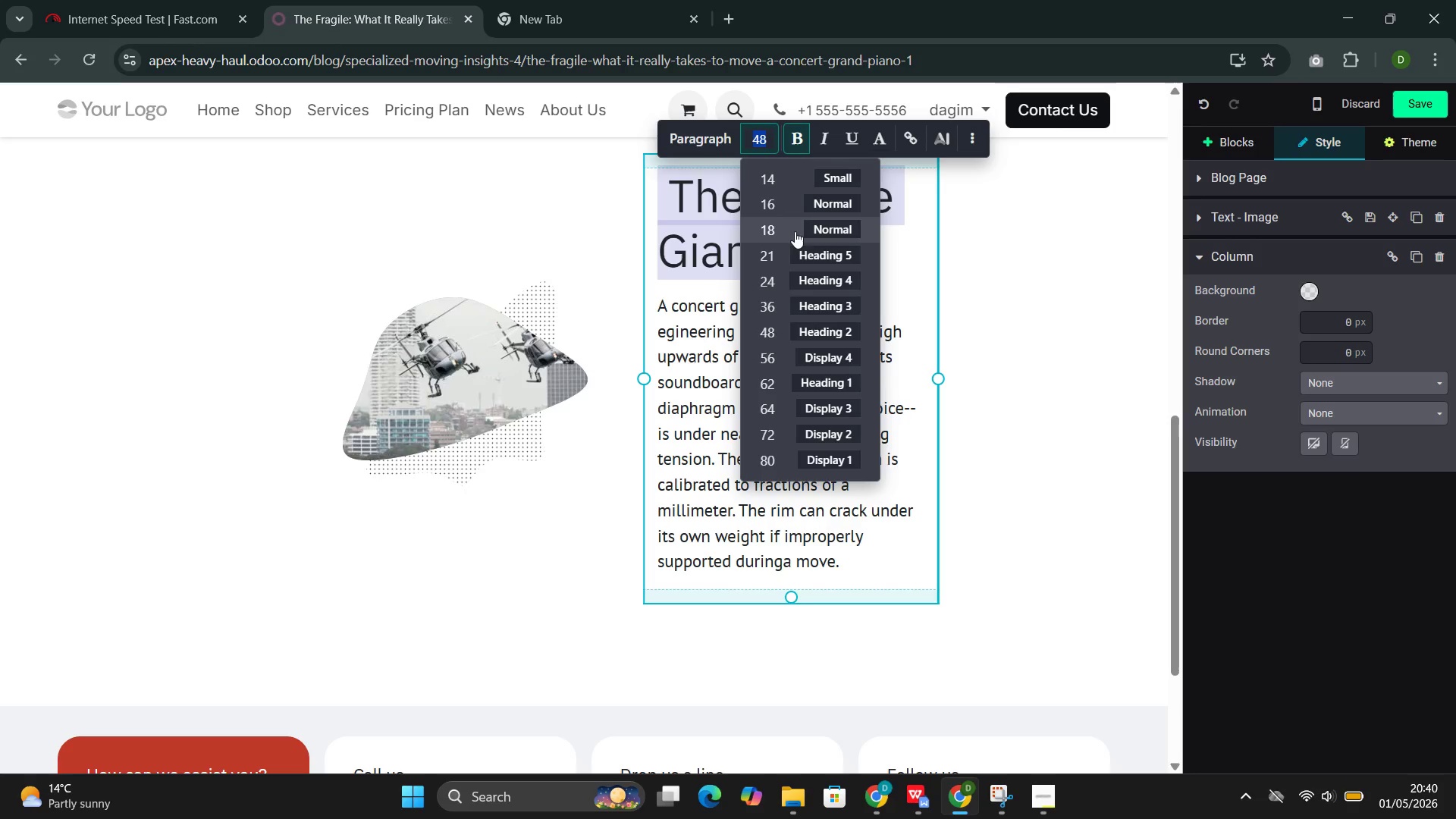 
left_click([793, 228])
 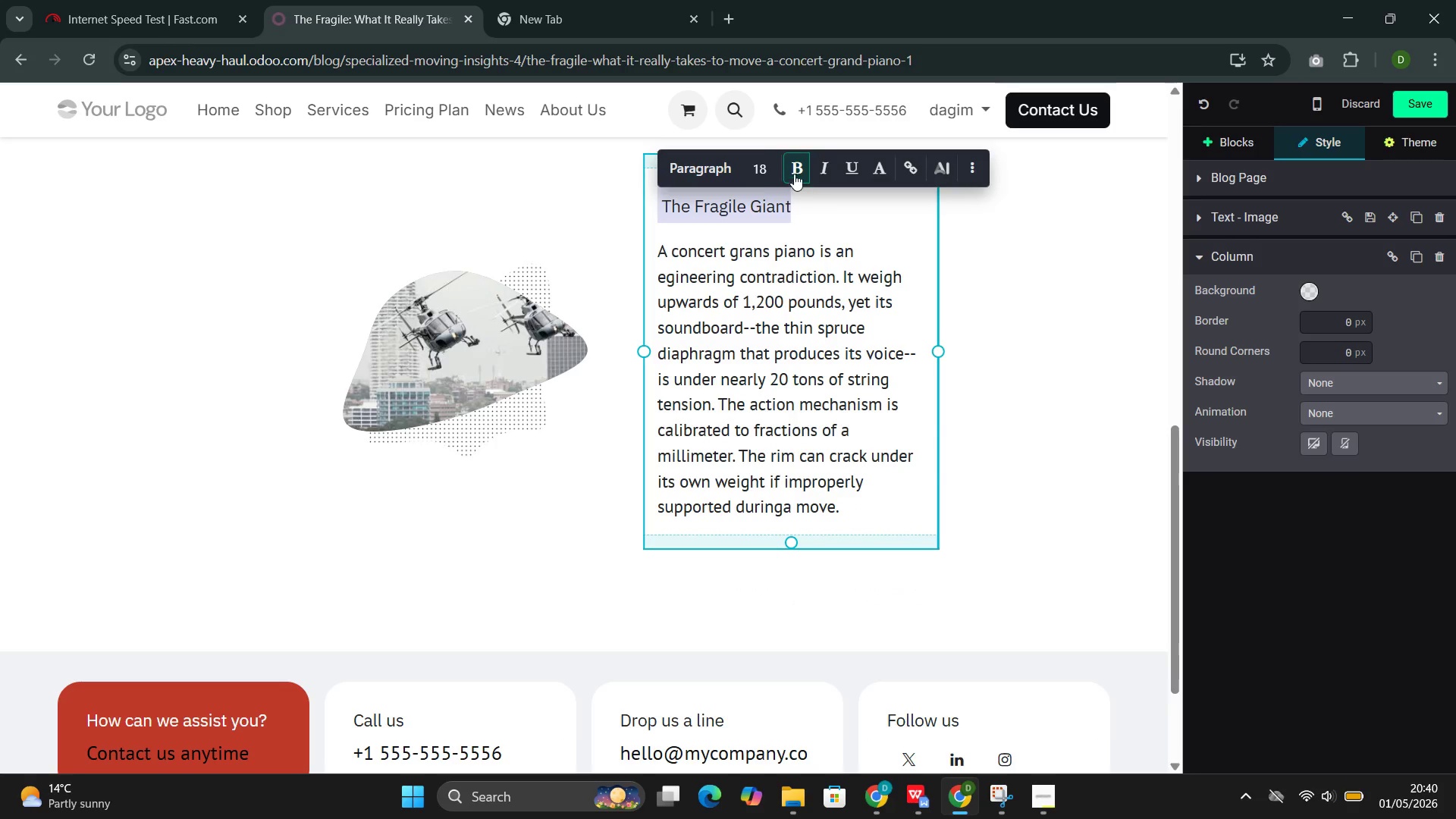 
left_click([794, 174])
 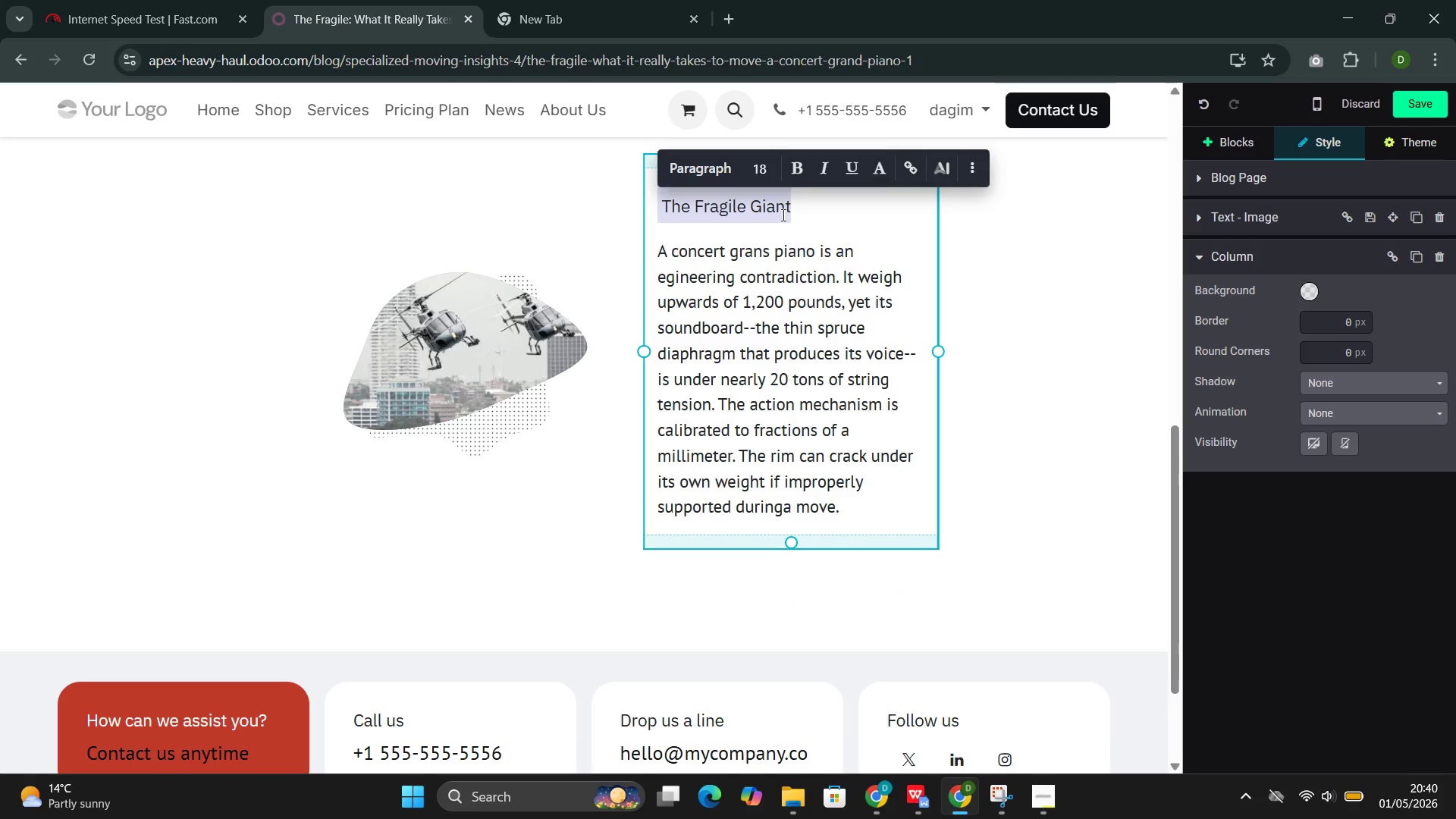 
left_click([780, 222])
 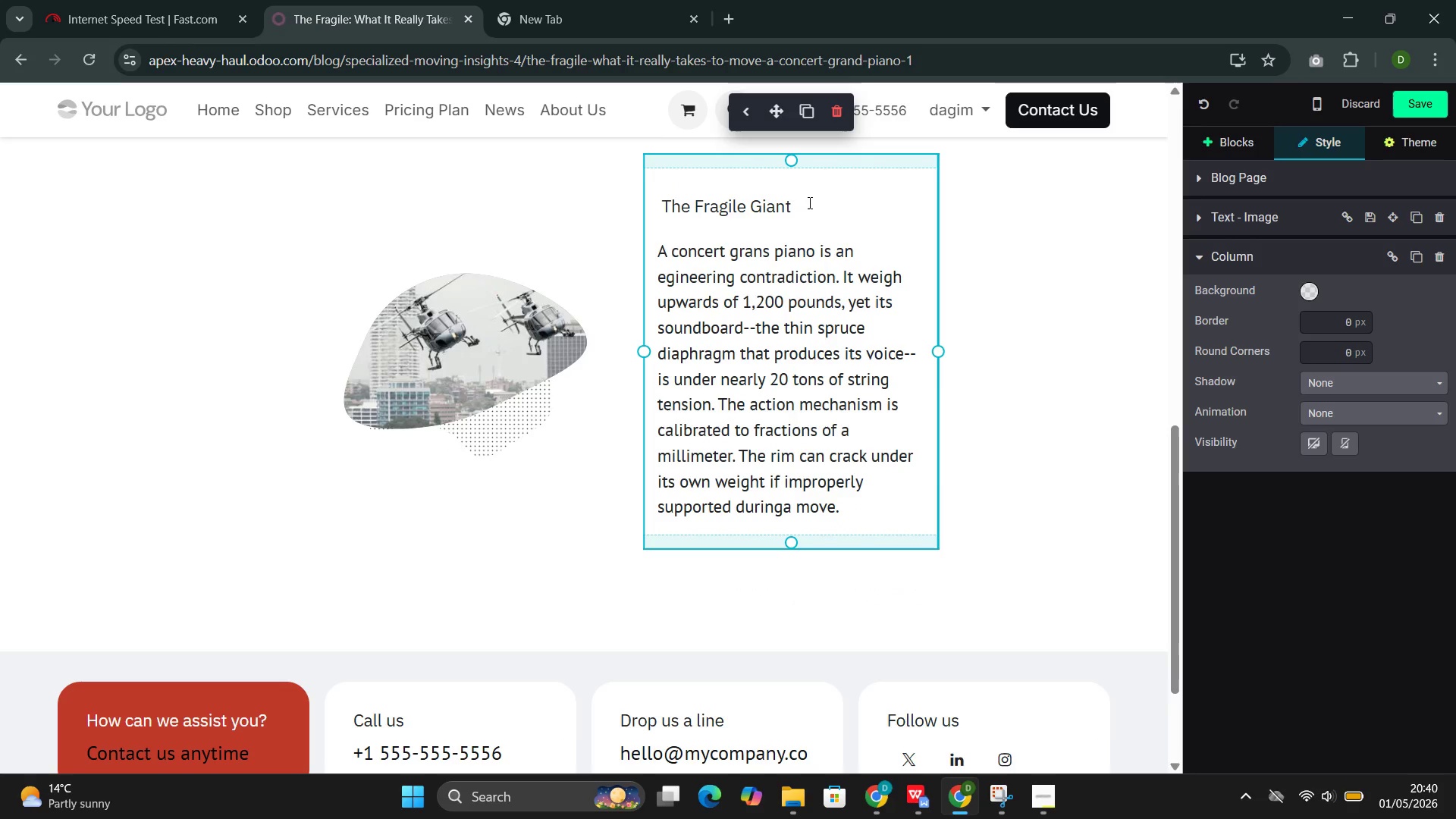 
left_click_drag(start_coordinate=[811, 197], to_coordinate=[642, 175])
 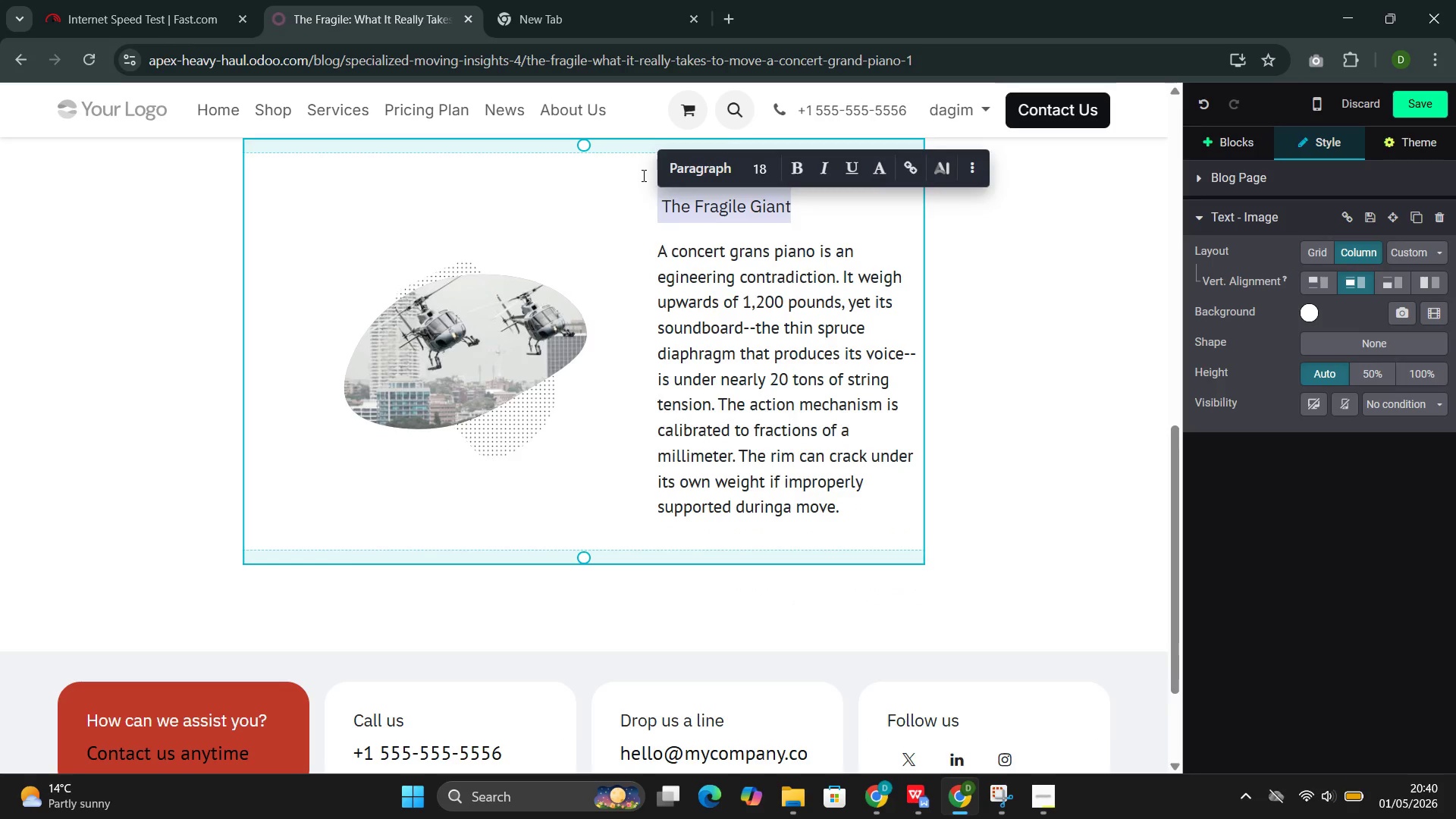 
key(Backspace)
 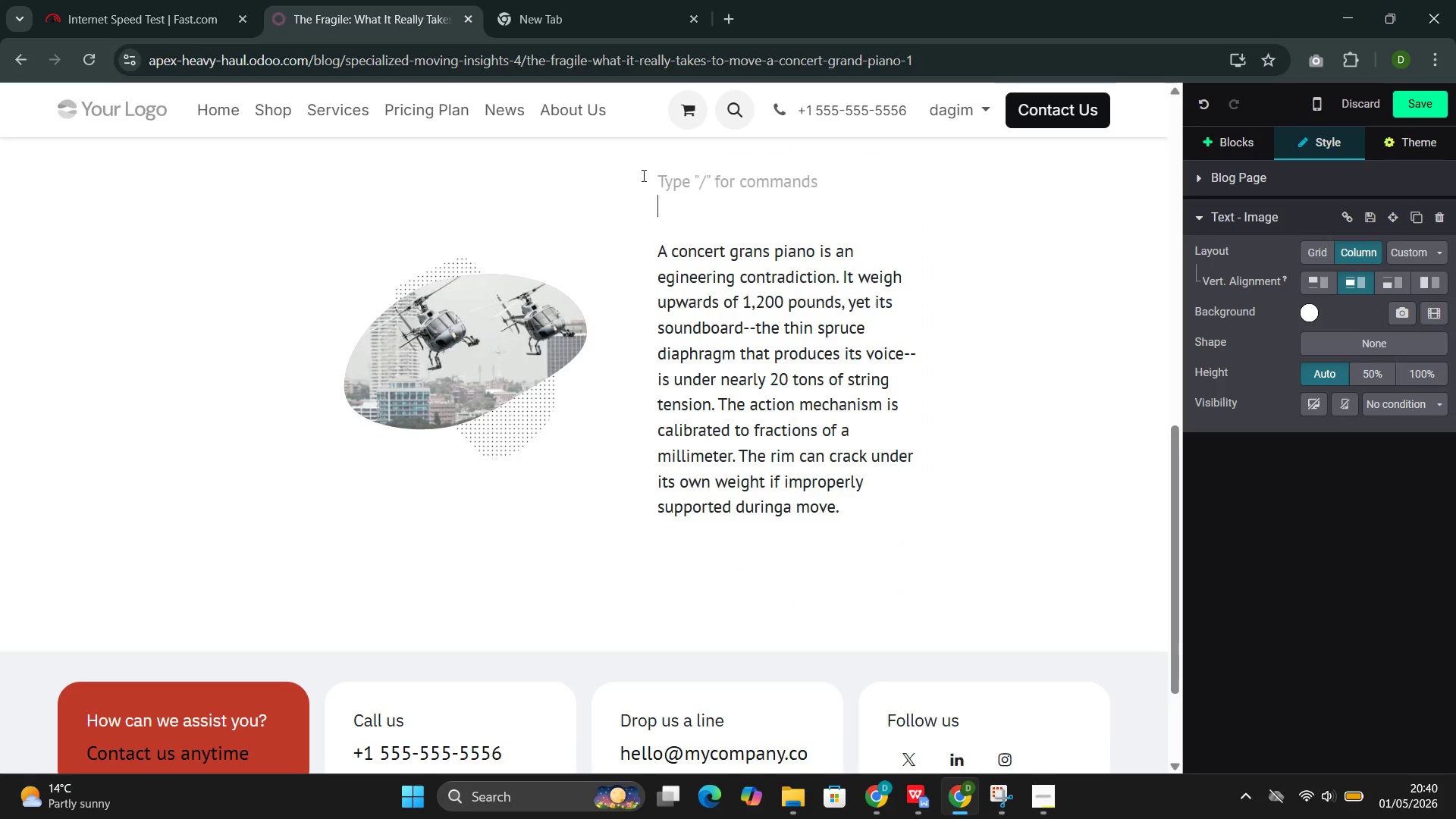 
key(Backspace)
 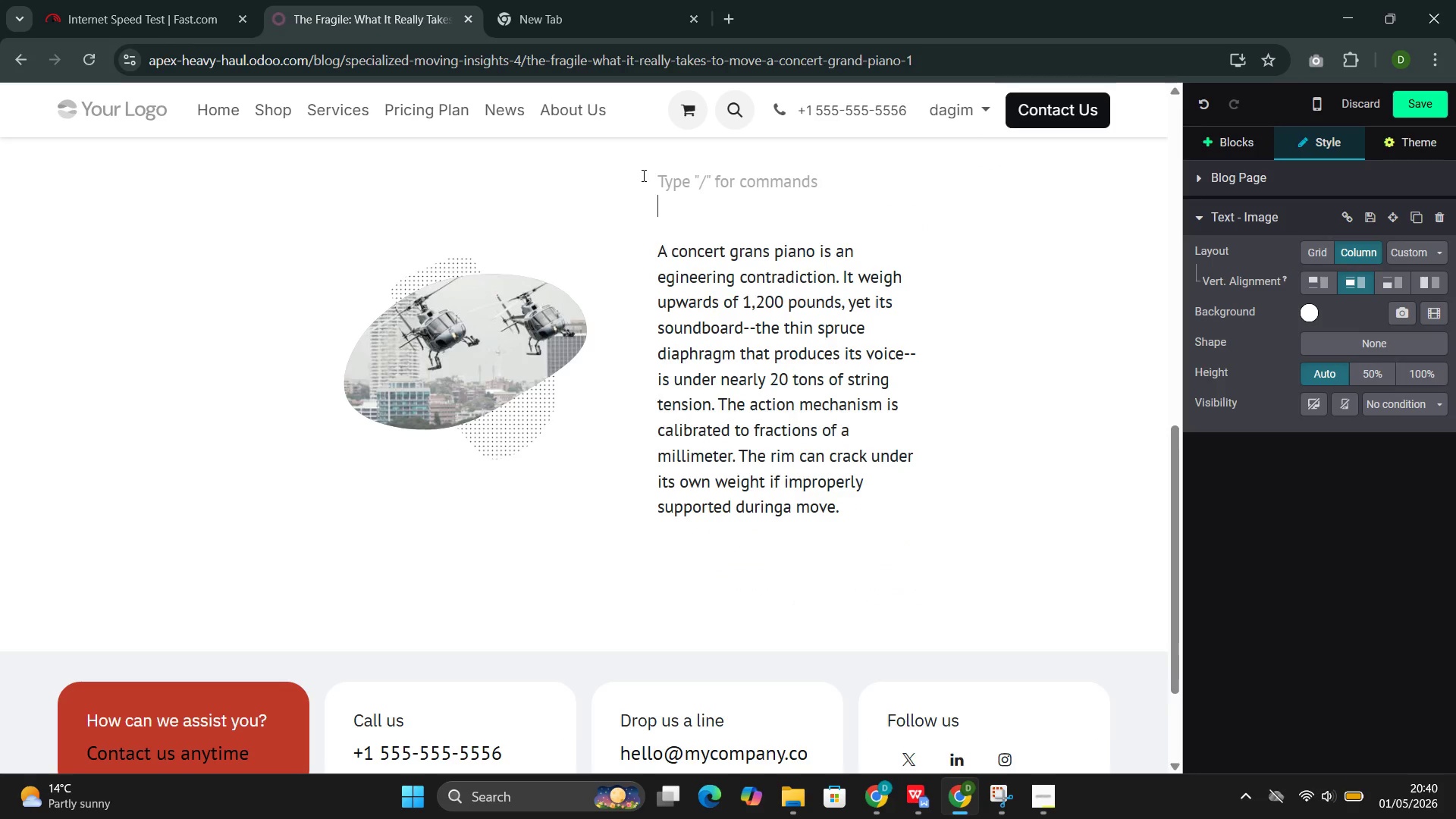 
key(Backspace)
 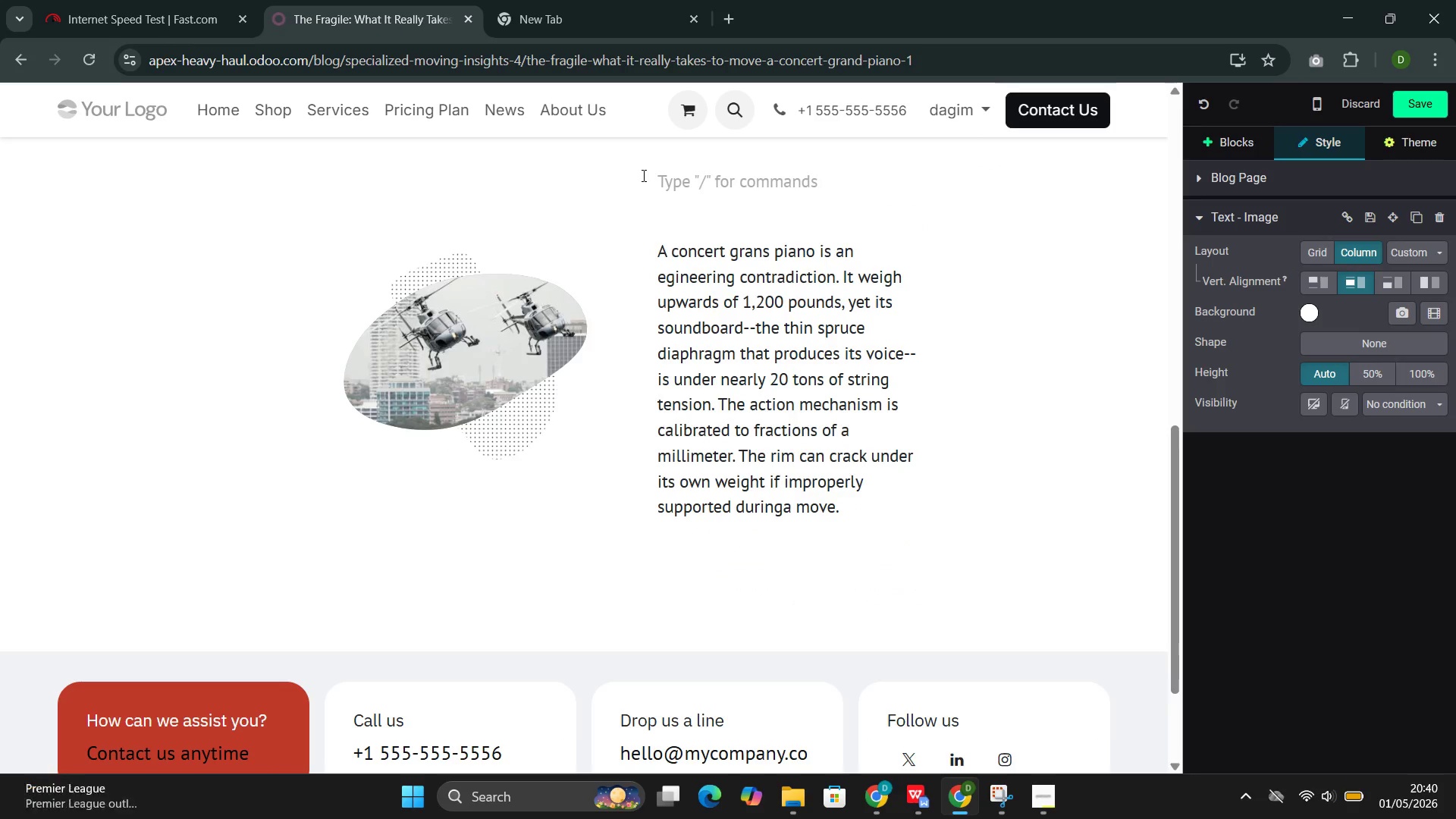 
key(Backspace)
 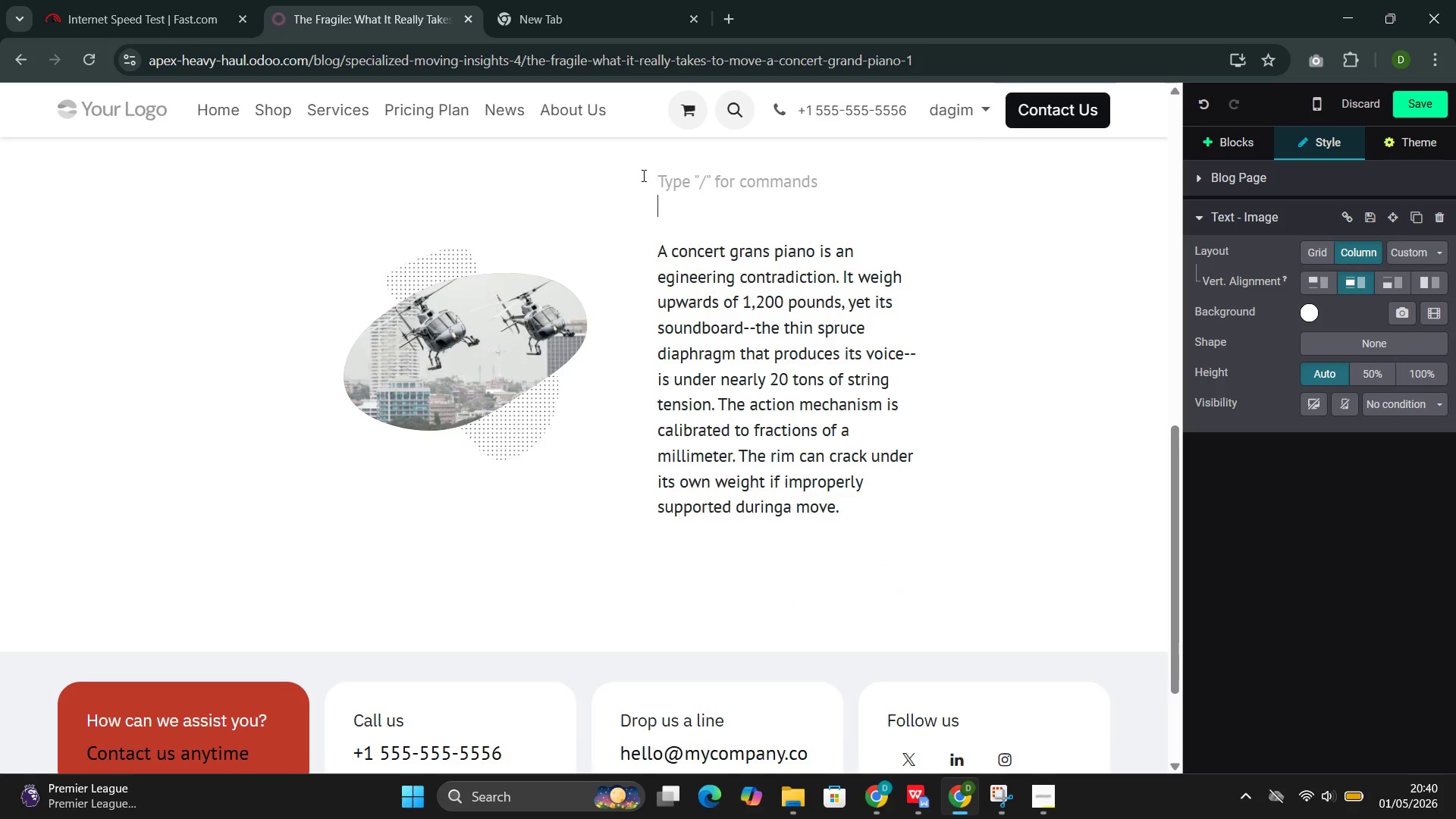 
key(ArrowDown)
 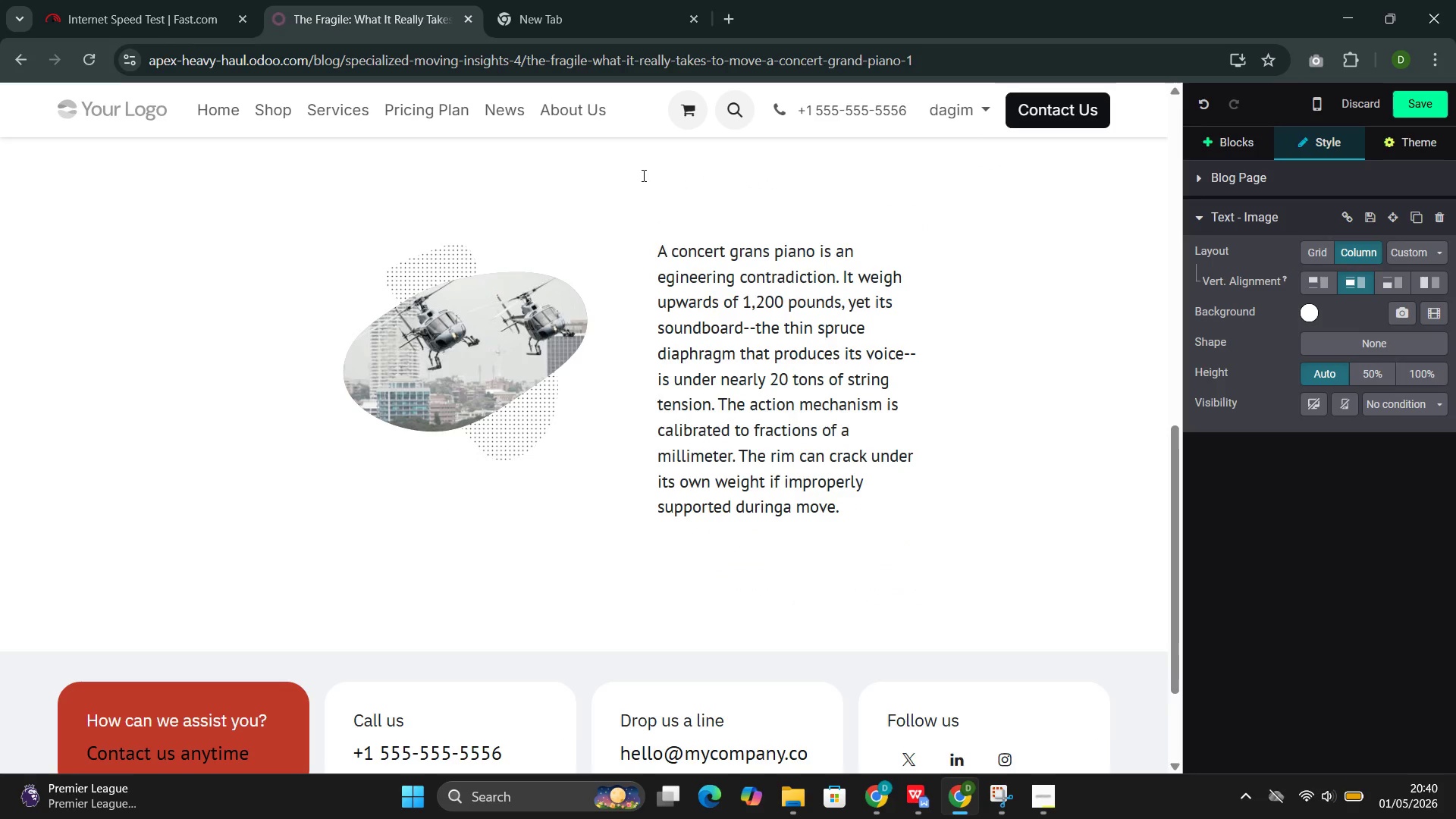 
key(Backspace)
 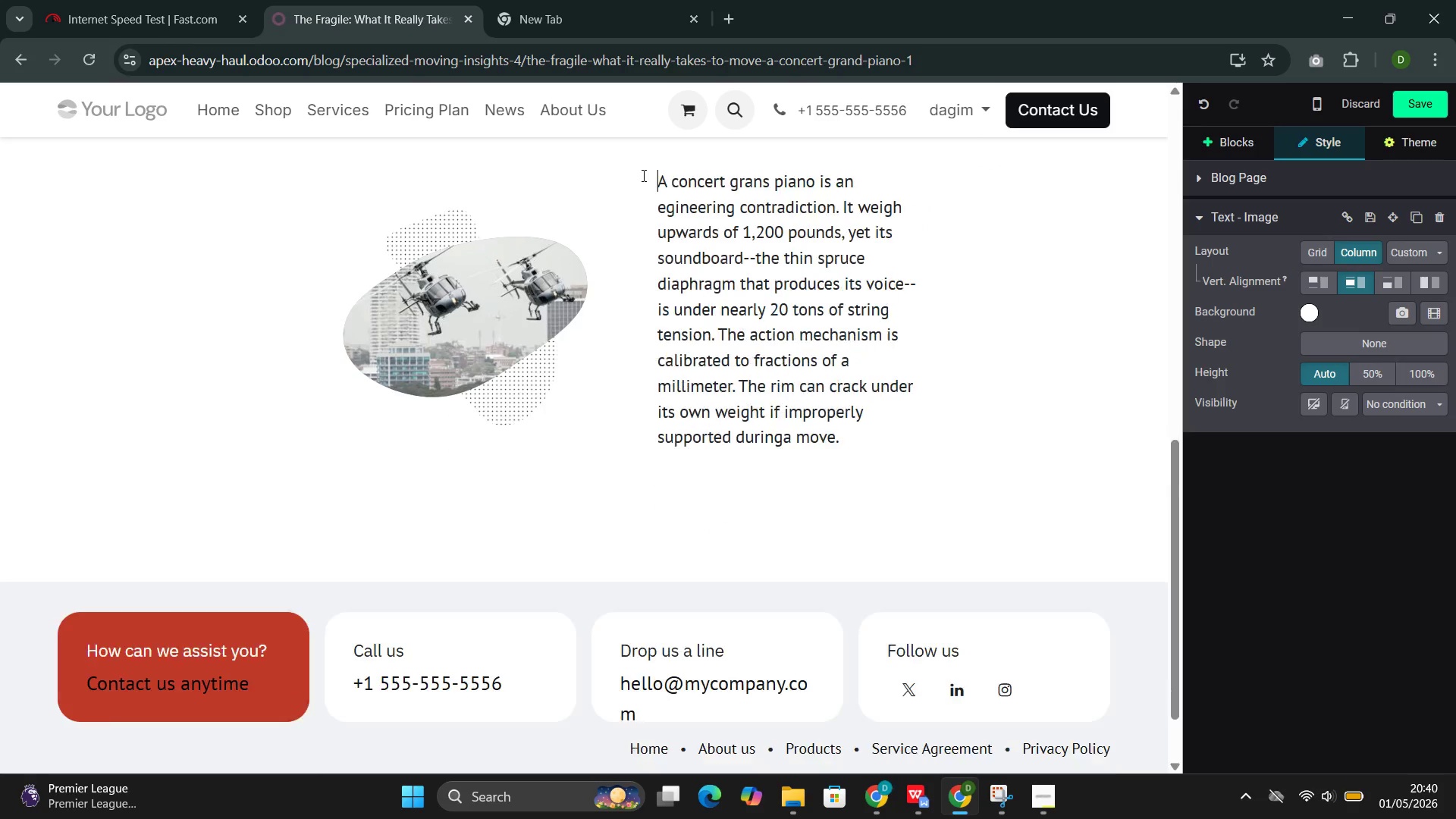 
key(Backspace)
 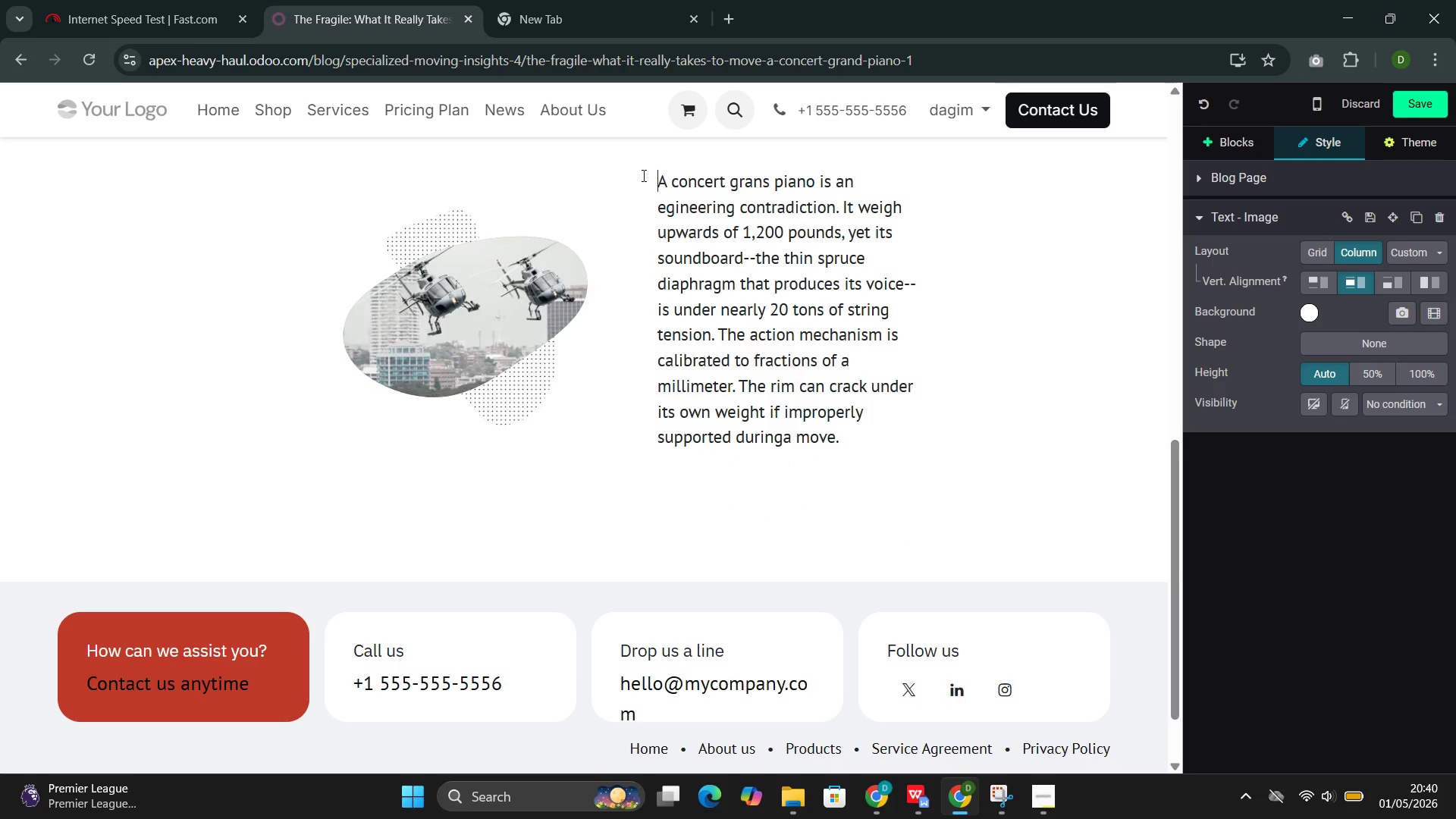 
key(Backspace)
 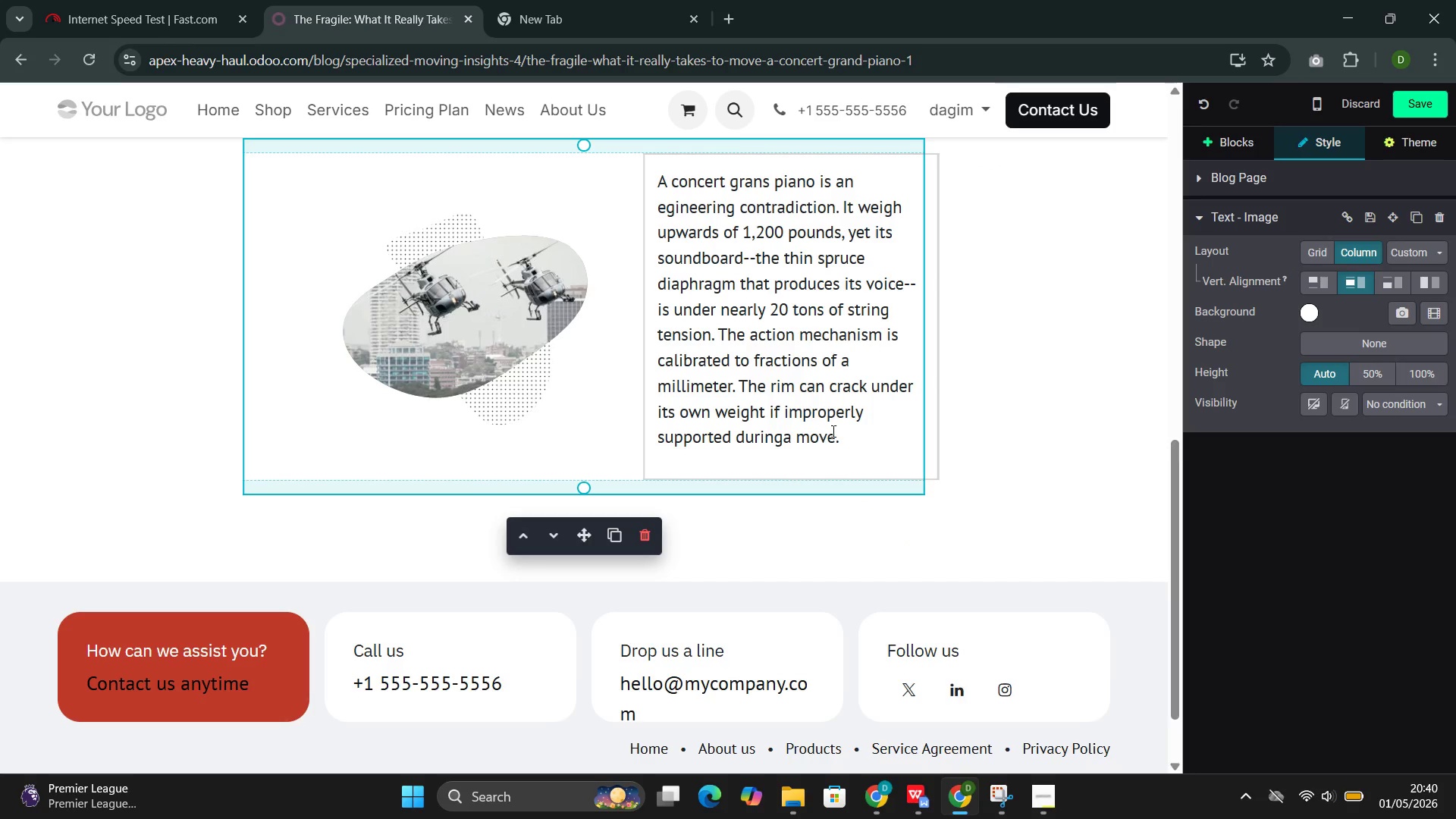 
left_click_drag(start_coordinate=[836, 443], to_coordinate=[680, 190])
 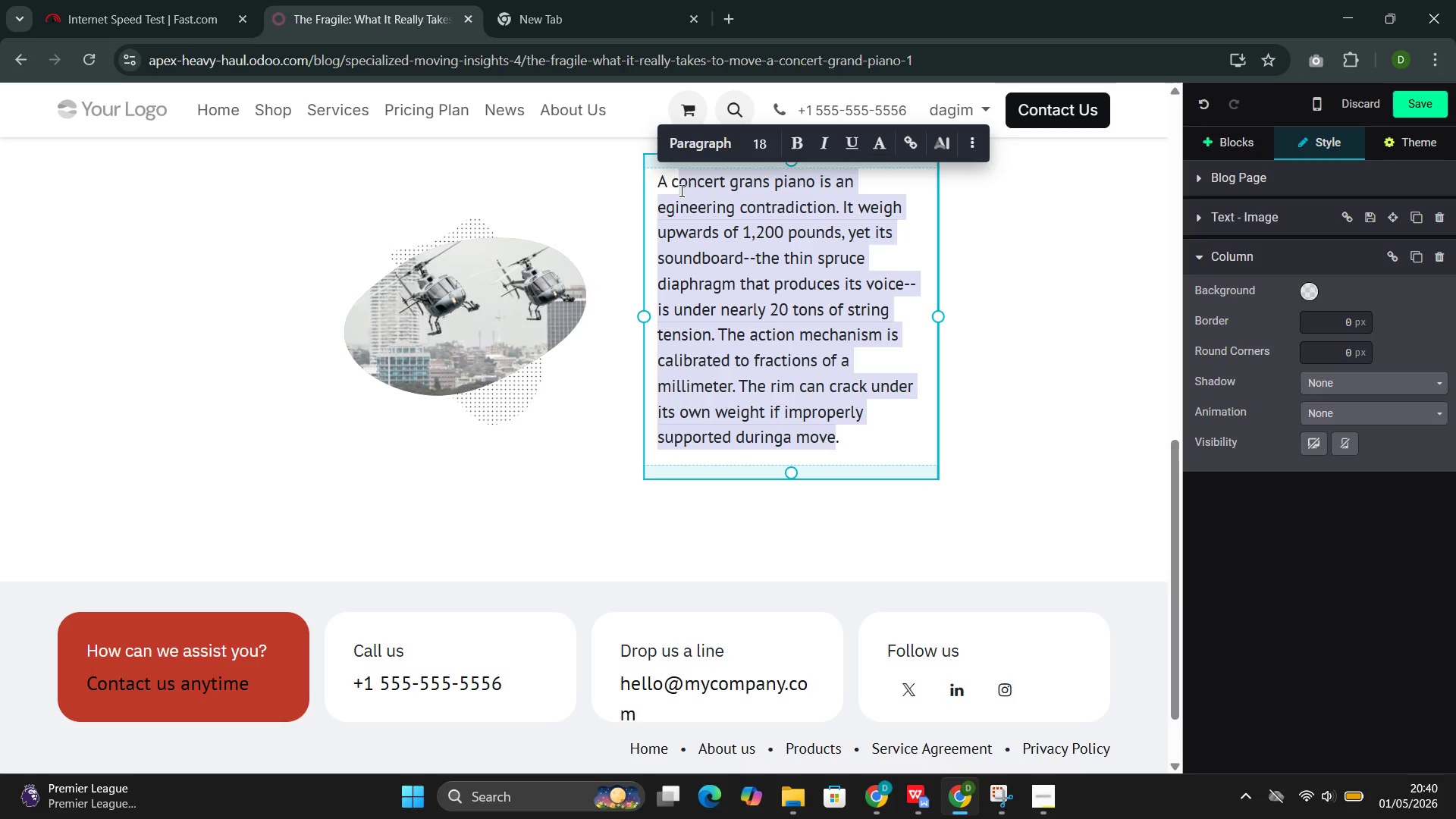 
key(Backspace)
 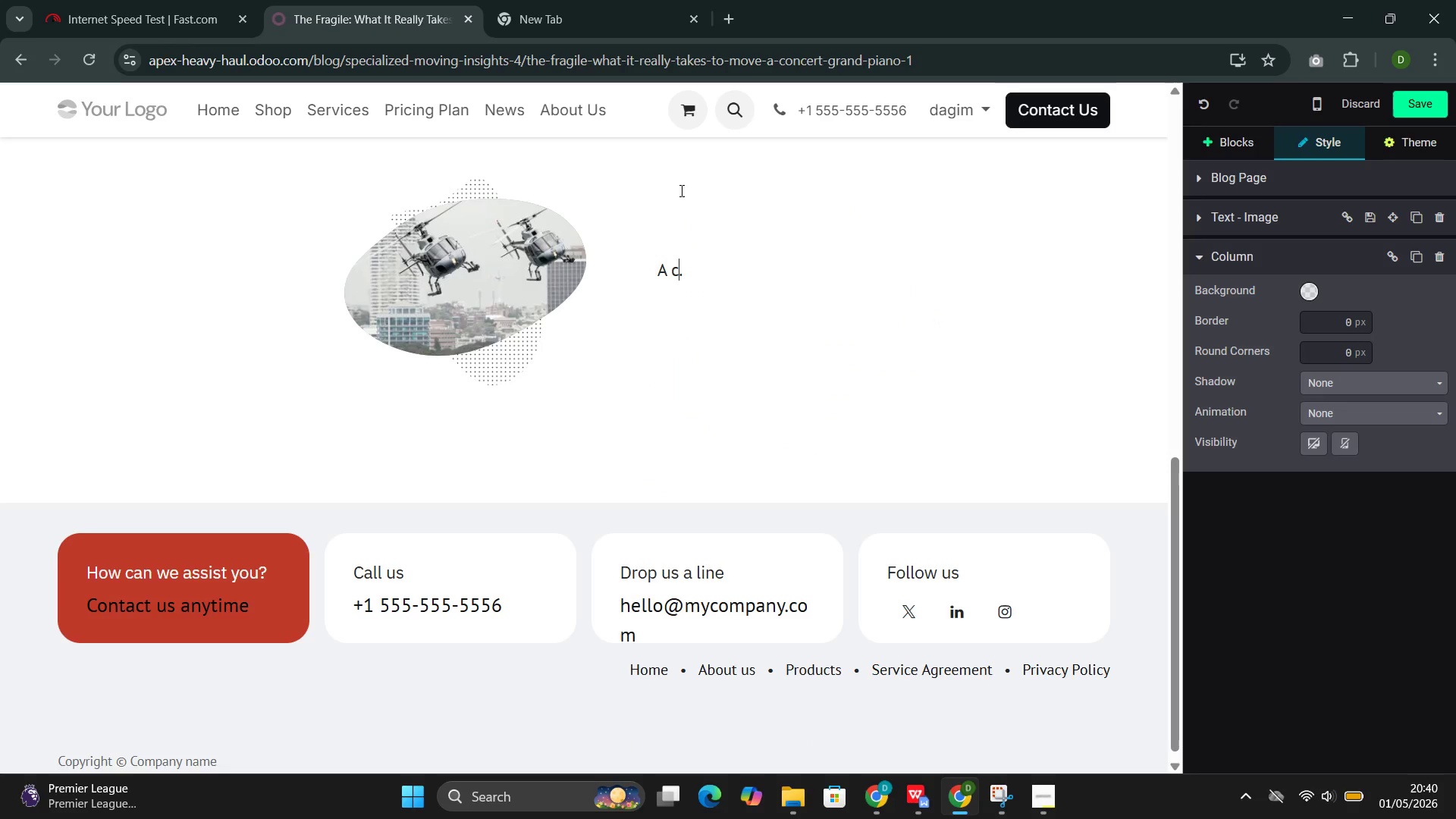 
key(Backspace)
 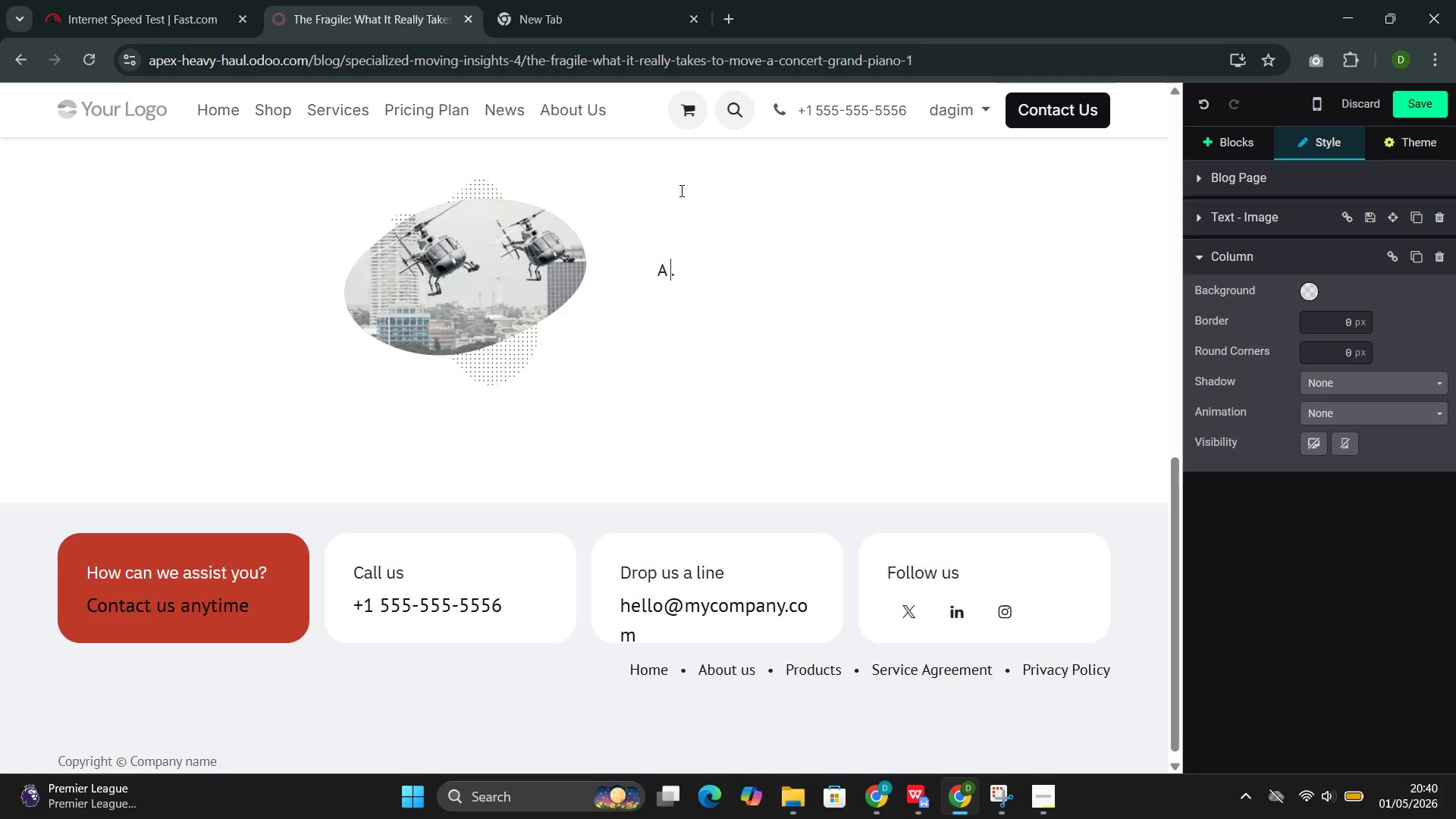 
key(Backspace)
 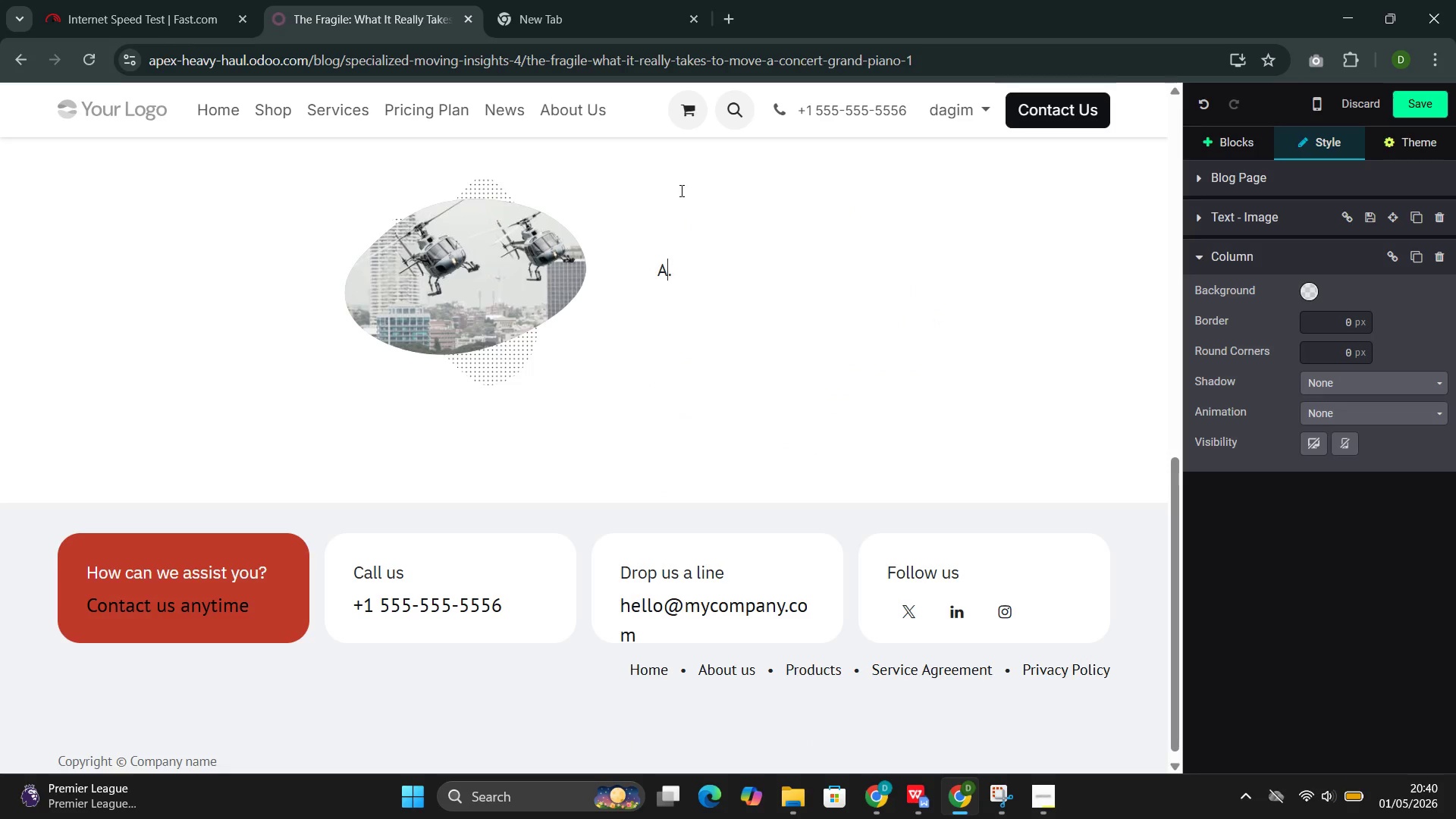 
key(ArrowRight)
 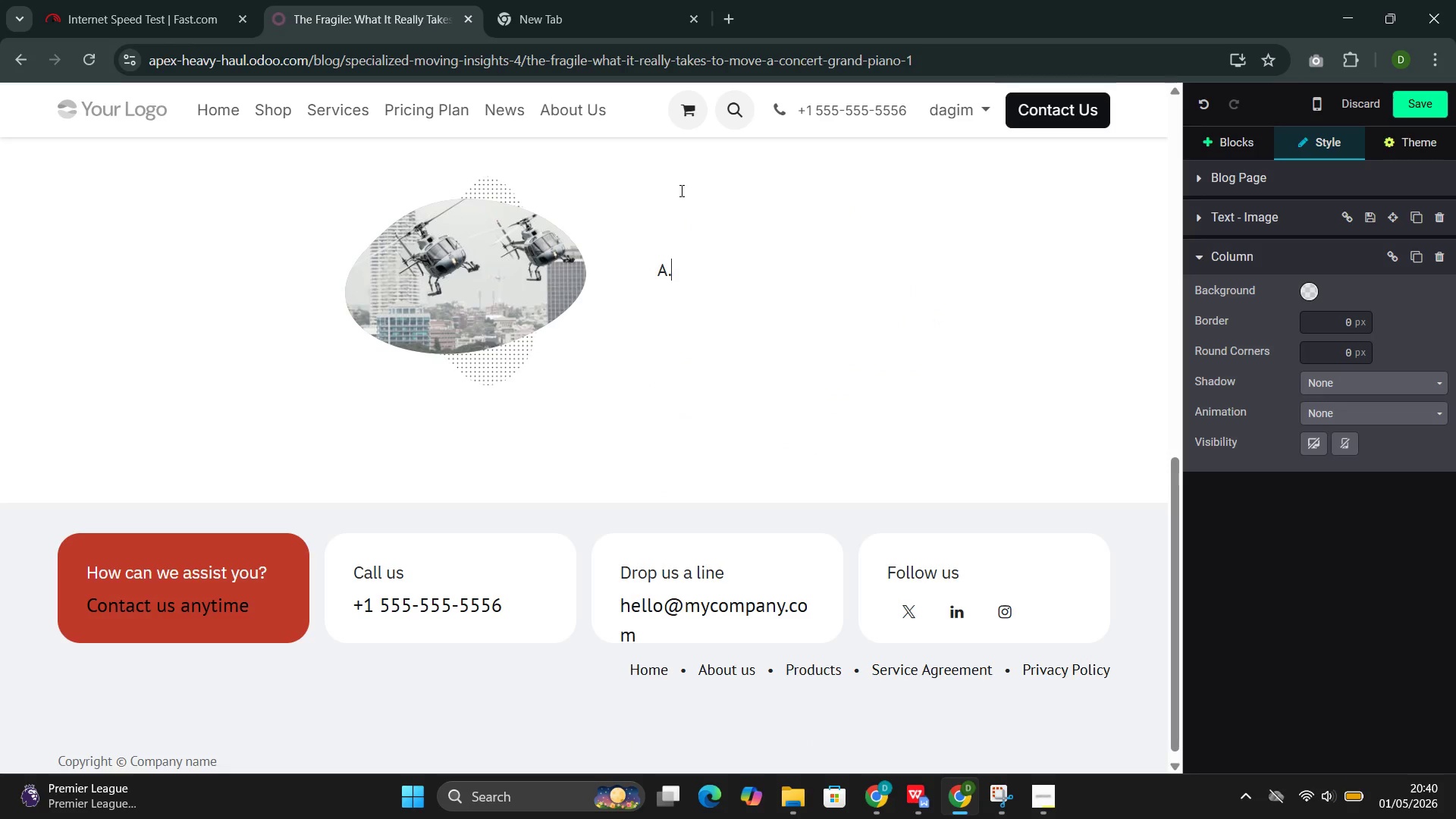 
key(Backspace)
 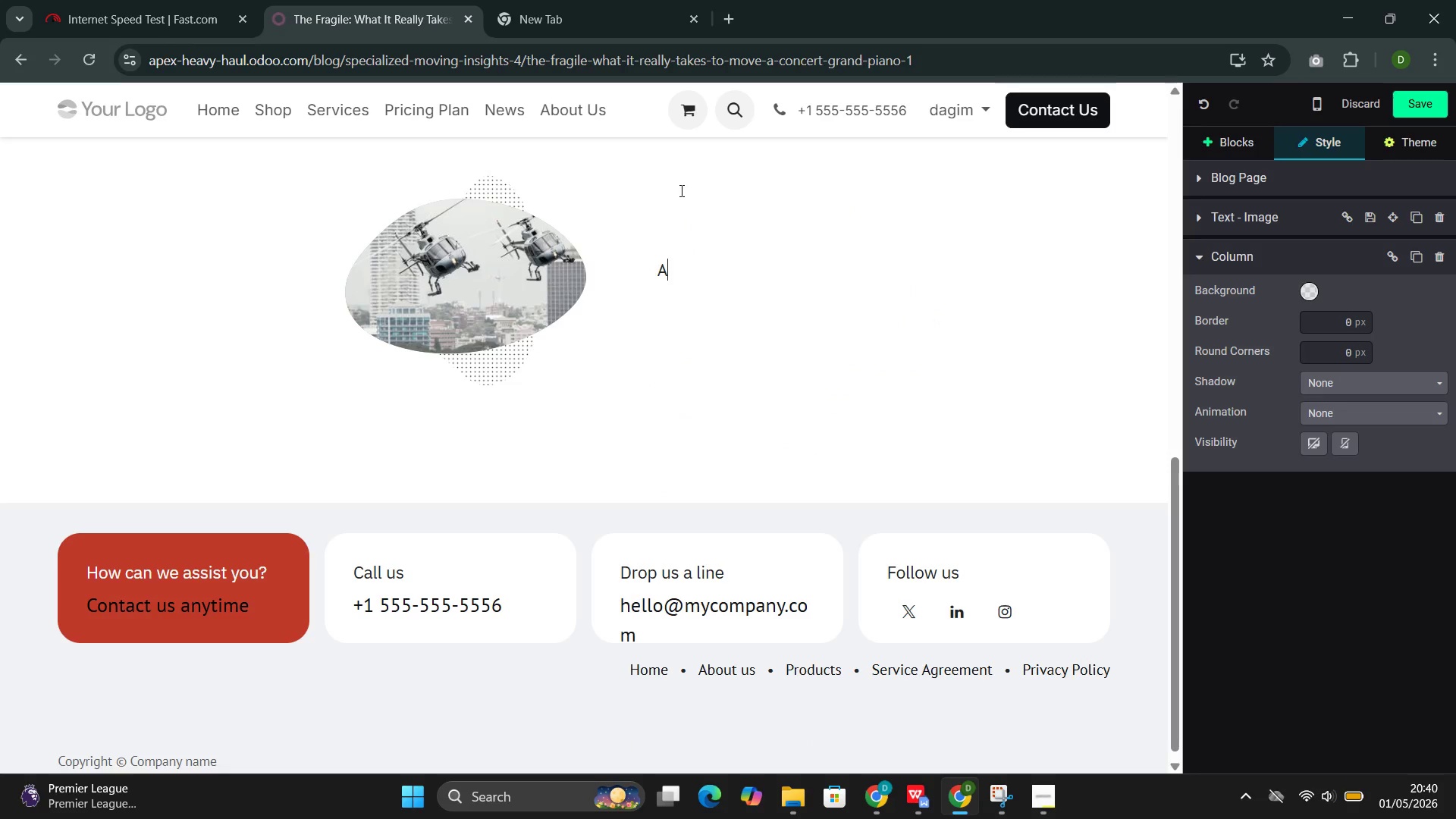 
key(Backspace)
 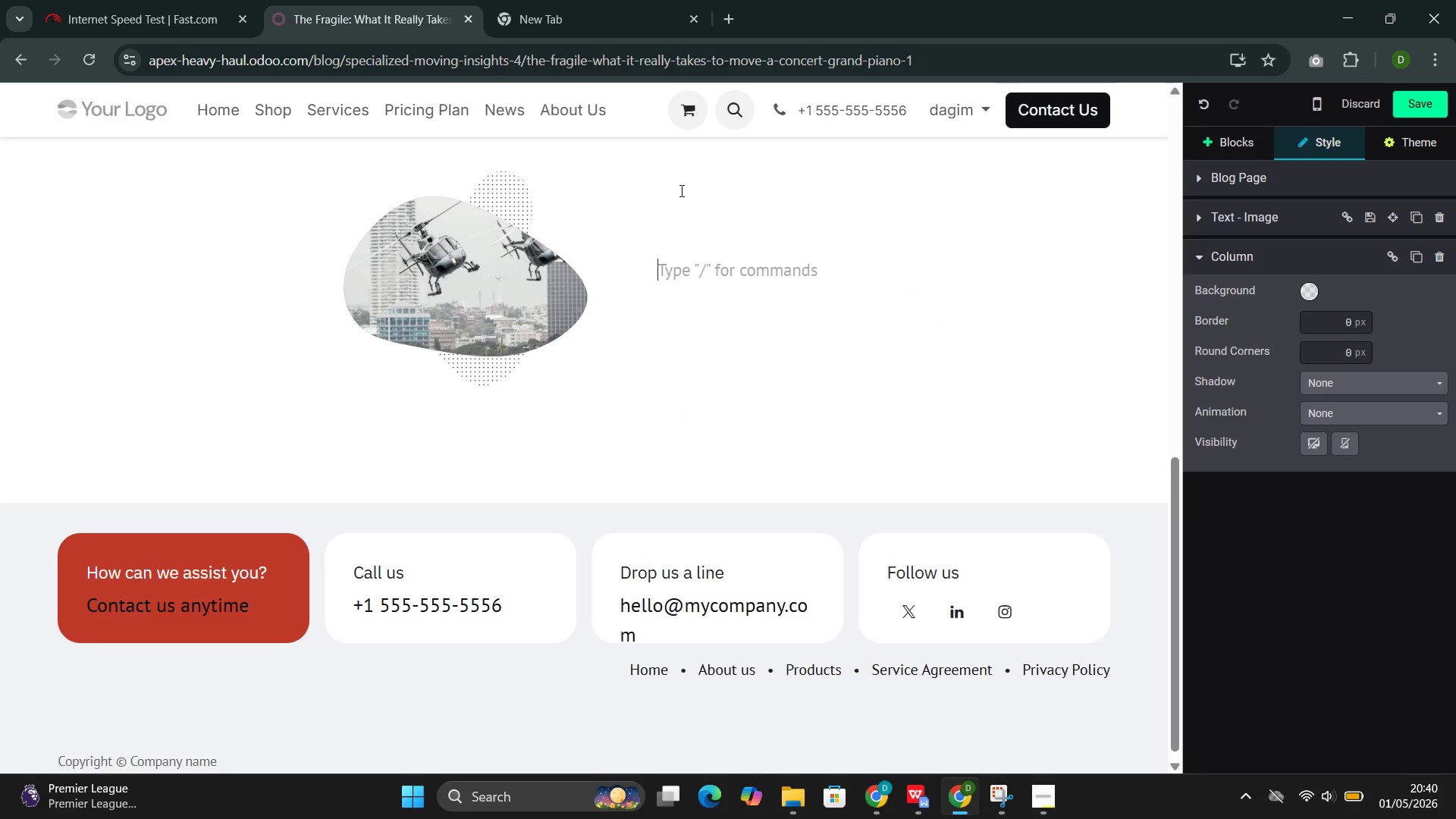 
wait(5.69)
 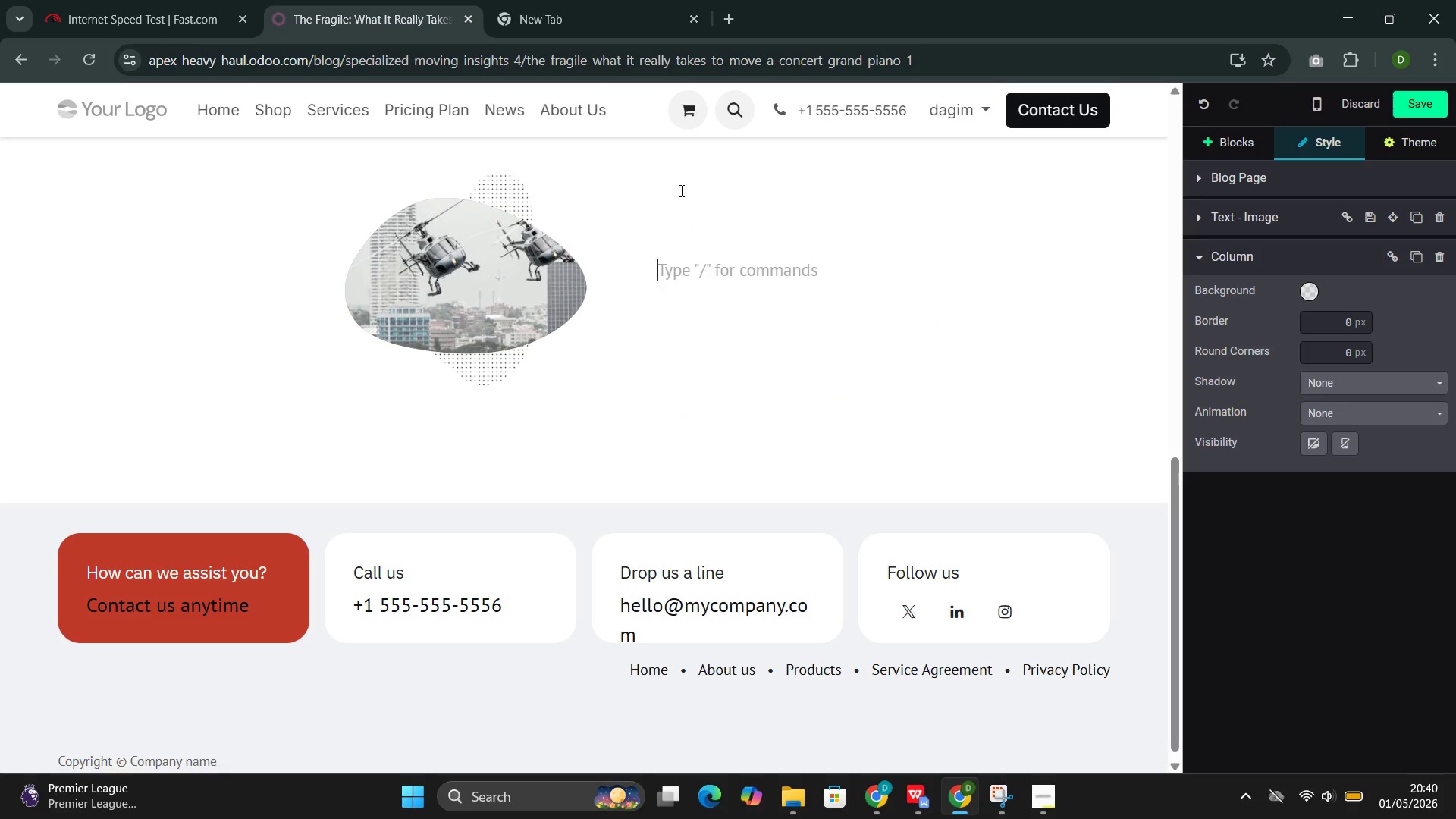 
type(For residential estate owners, museum curator )
key(Backspace)
type(sm)
key(Backspace)
type(, and facility managers facing the )
 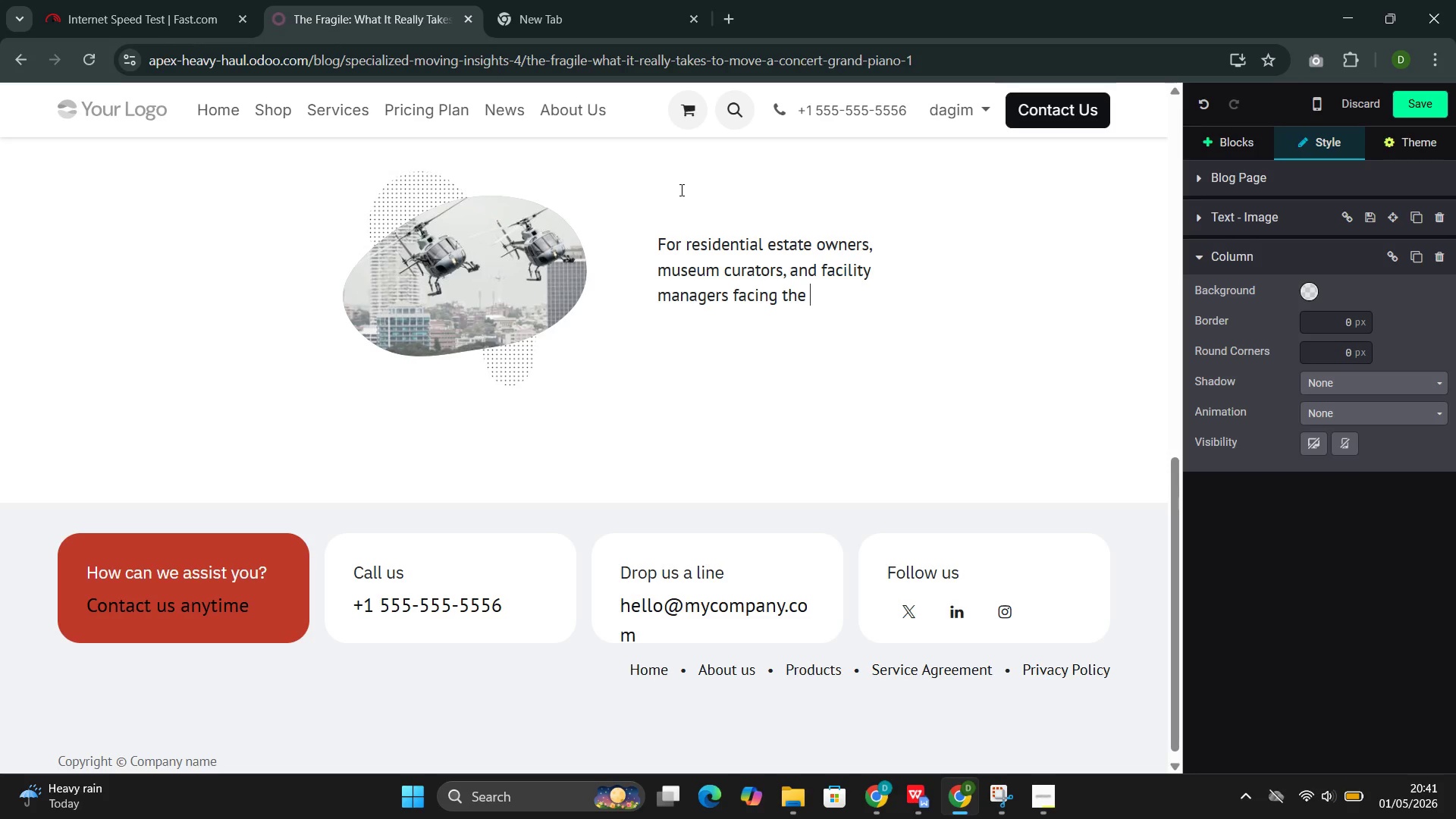 
wait(5.91)
 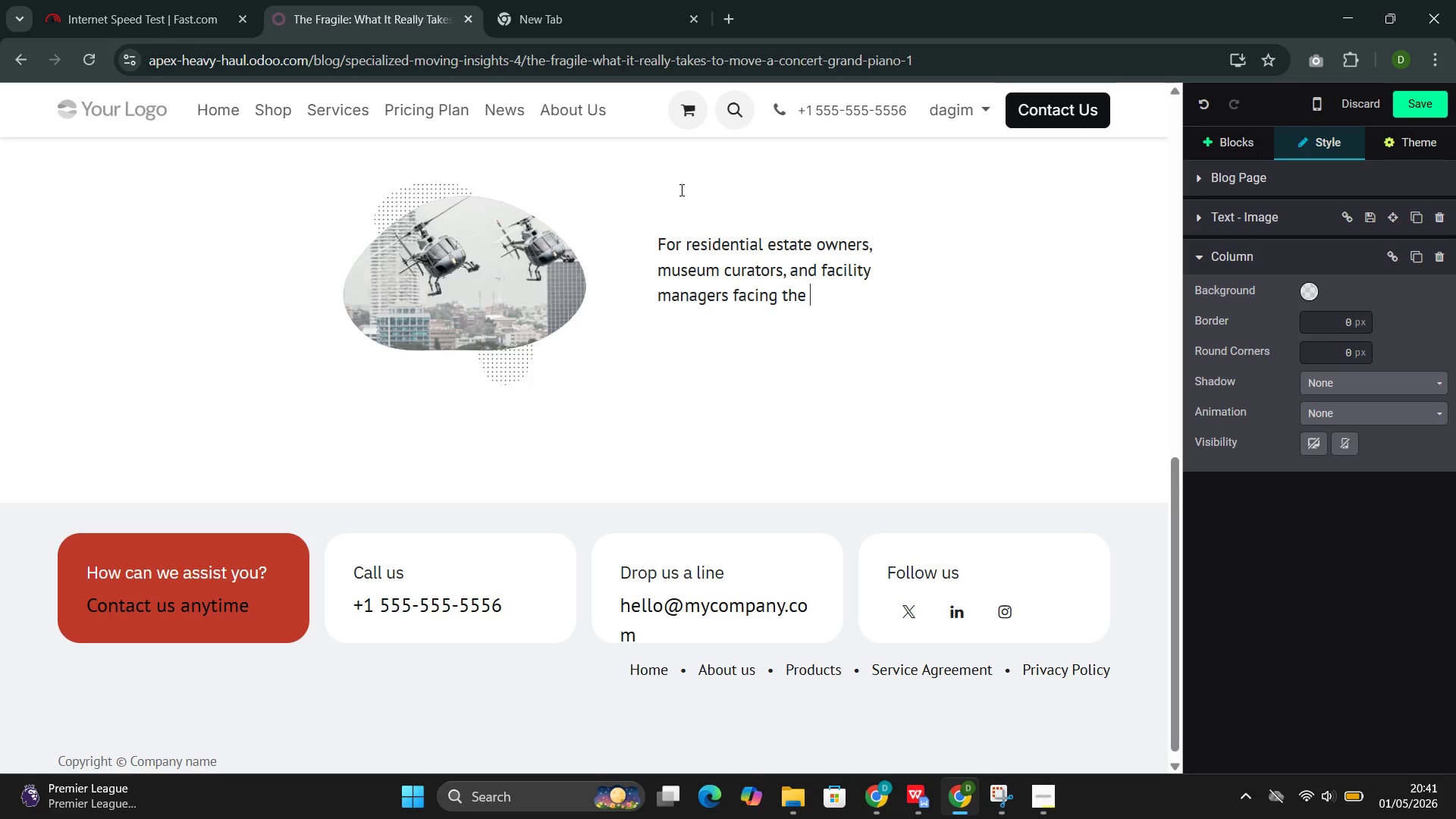 
type(prospect of relocating a grand piano.)
 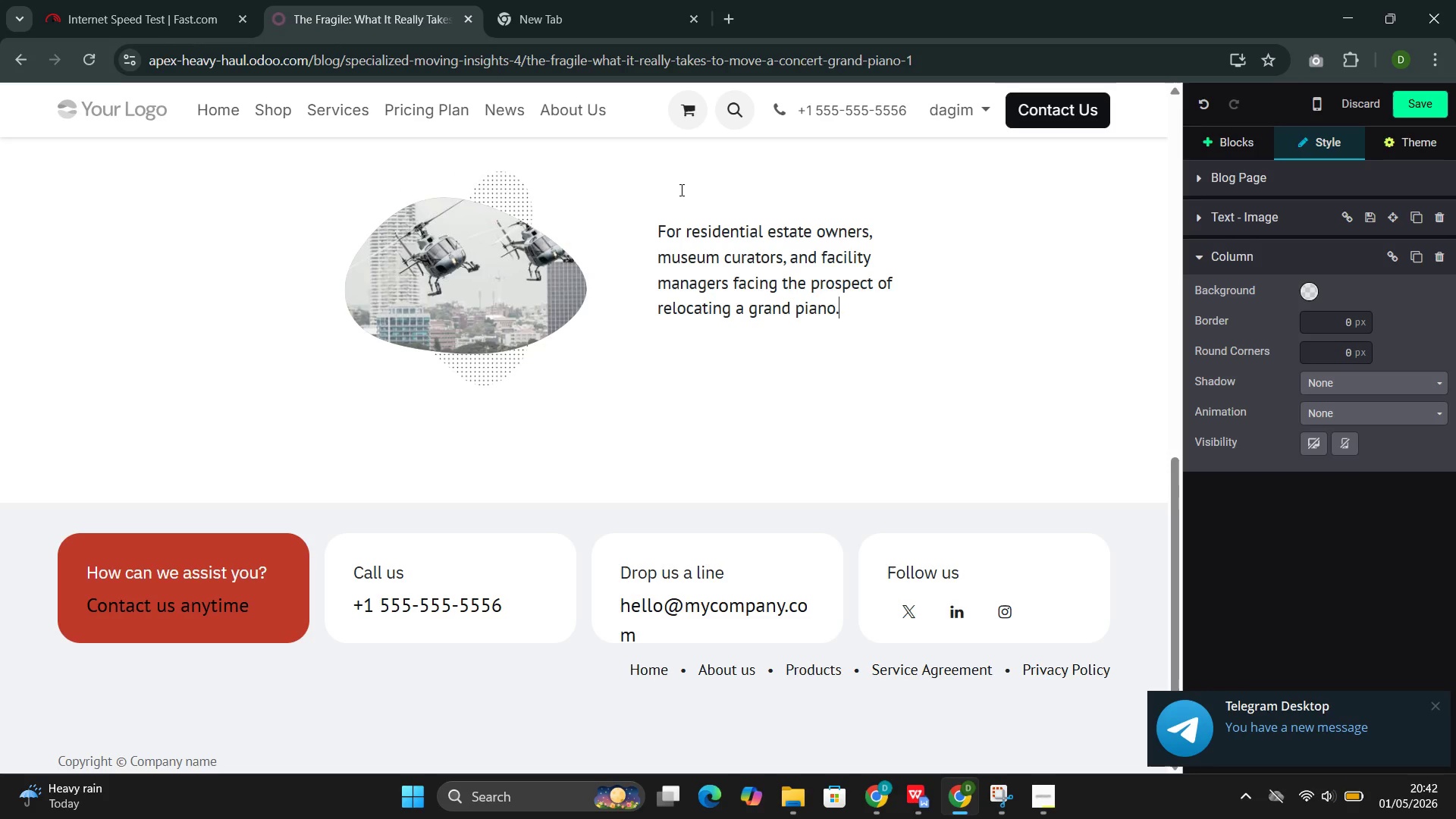 
wait(49.95)
 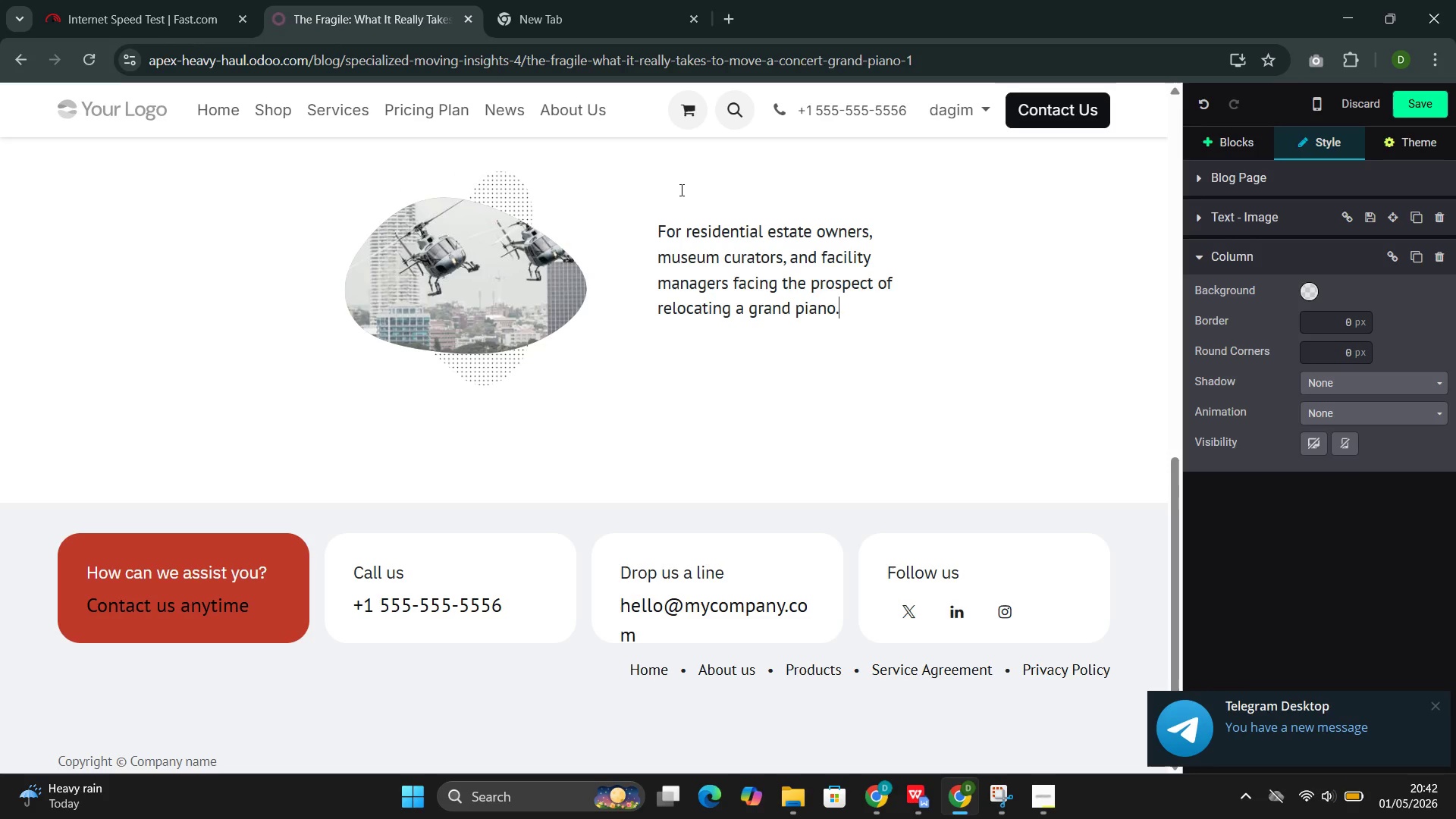 
type(th)
key(Backspace)
key(Backspace)
key(Backspace)
type(, the concerns  )
key(Backspace)
type(are specific snd urgent. Hidden costs from str)
key(Backspace)
type(airs and tight corners can inflate a quate unexpectedly.)
 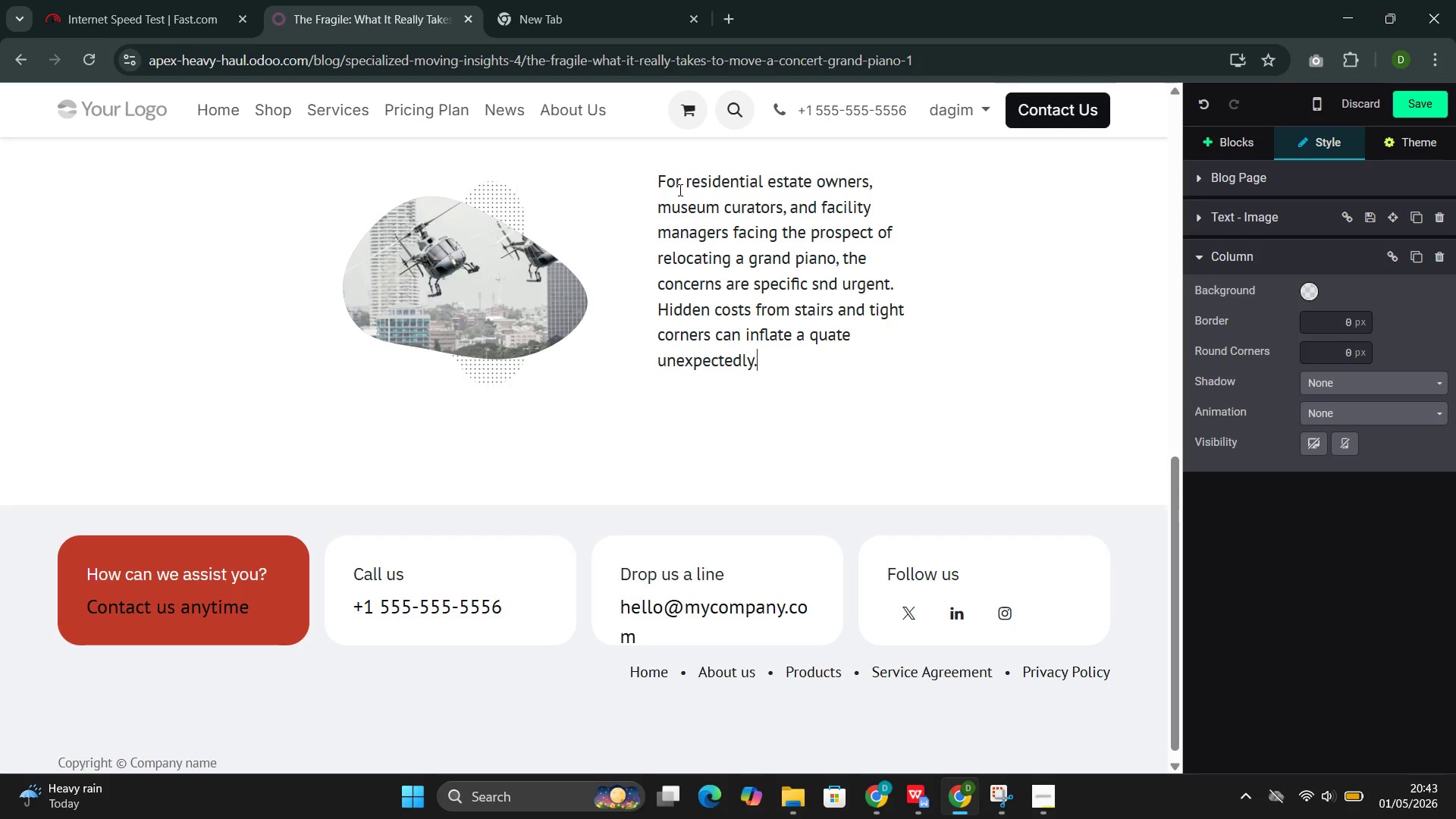 
wait(58.95)
 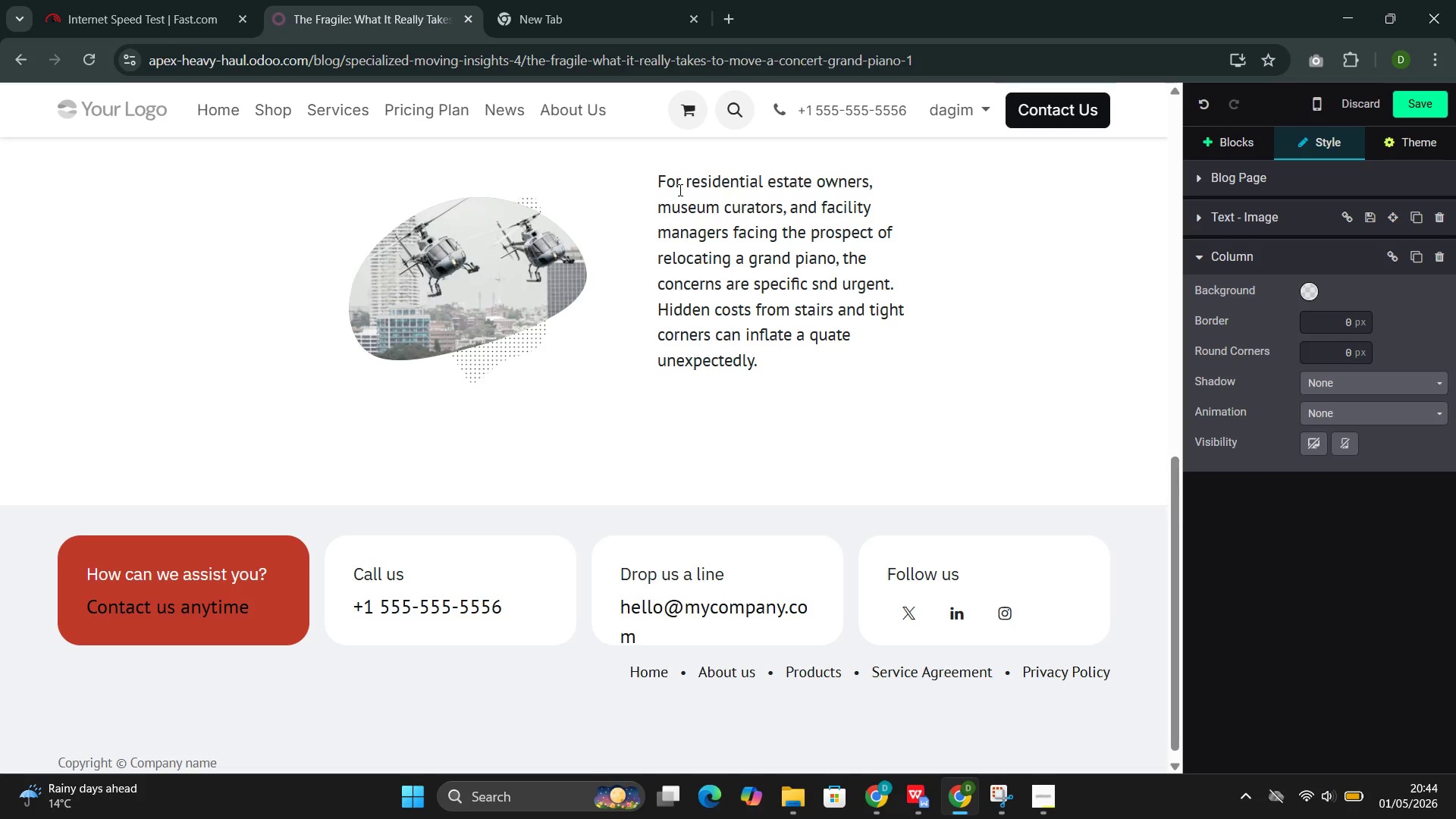 
type( Inexperienced movers may not )
 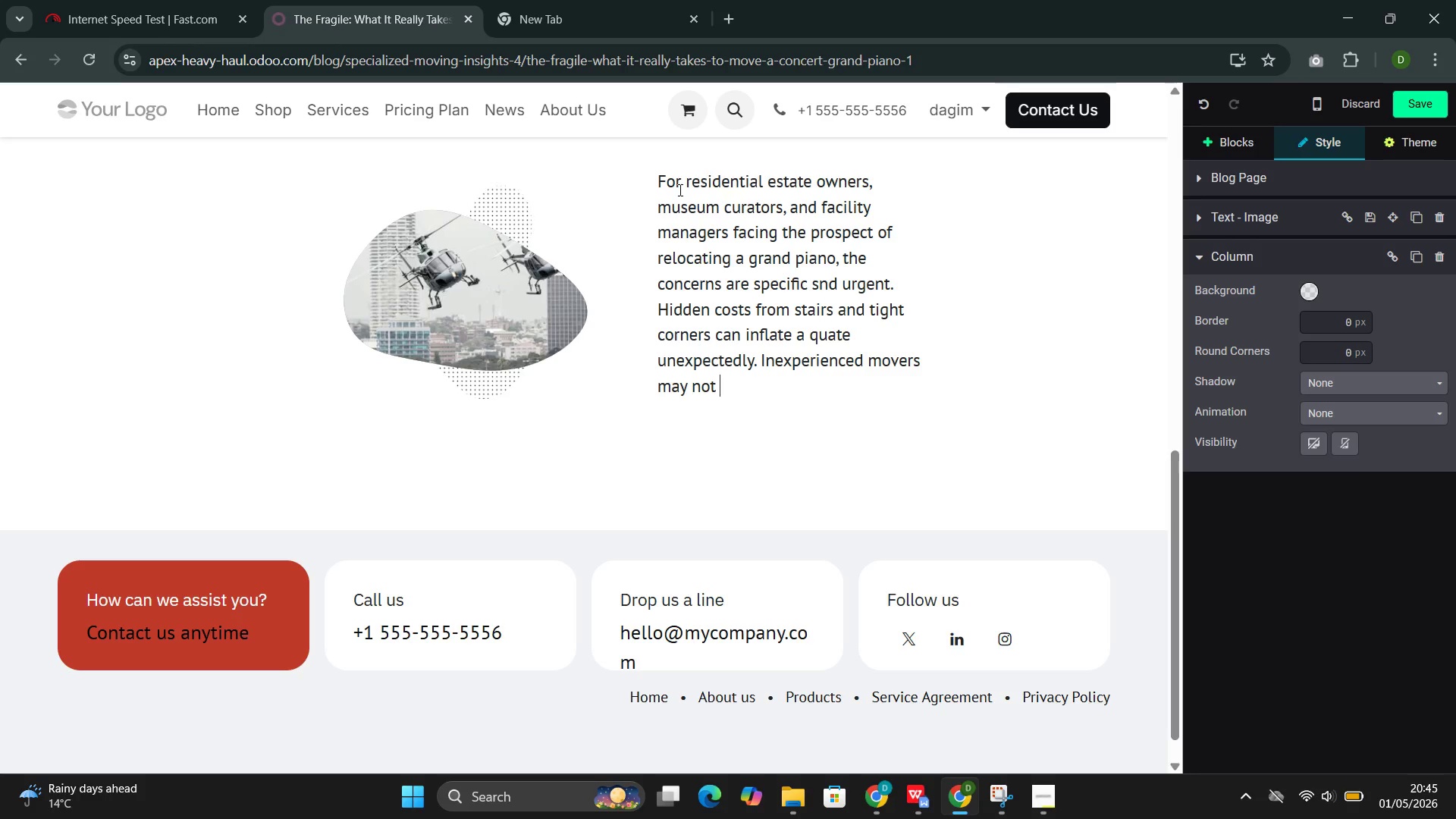 
type(understand the climate control requirements that protect the insturu)
key(Backspace)
key(Backspace)
key(Backspace)
type(tument during )
 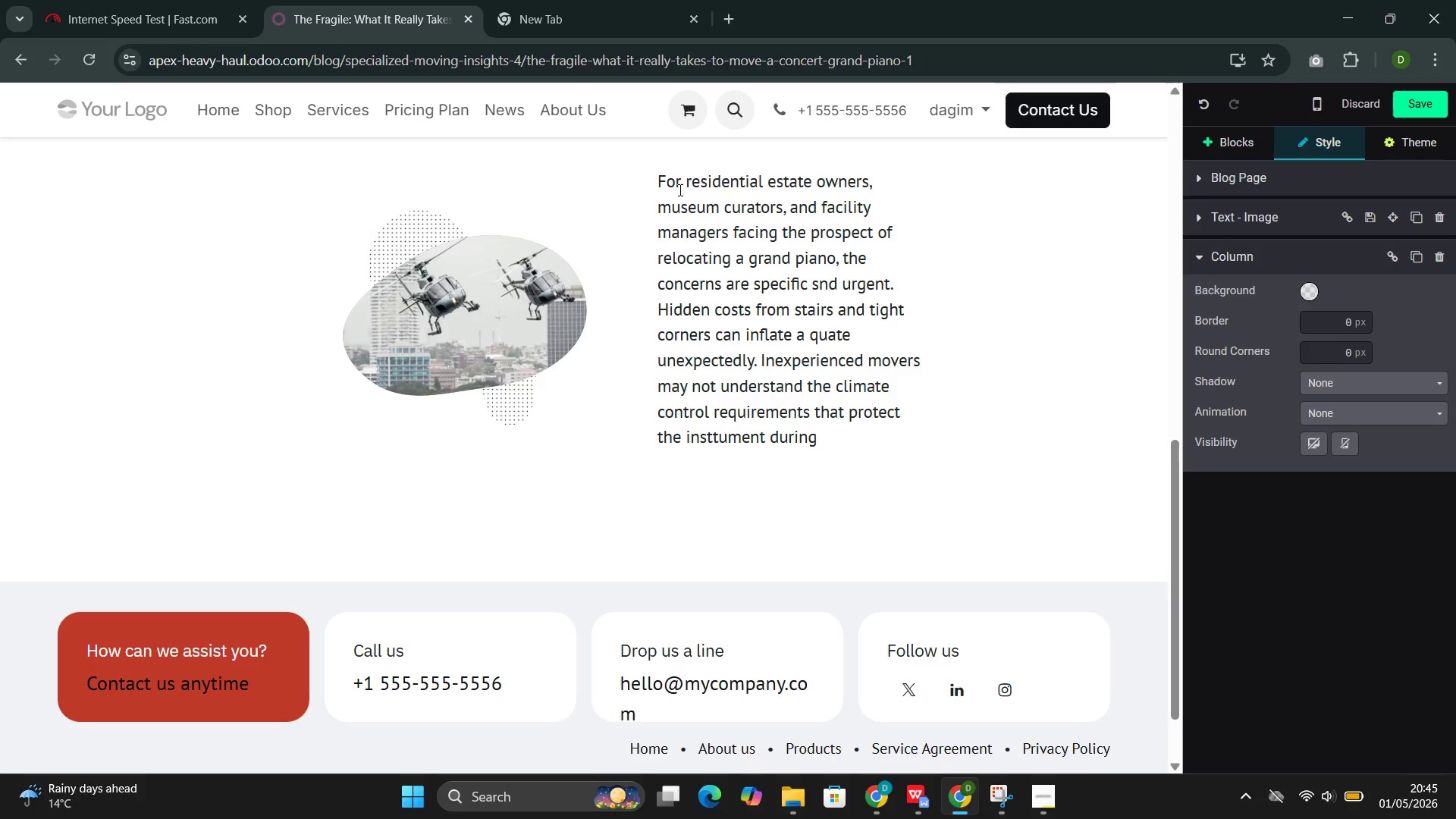 
key(ArrowLeft)
 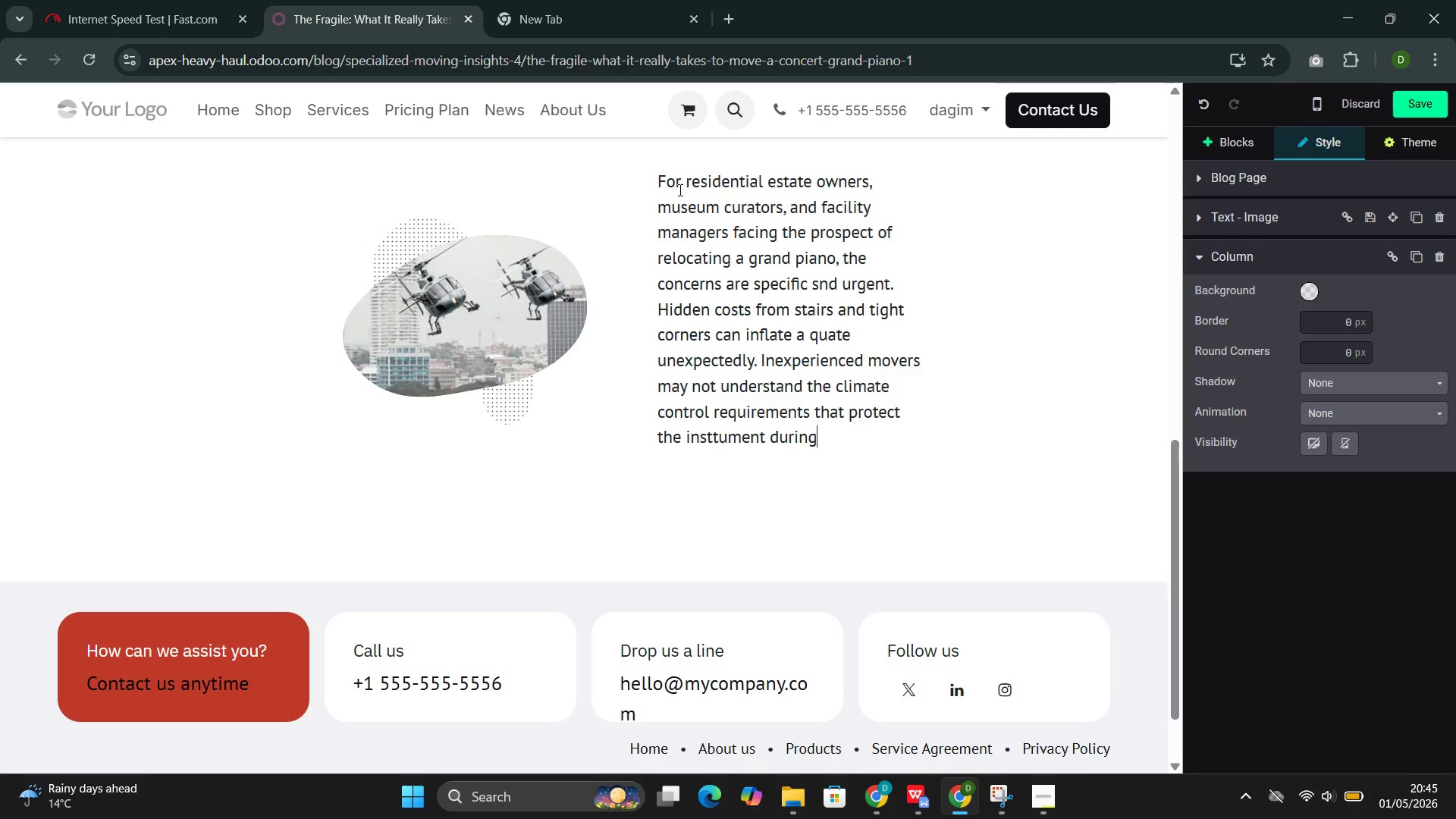 
hold_key(key=ArrowLeft, duration=0.86)
 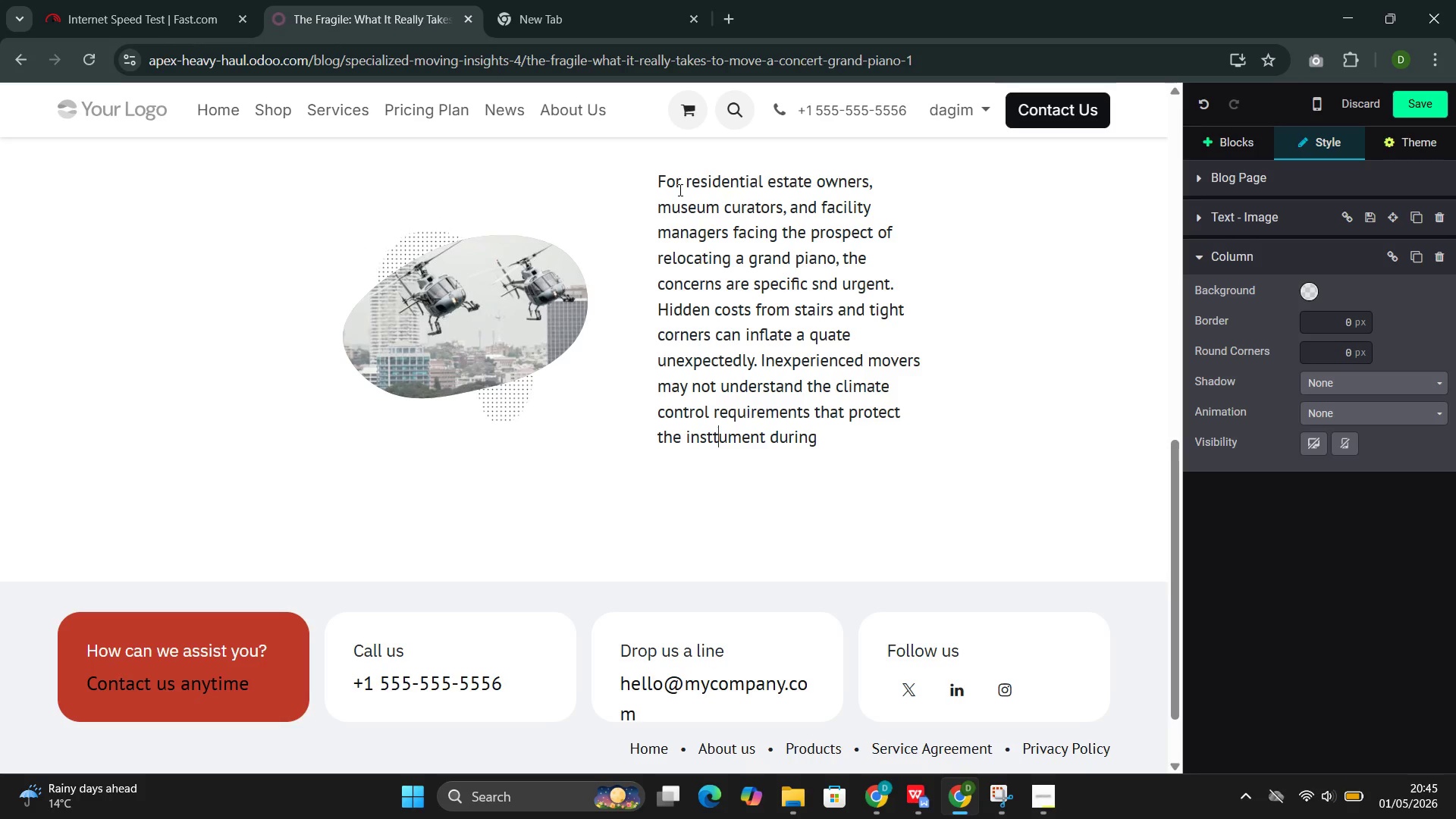 
key(ArrowLeft)
 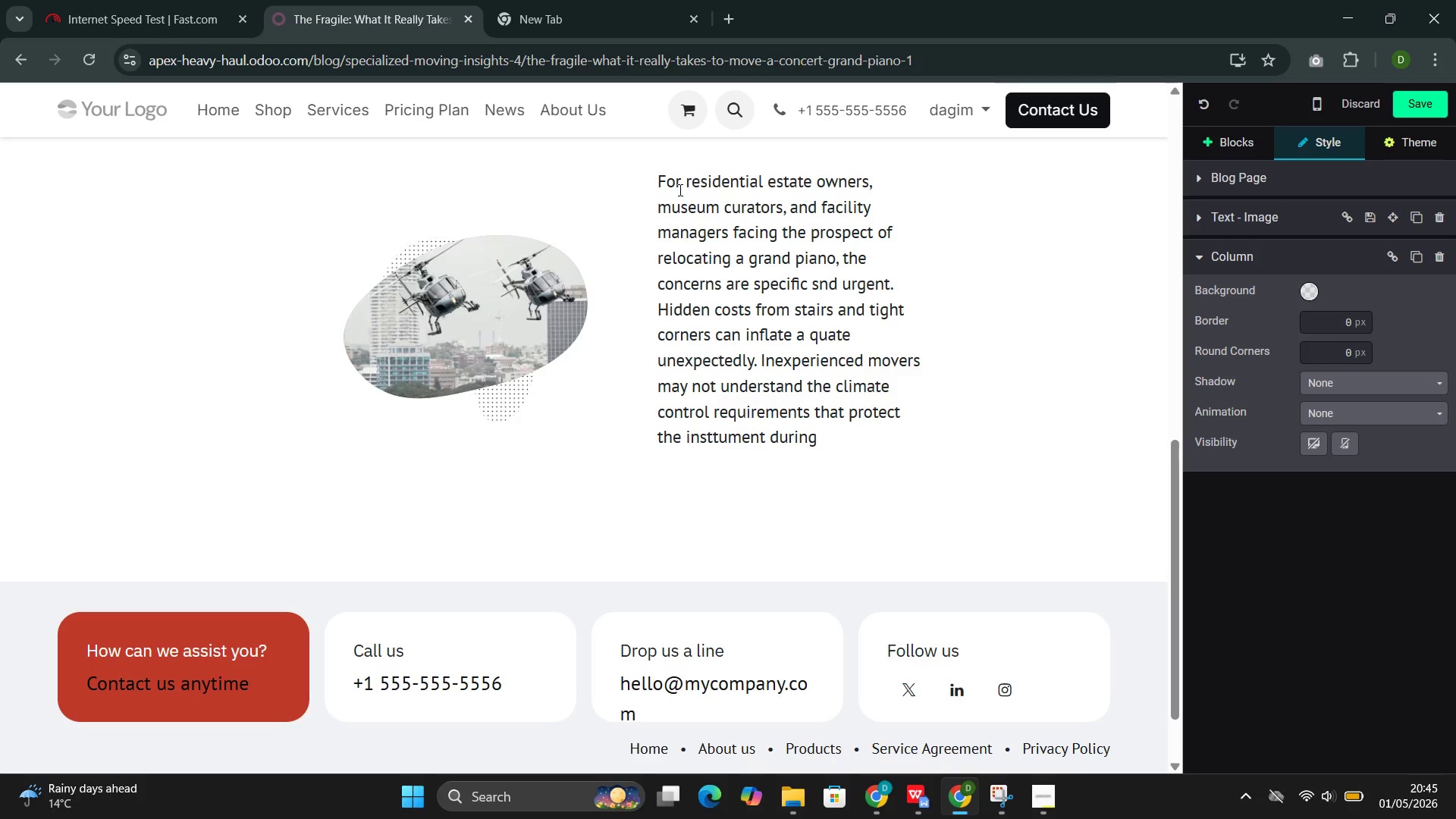 
key(Backspace)
 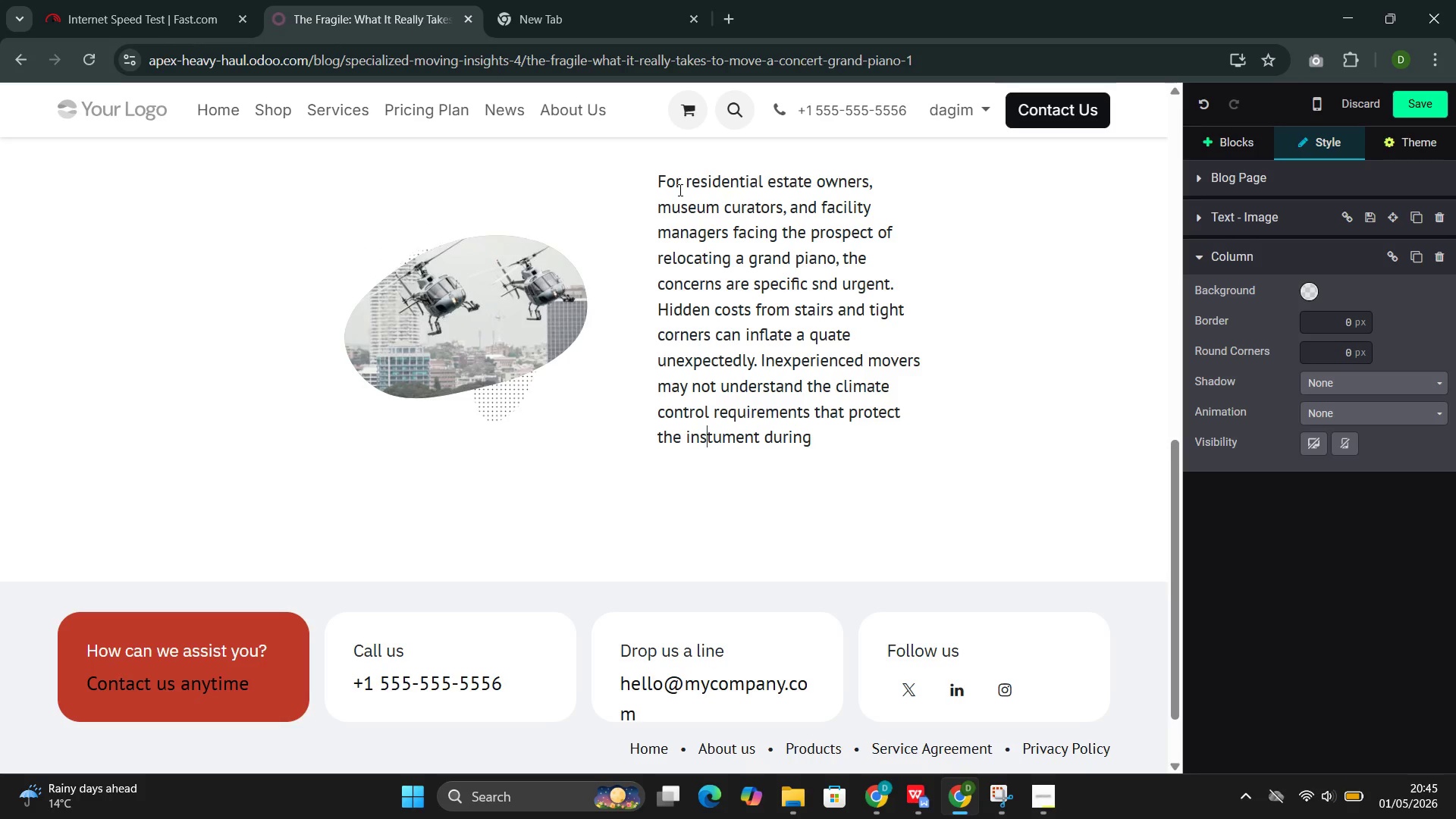 
key(ArrowRight)
 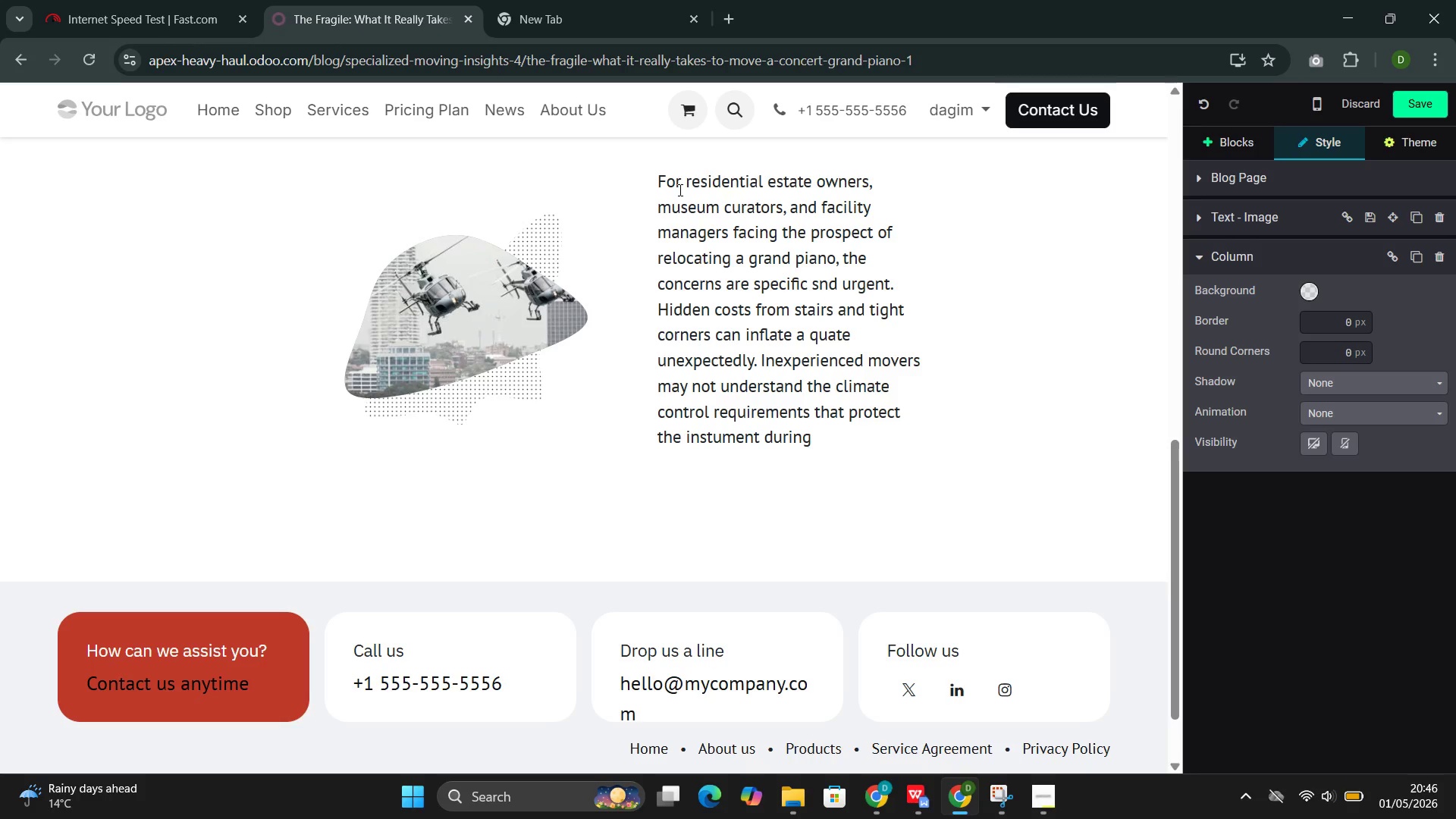 
wait(12.36)
 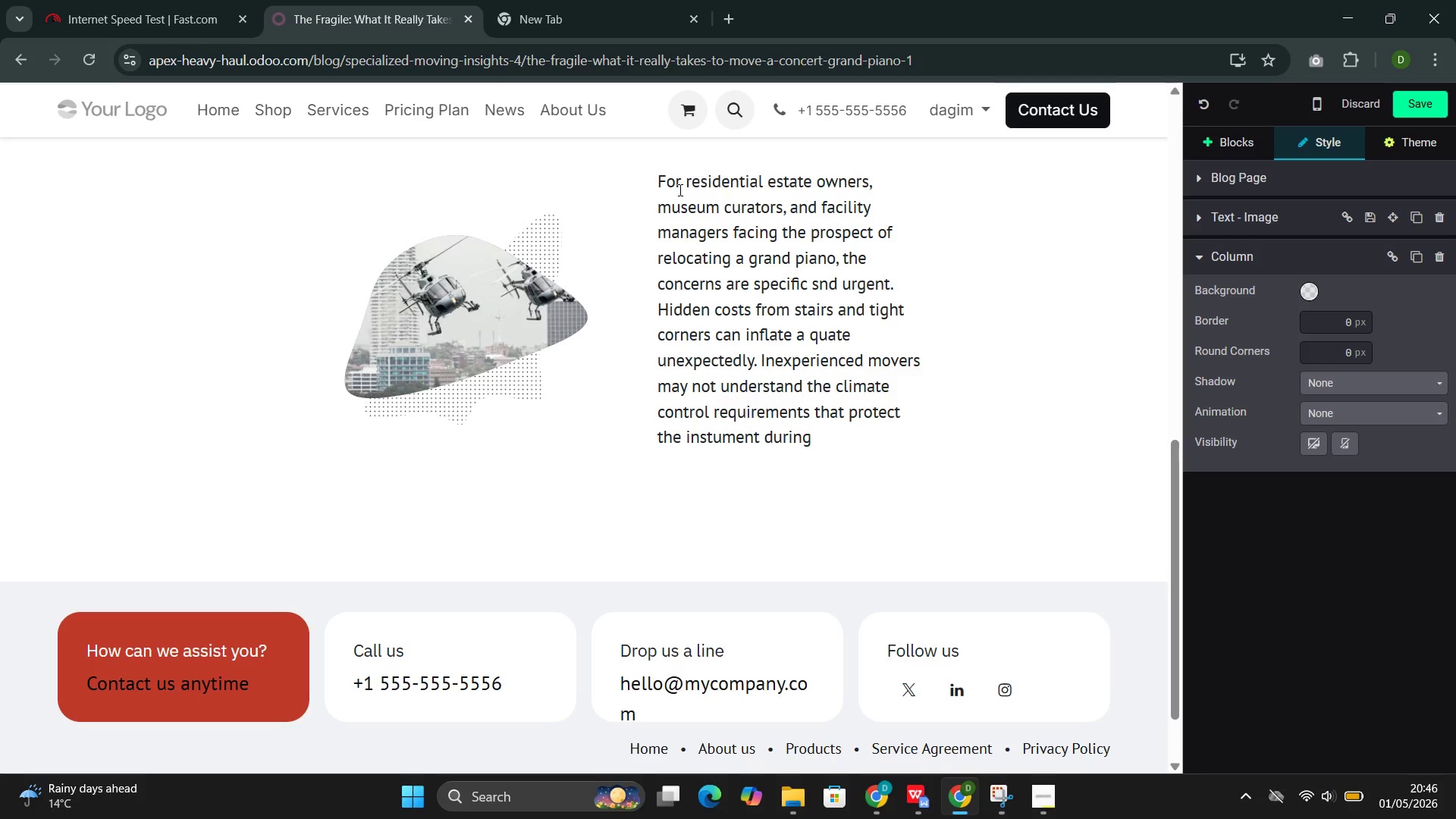 
key(R)
 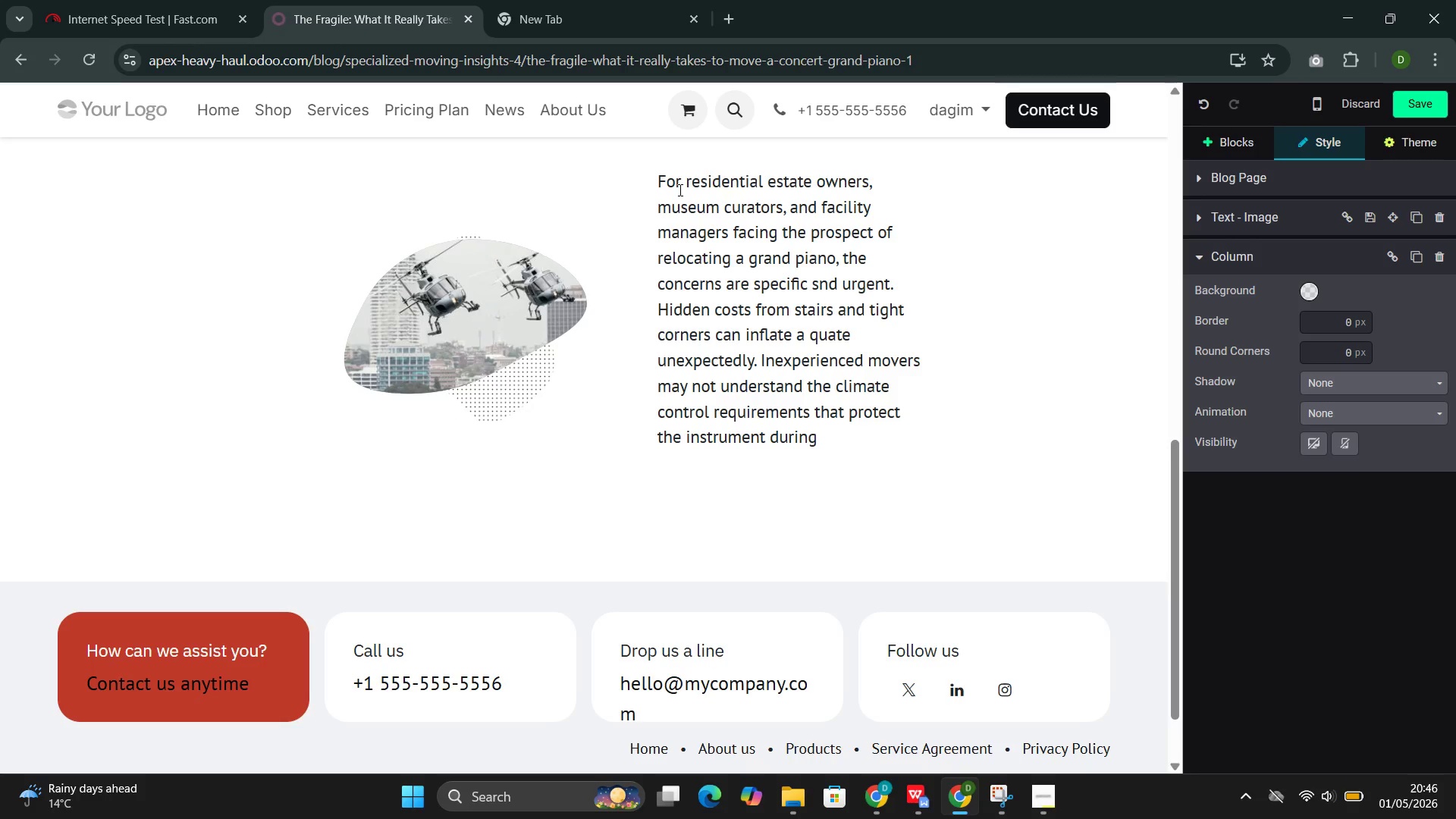 
hold_key(key=ArrowRight, duration=0.83)
 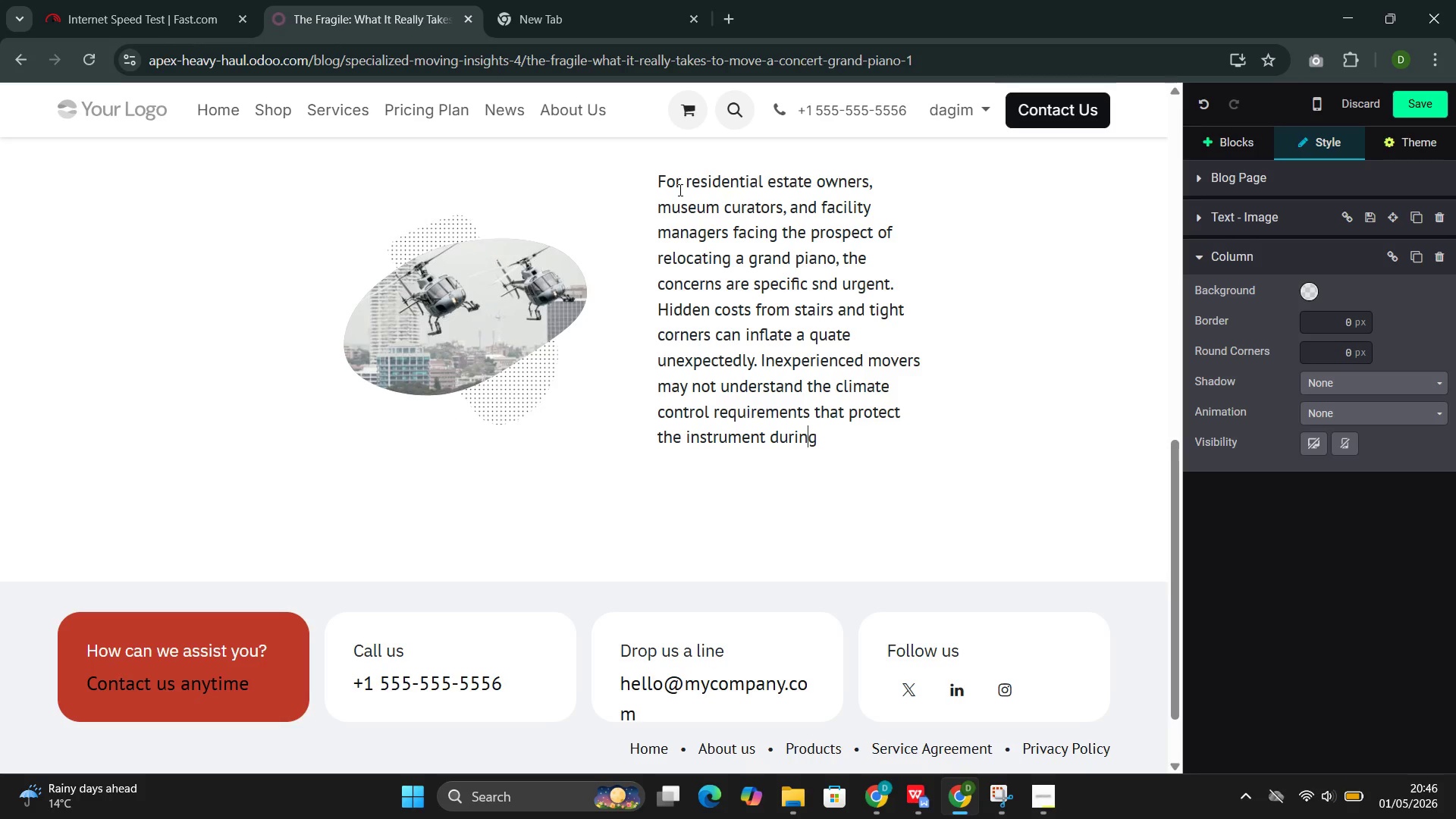 
key(ArrowRight)
 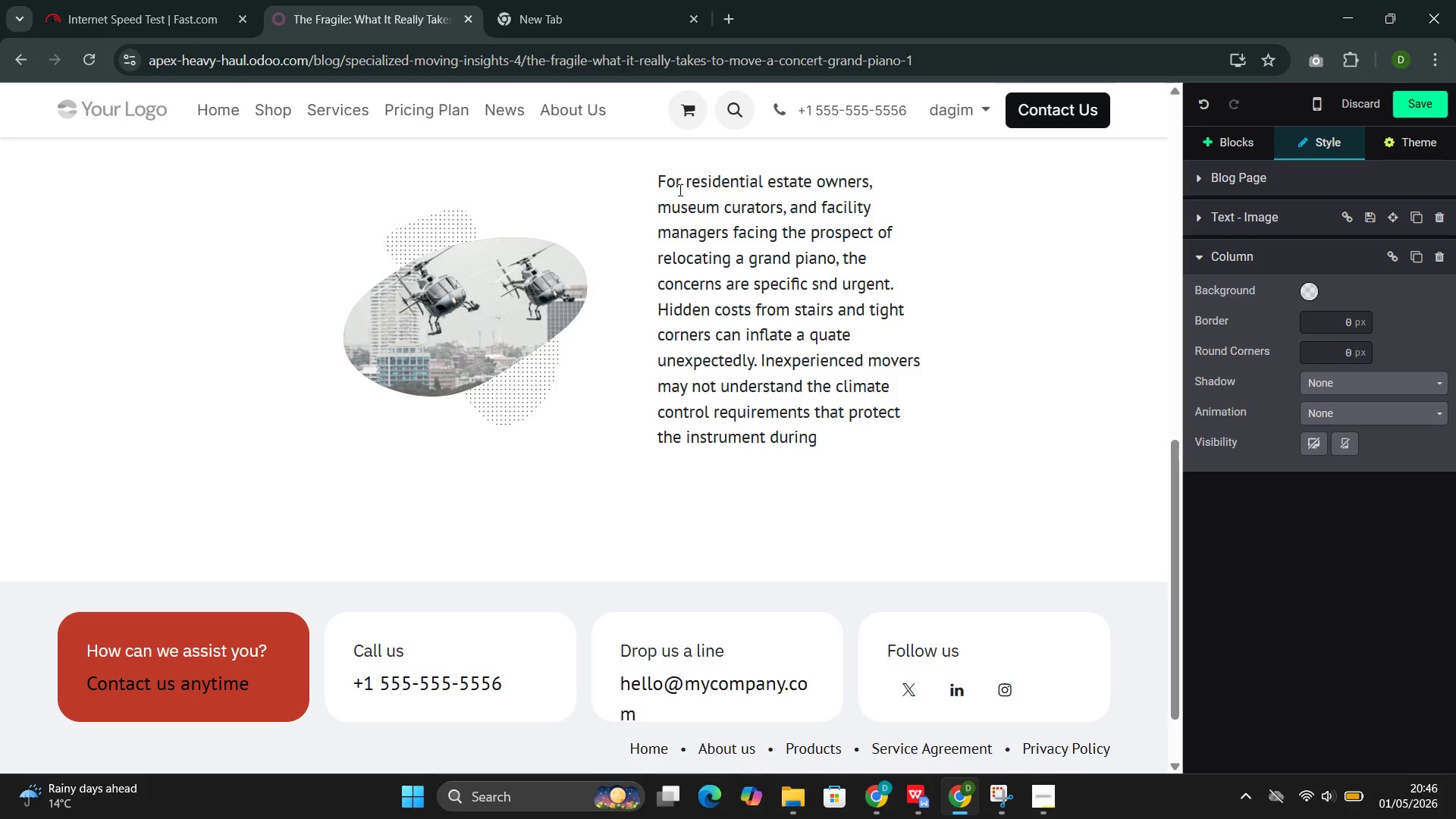 
type( transit. And )
 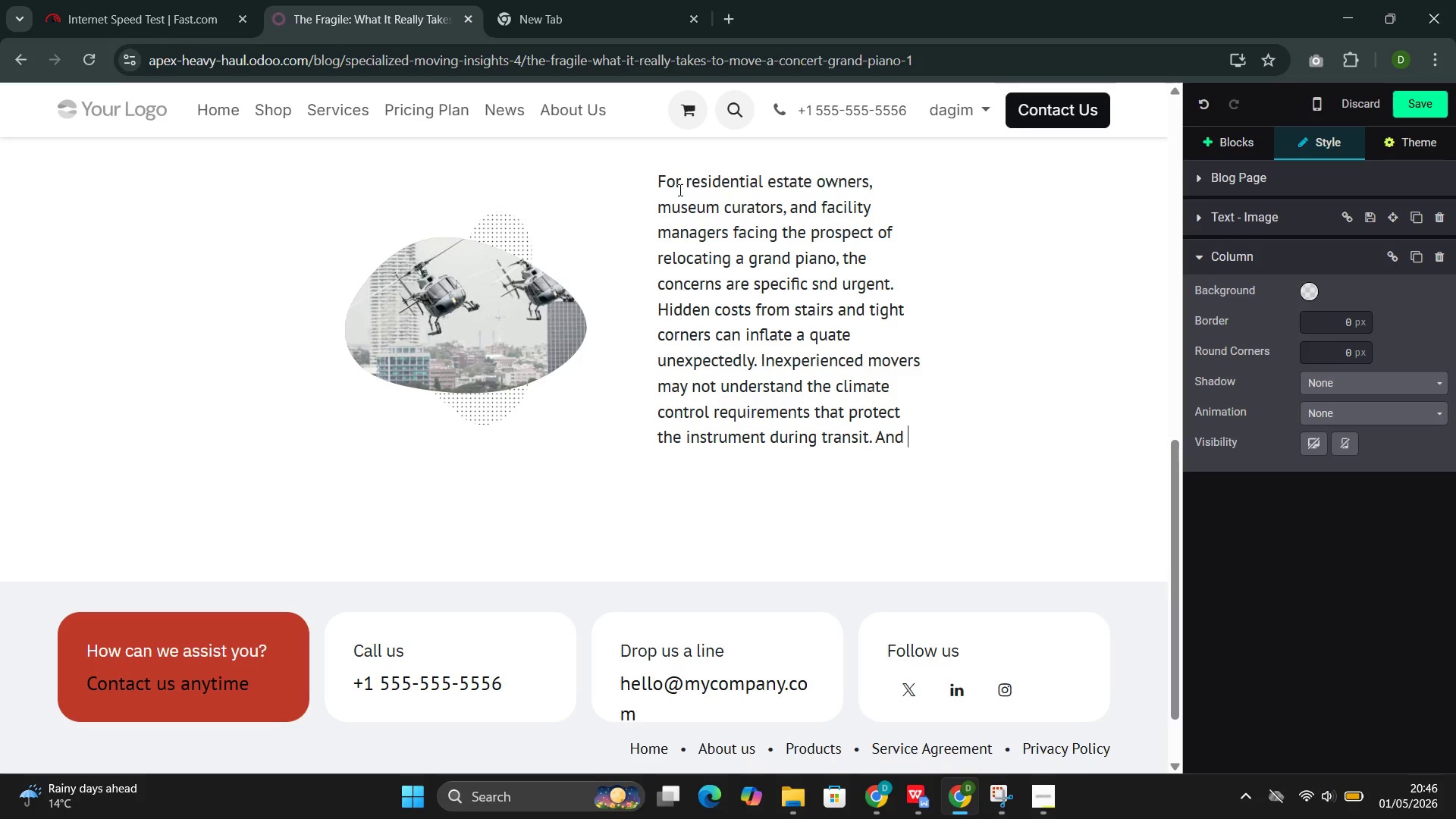 
wait(6.3)
 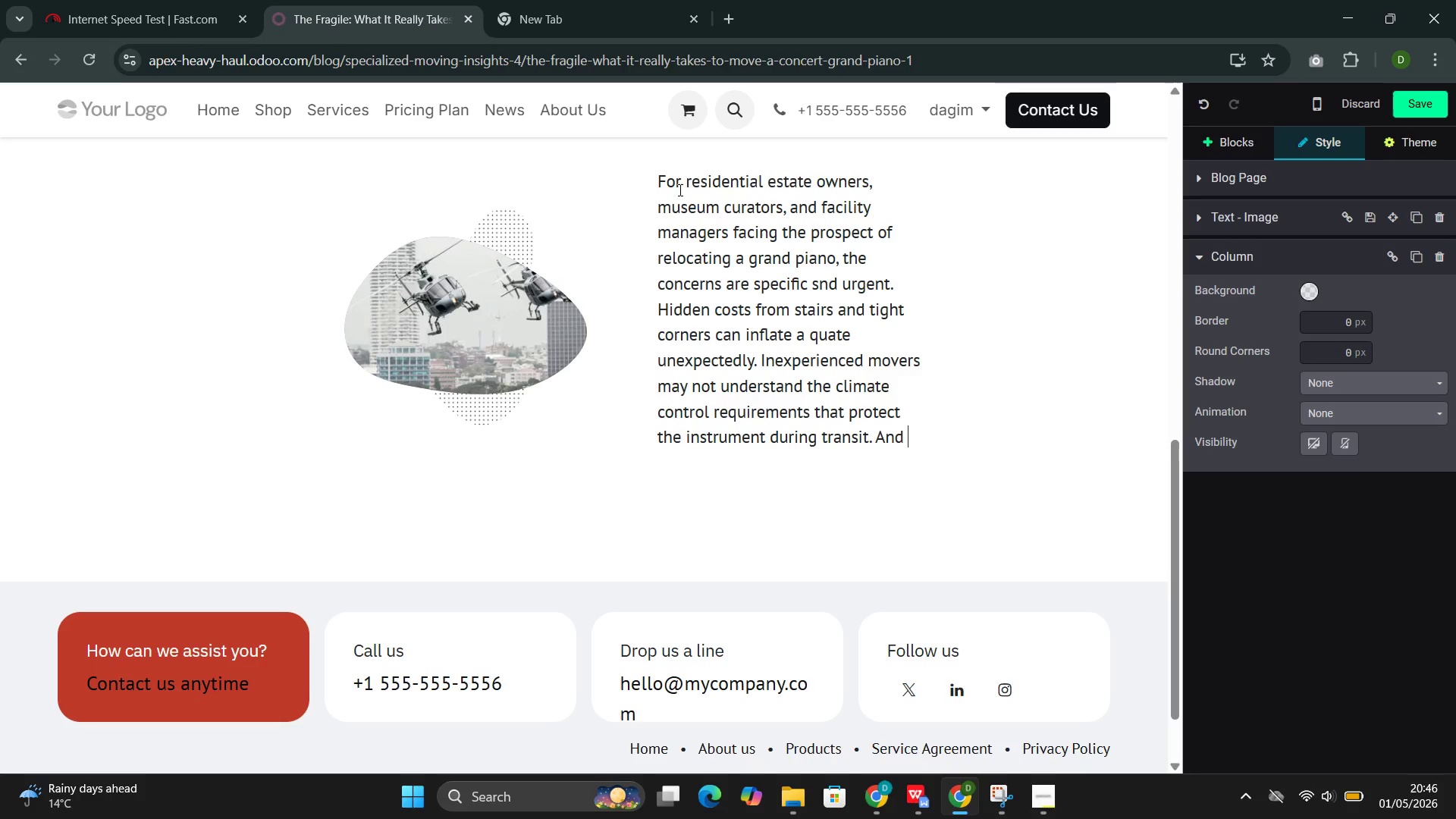 
type(standat)
key(Backspace)
type(rd moving companie rare;u)
key(Backspace)
key(Backspace)
type(ly )
 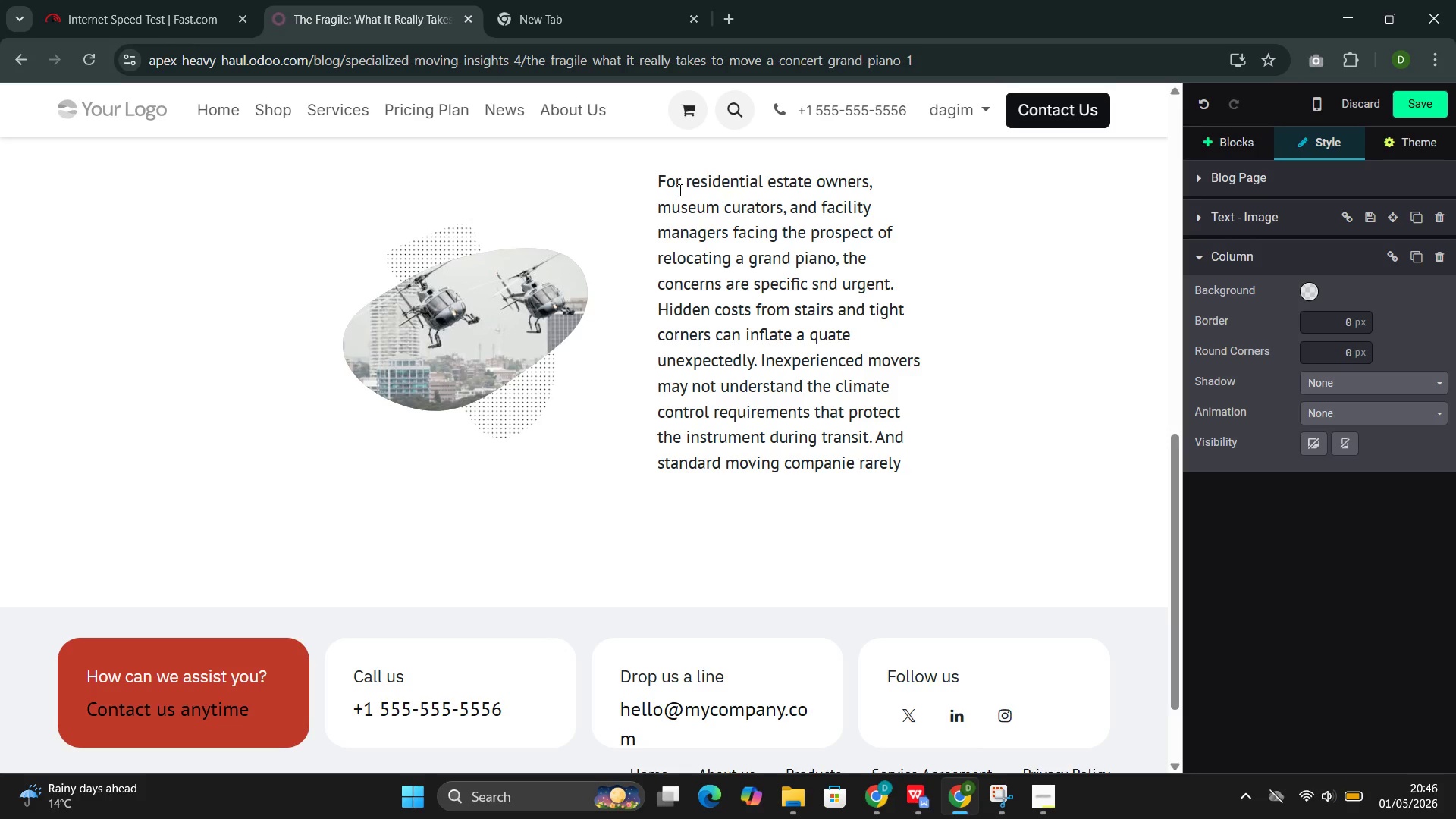 
type(pose)
key(Backspace)
type(sess the specialized rigging equipment that piano transportation demands.)
 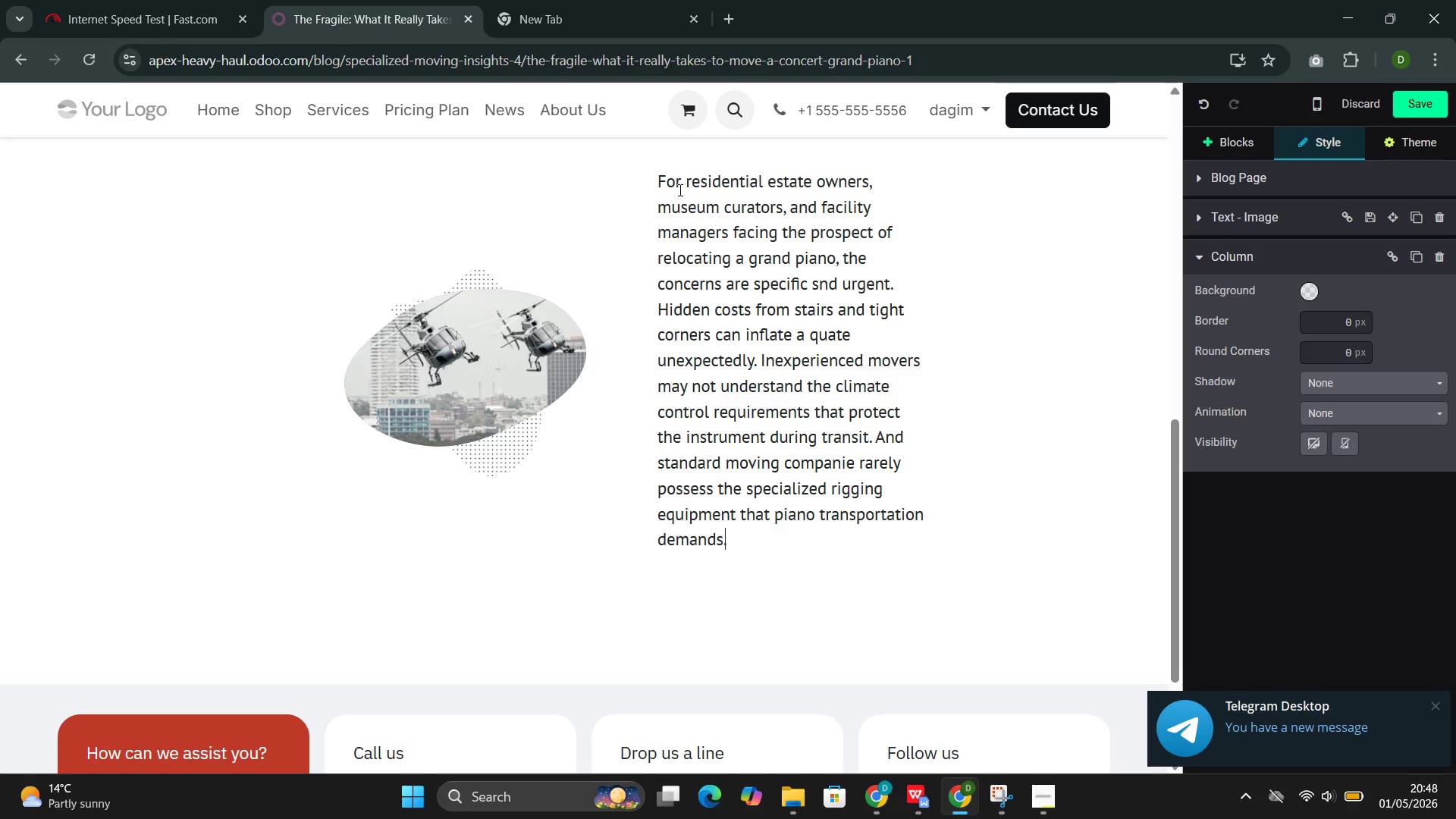 
wait(45.42)
 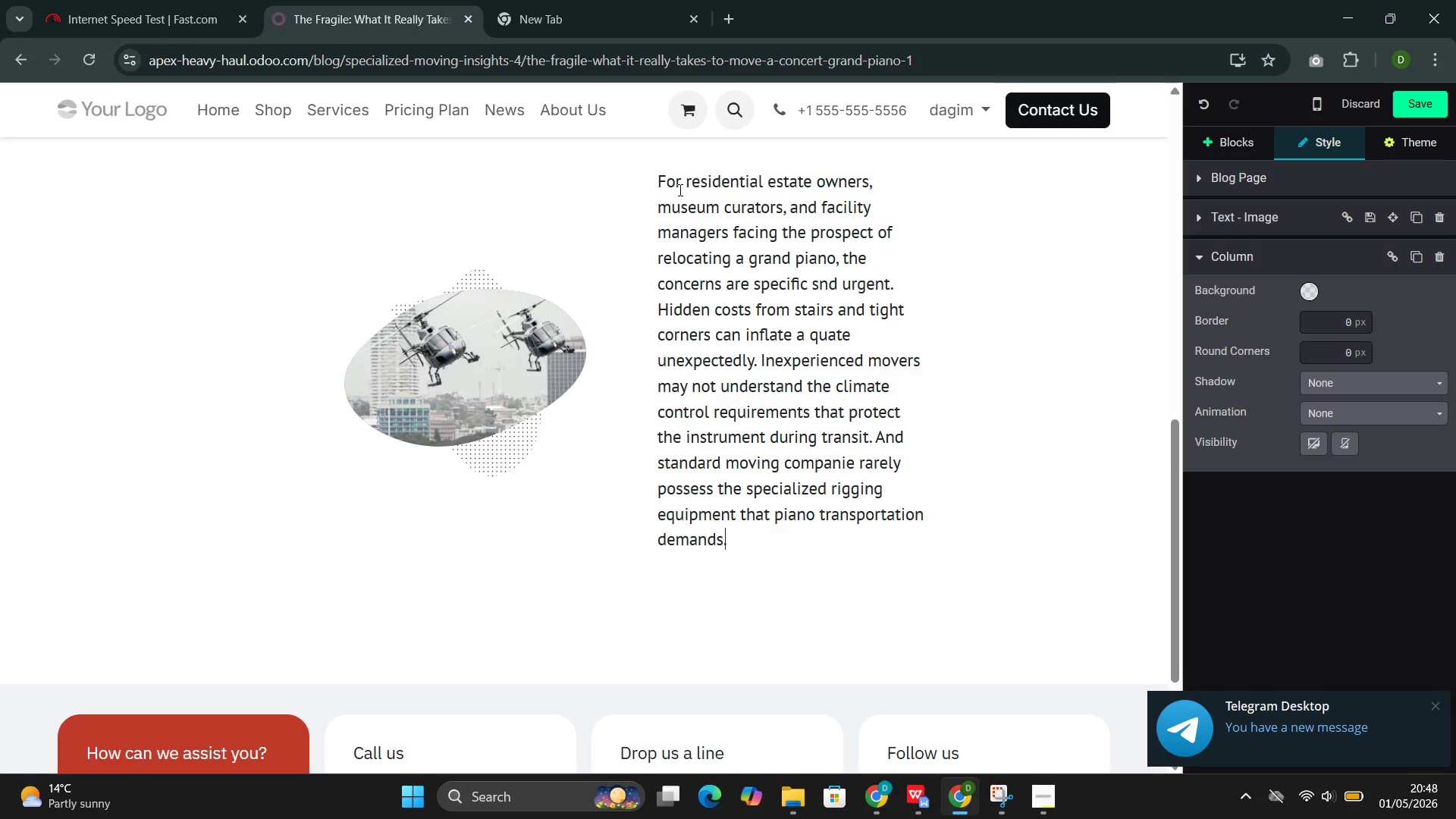 
left_click([1219, 136])
 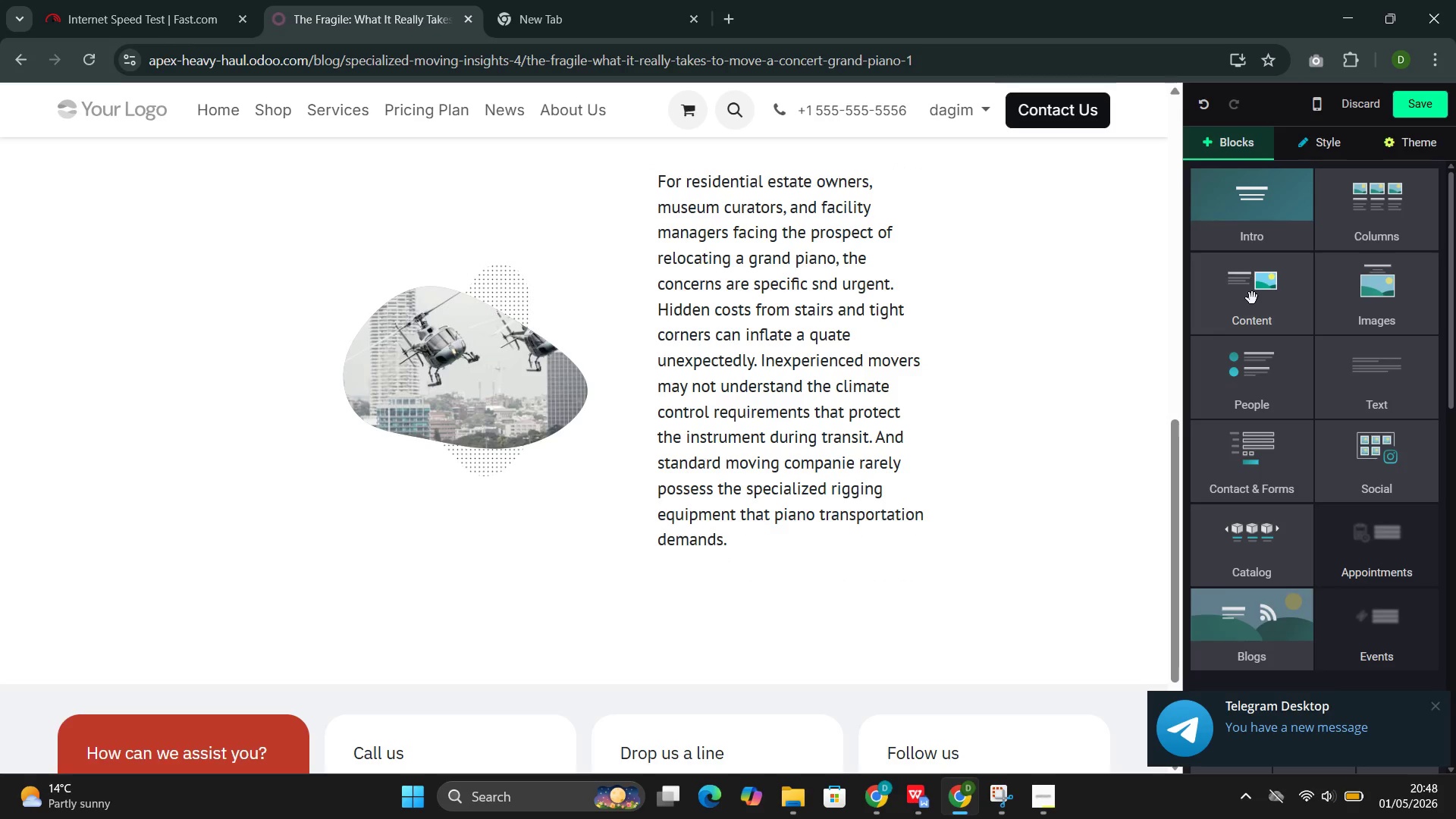 
left_click([1256, 311])
 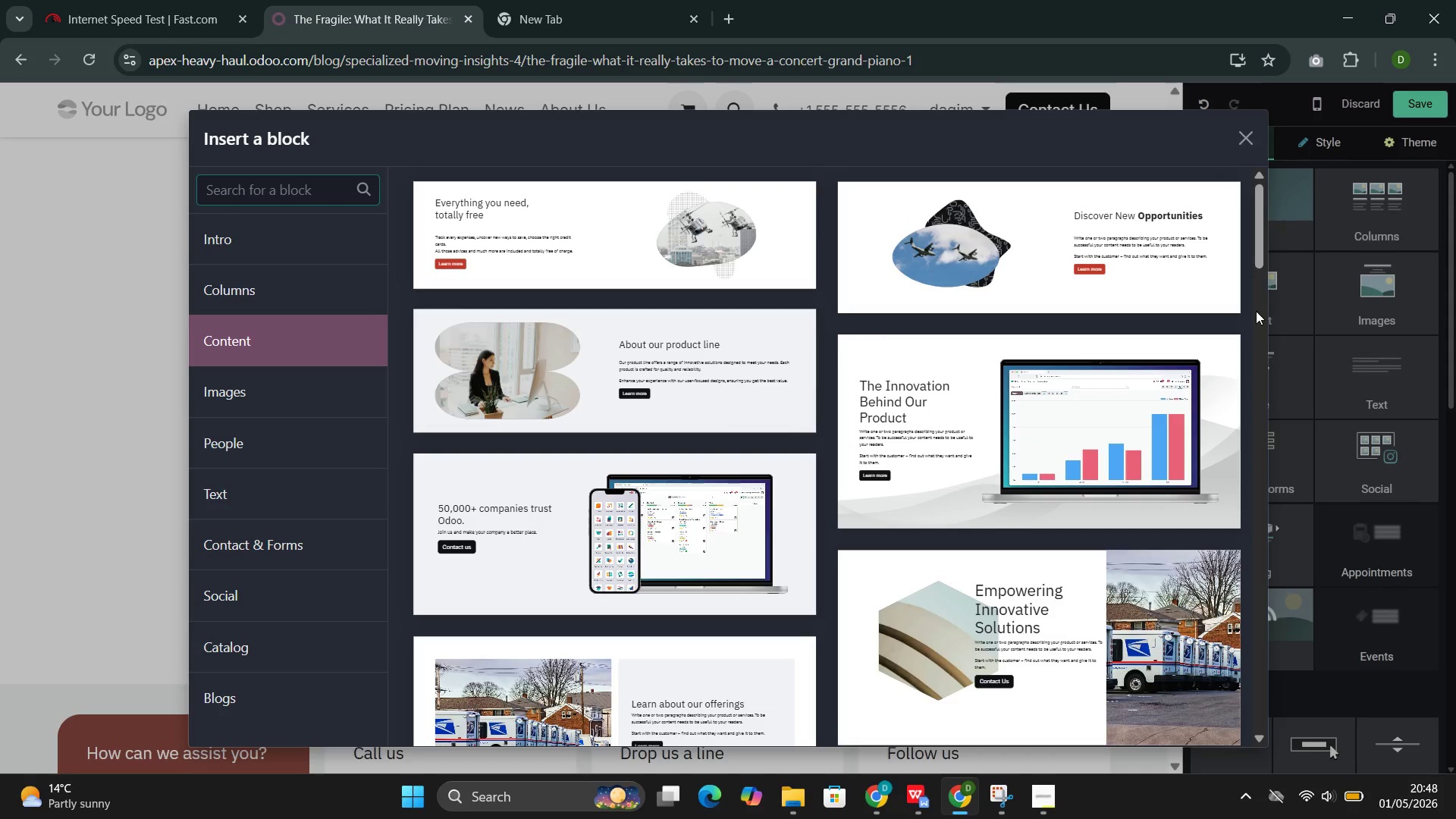 
wait(12.53)
 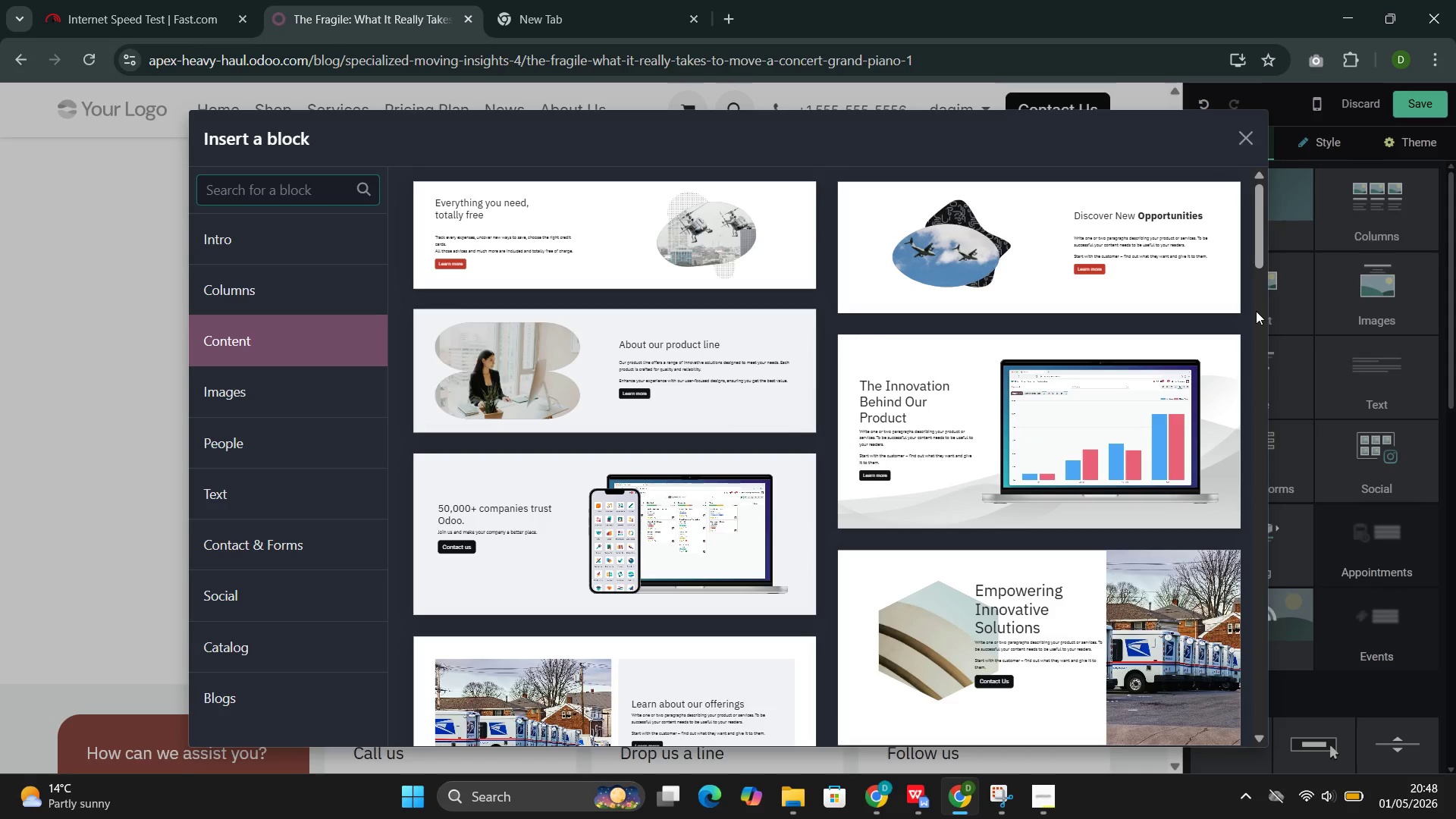 
left_click([733, 378])
 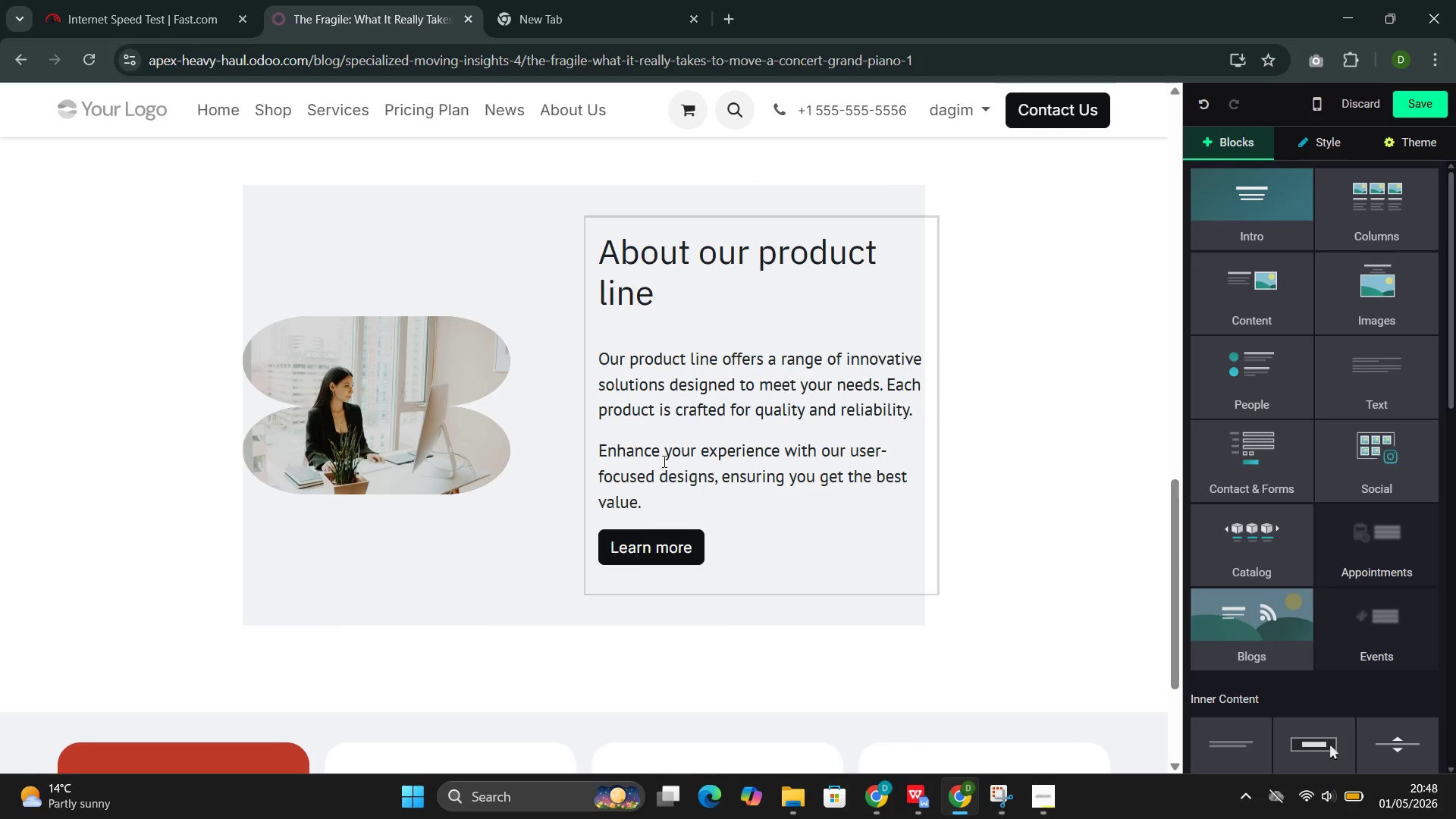 
left_click([757, 542])
 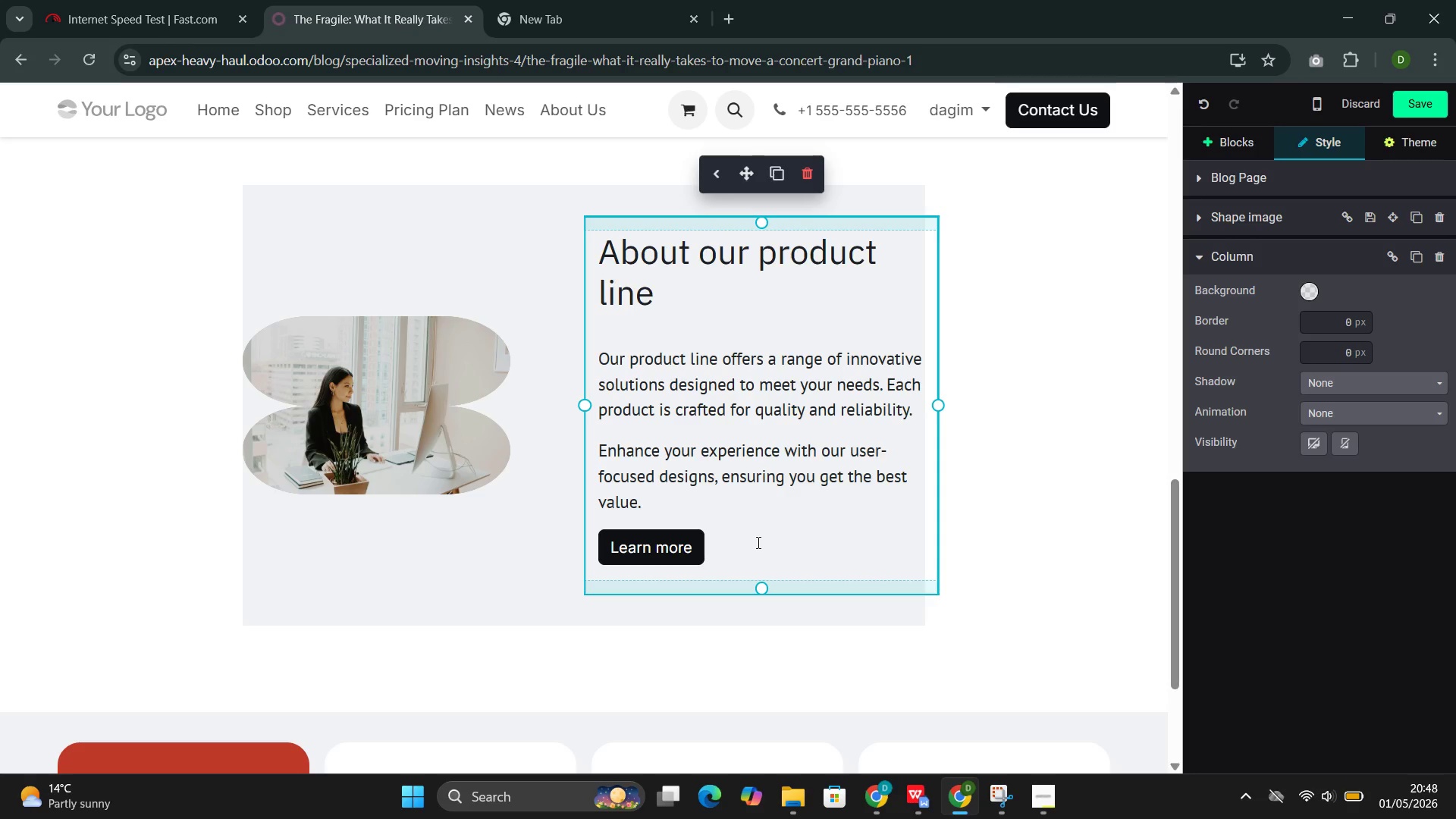 
wait(15.81)
 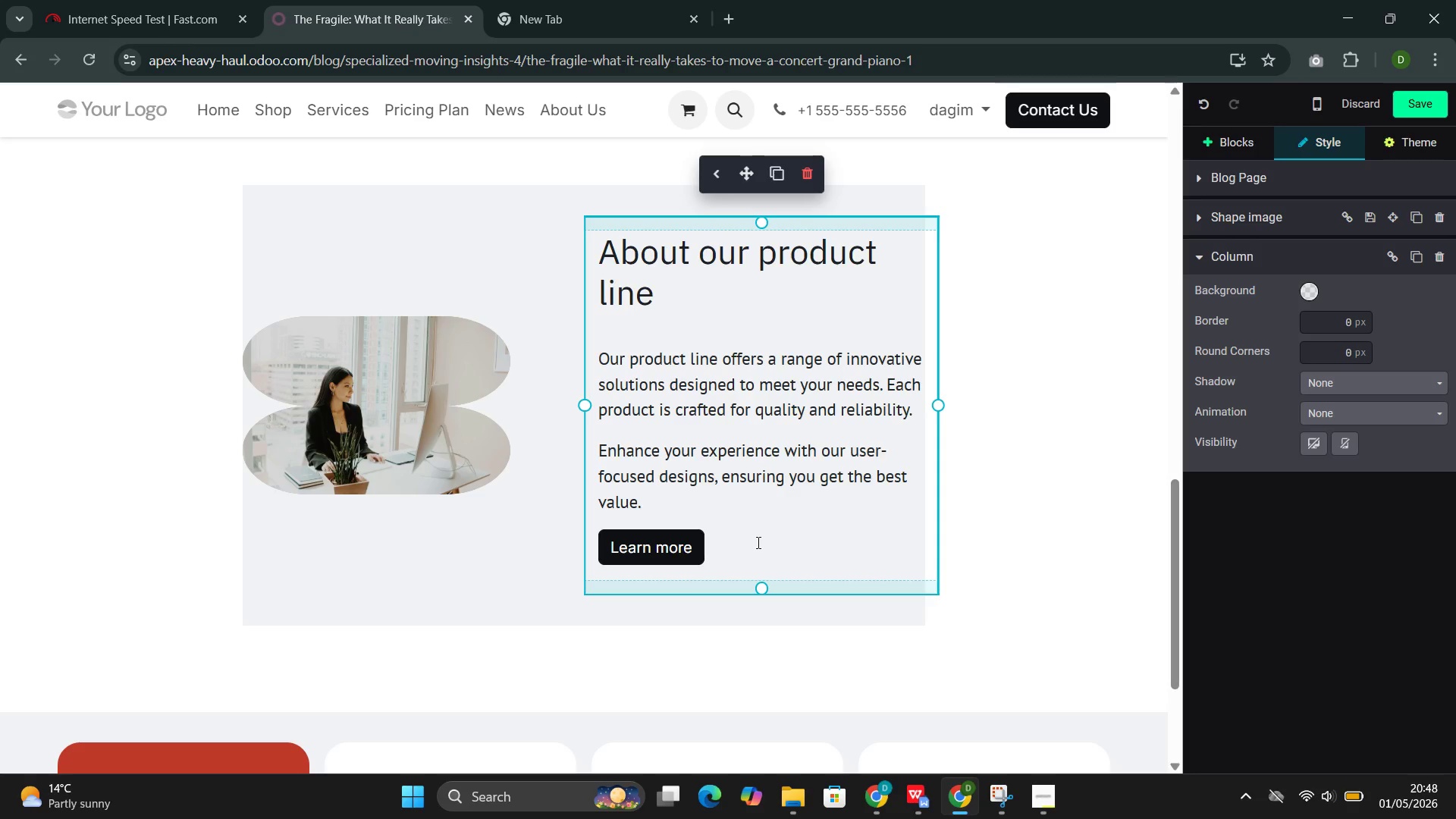 
left_click_drag(start_coordinate=[641, 328], to_coordinate=[594, 258])
 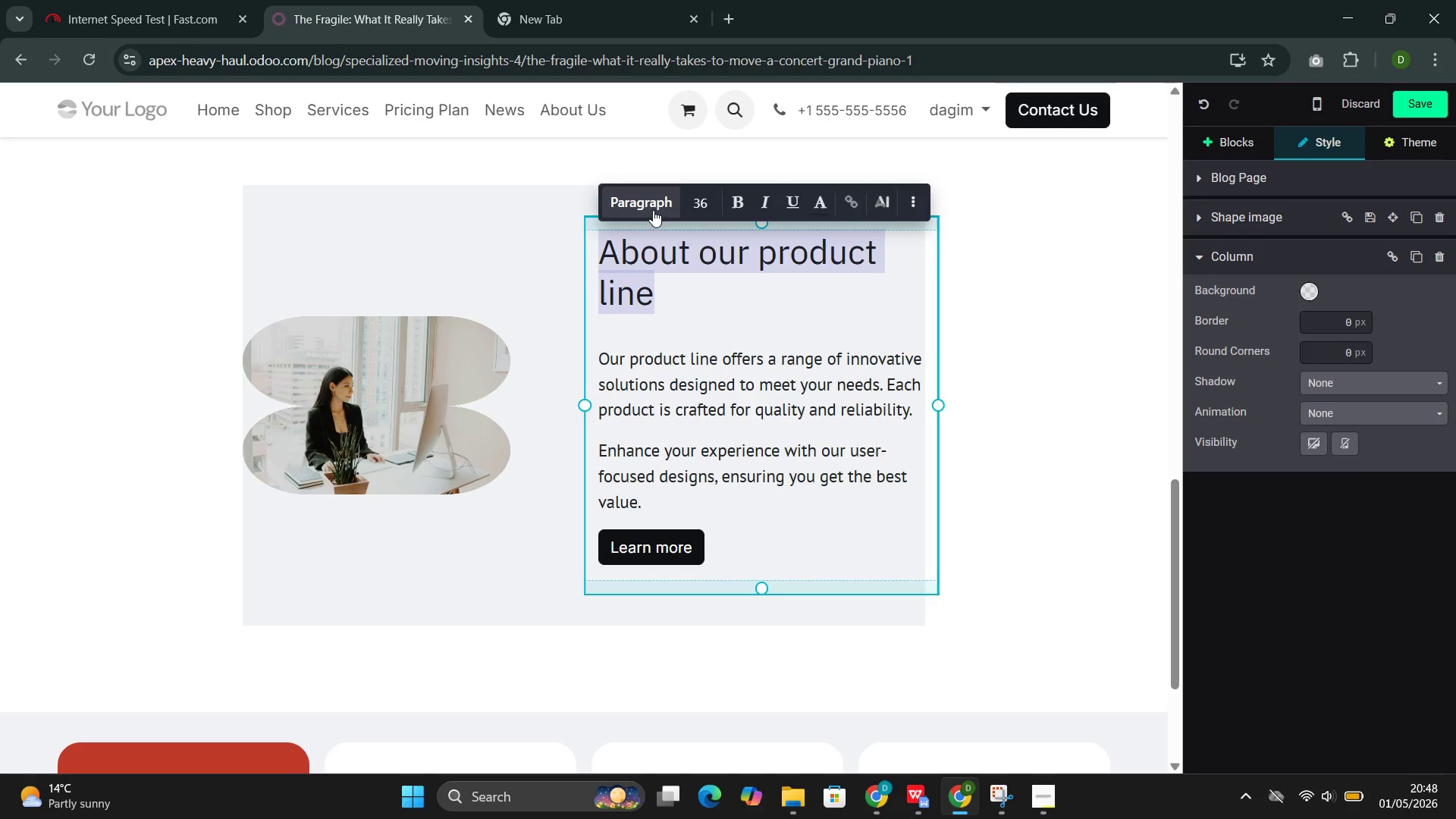 
left_click([653, 210])
 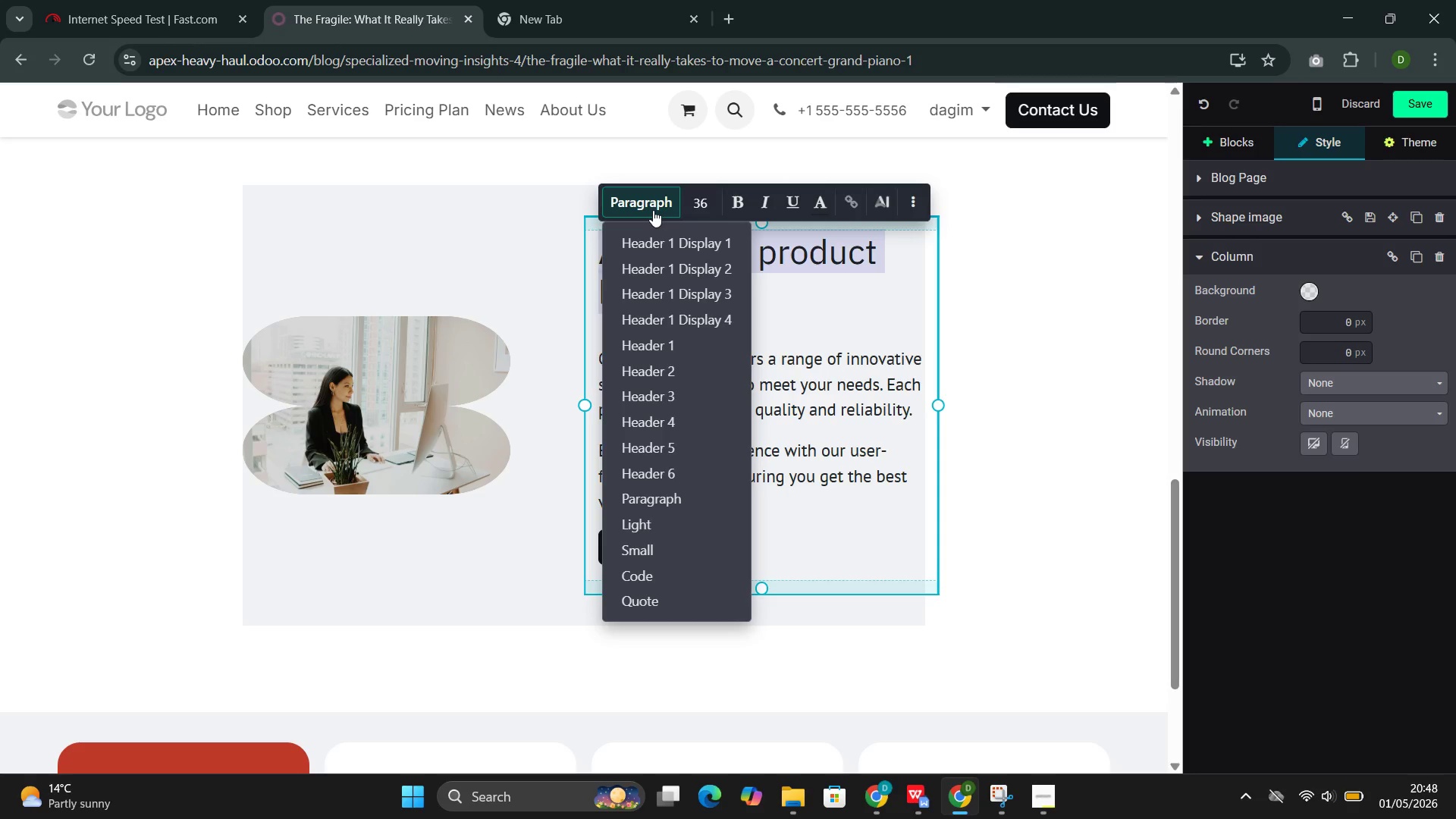 
left_click([653, 210])
 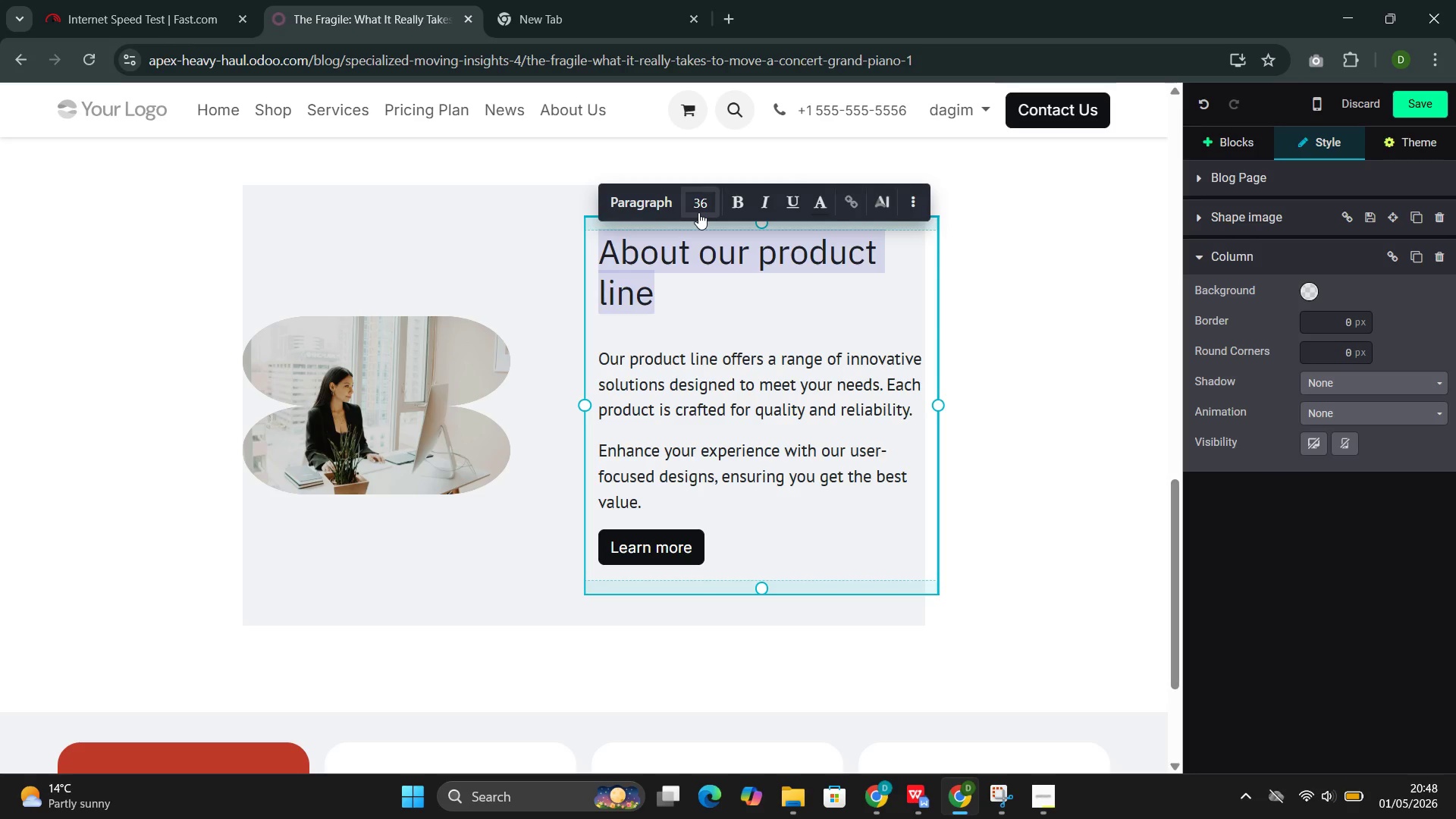 
left_click([698, 212])
 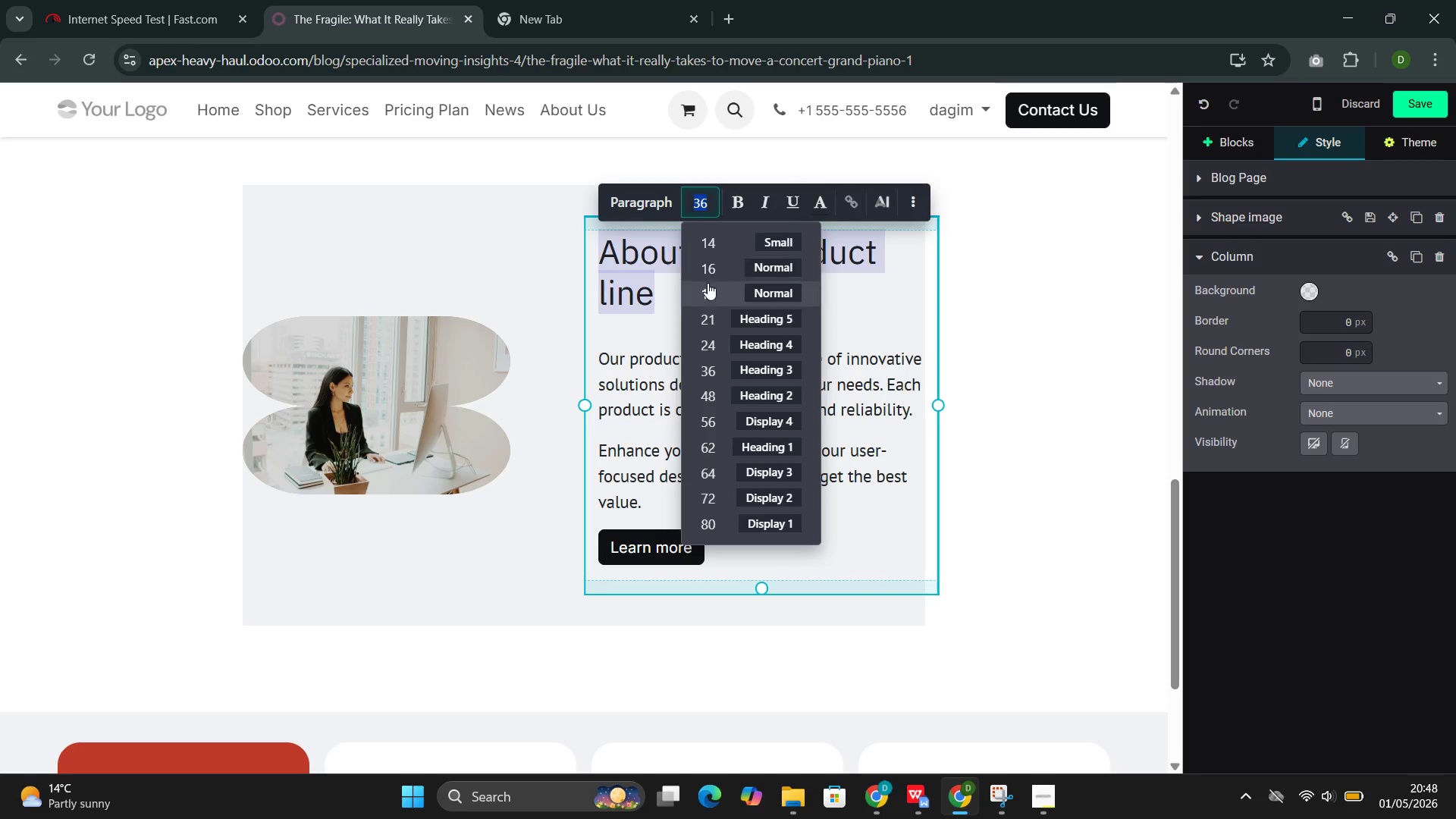 
left_click([707, 295])
 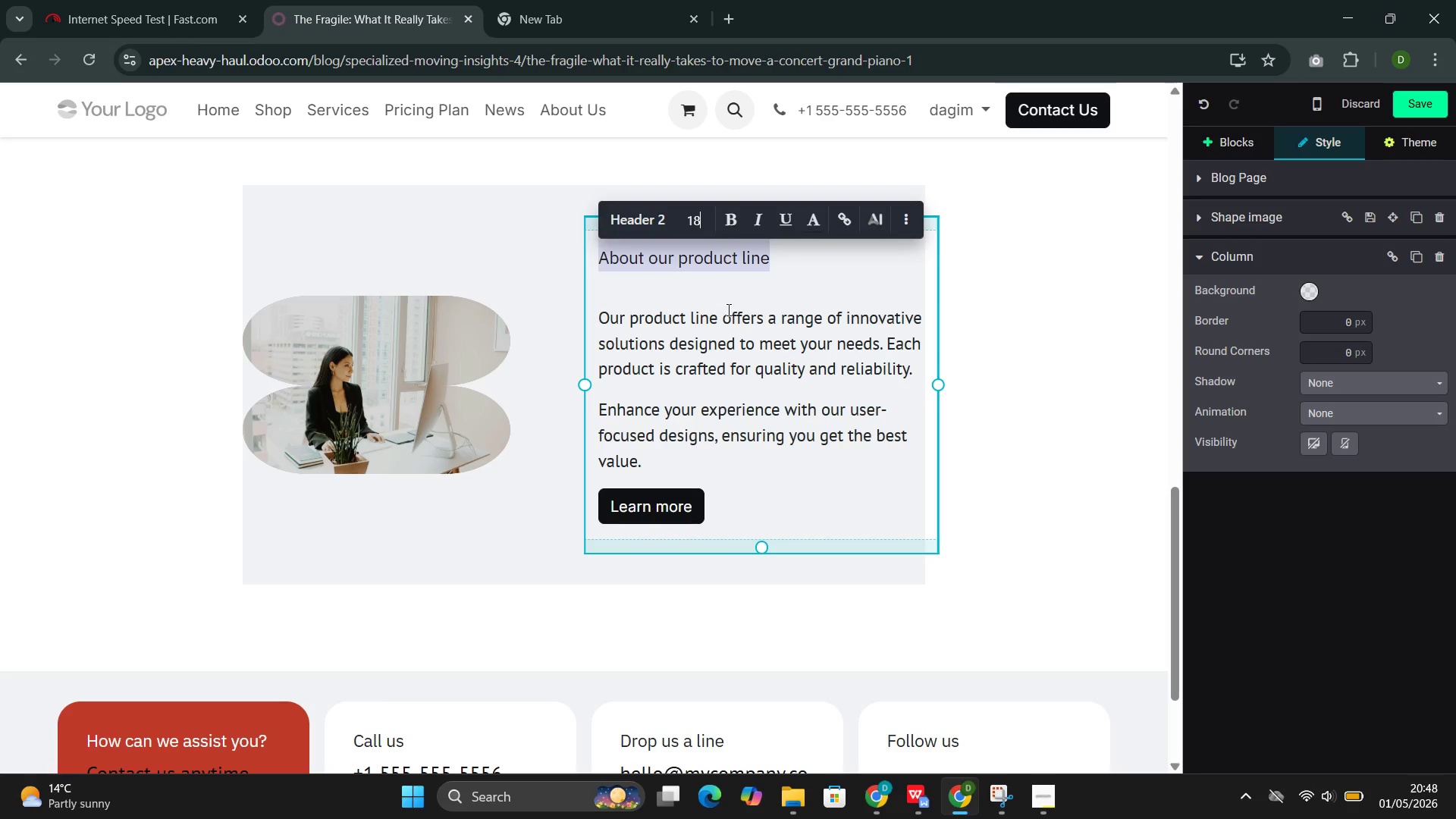 
key(Backspace)
 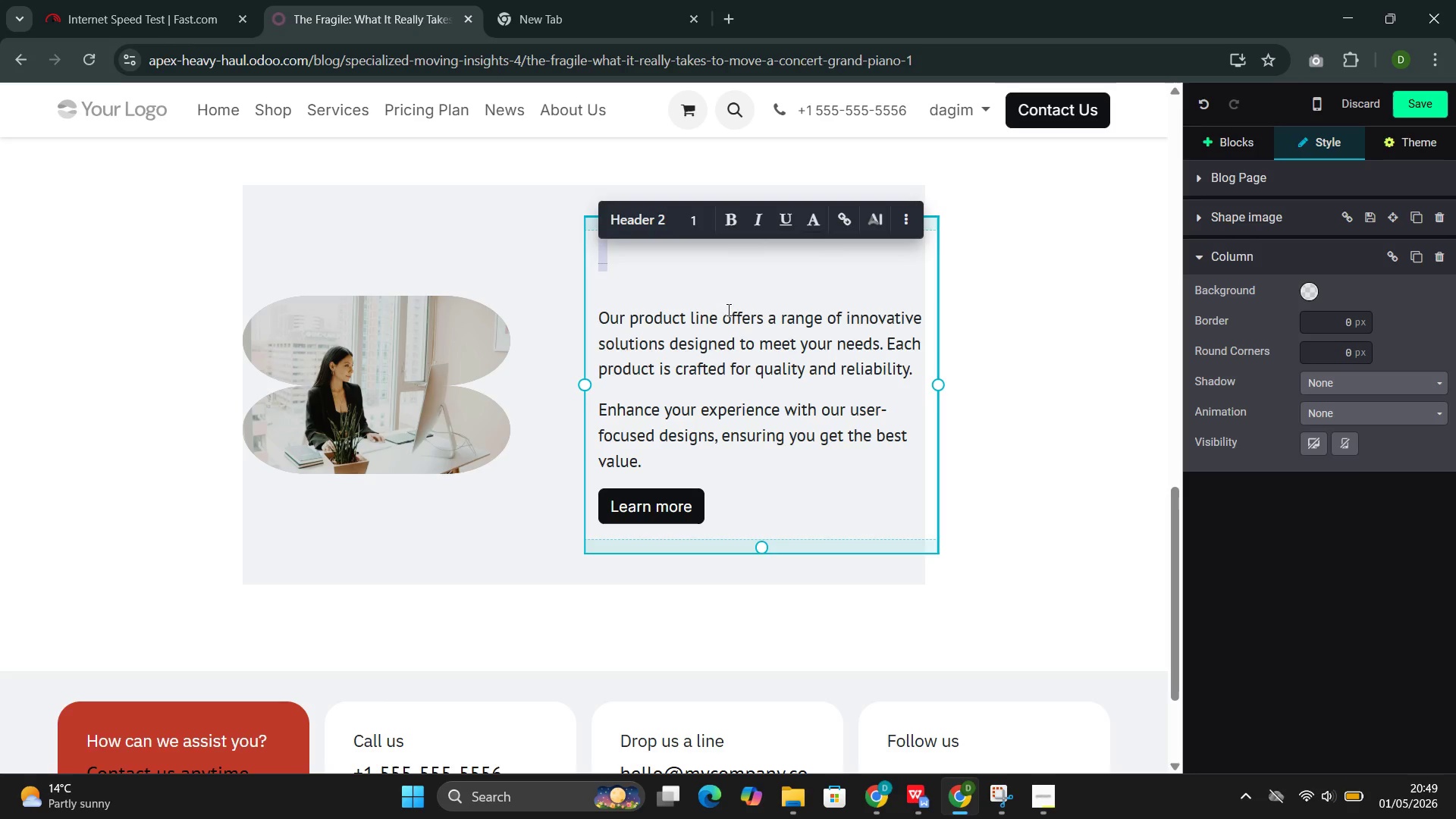 
key(8)
 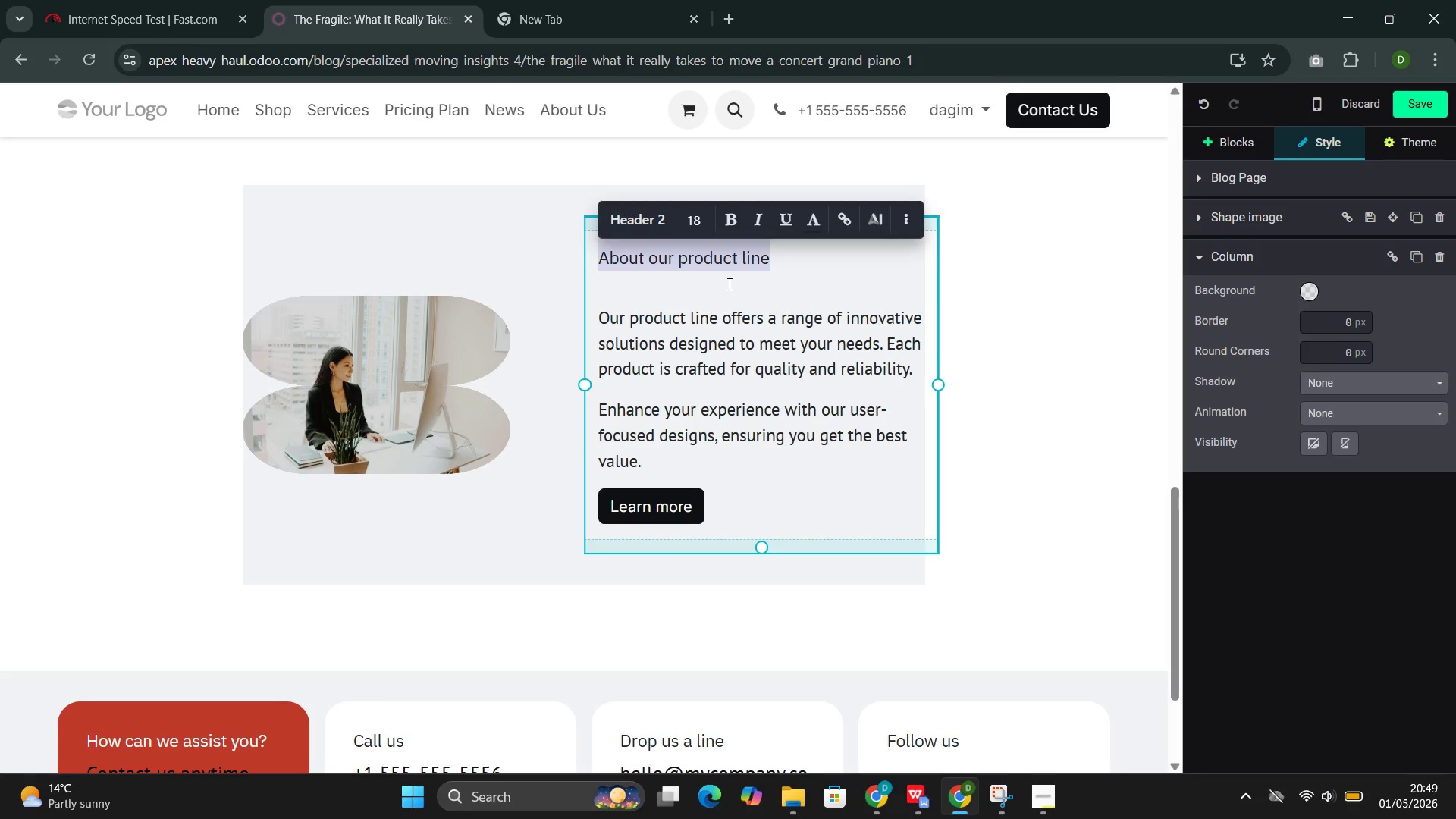 
left_click([679, 278])
 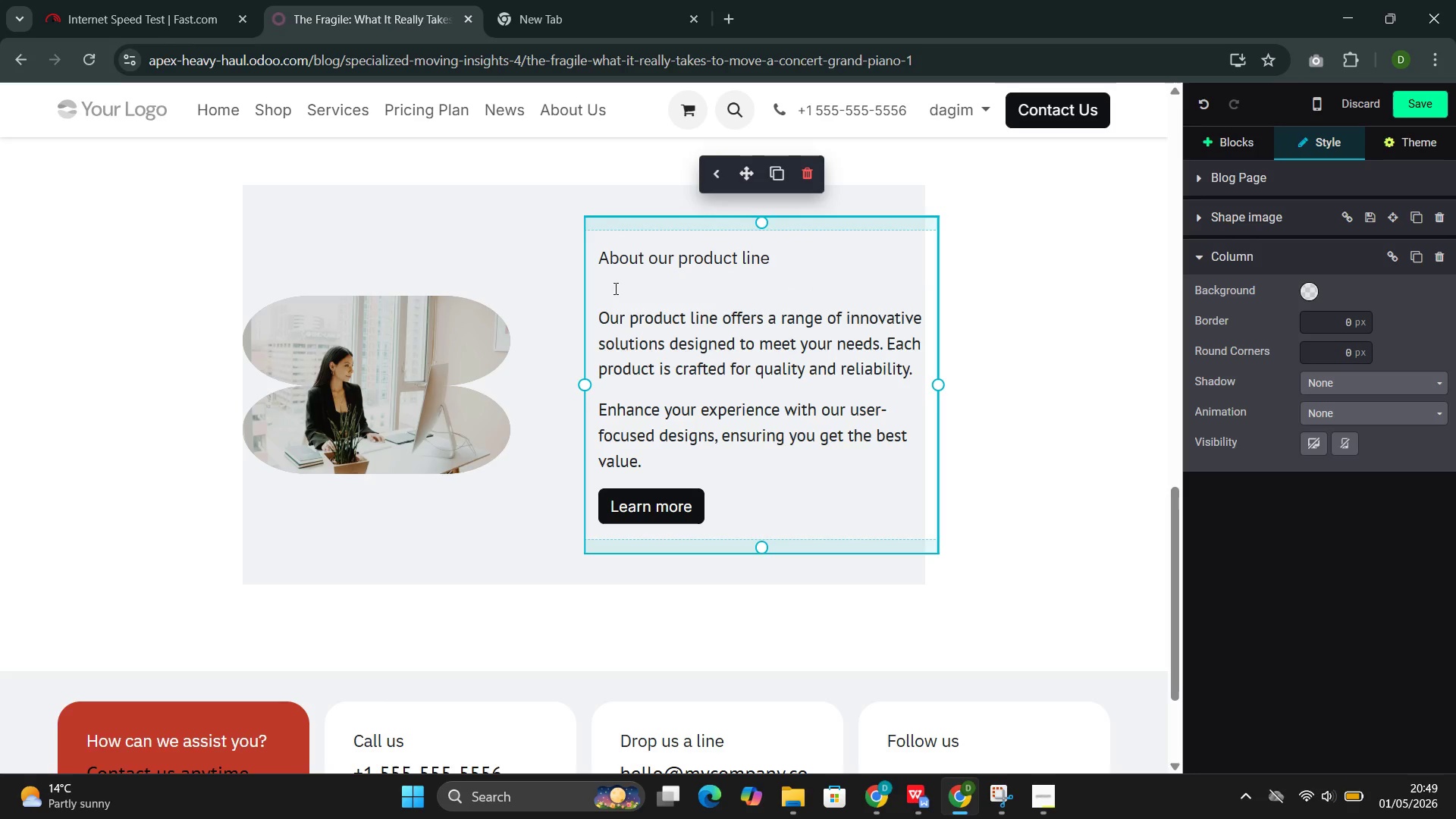 
left_click_drag(start_coordinate=[599, 290], to_coordinate=[598, 244])
 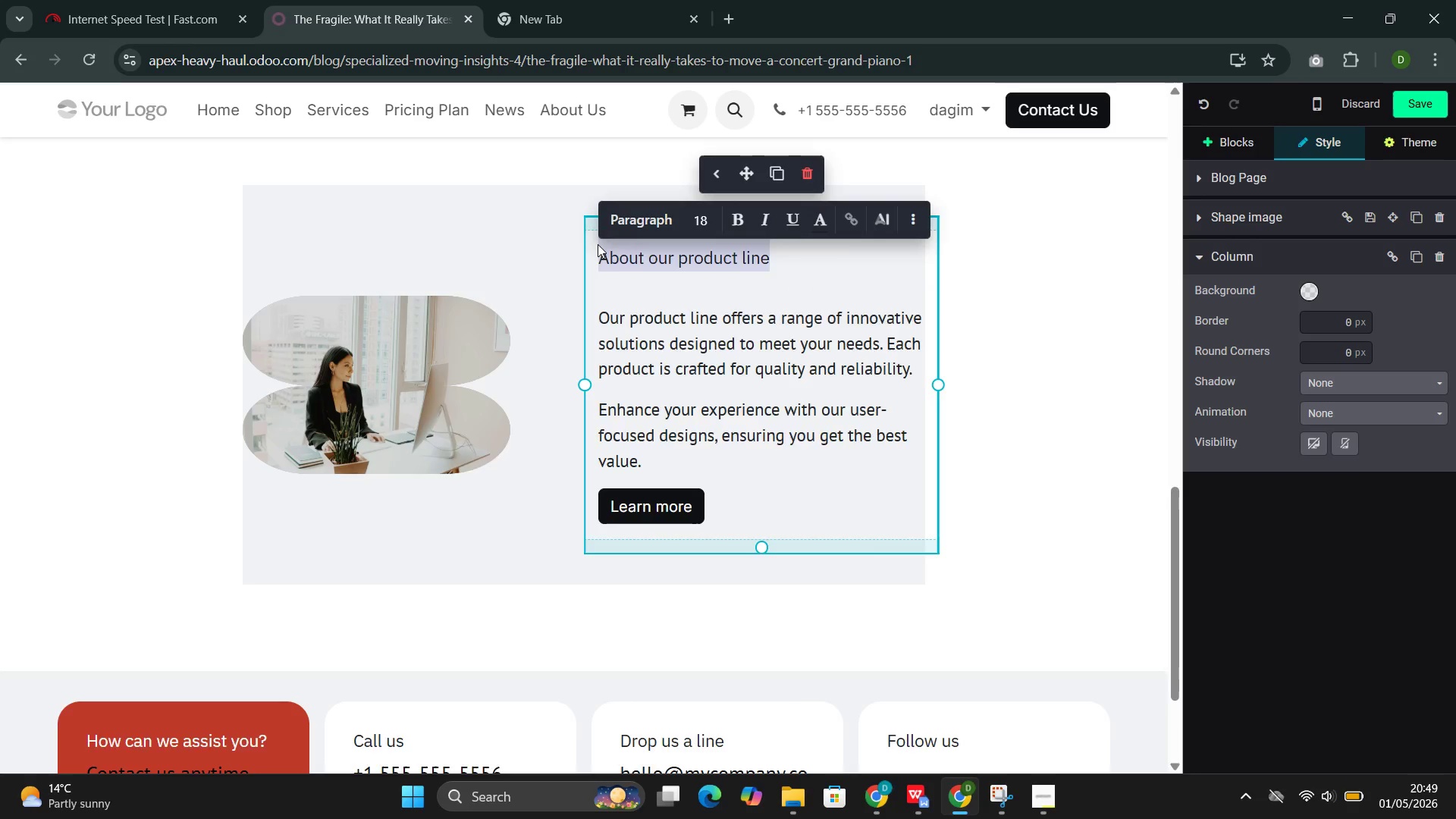 
key(Backspace)
 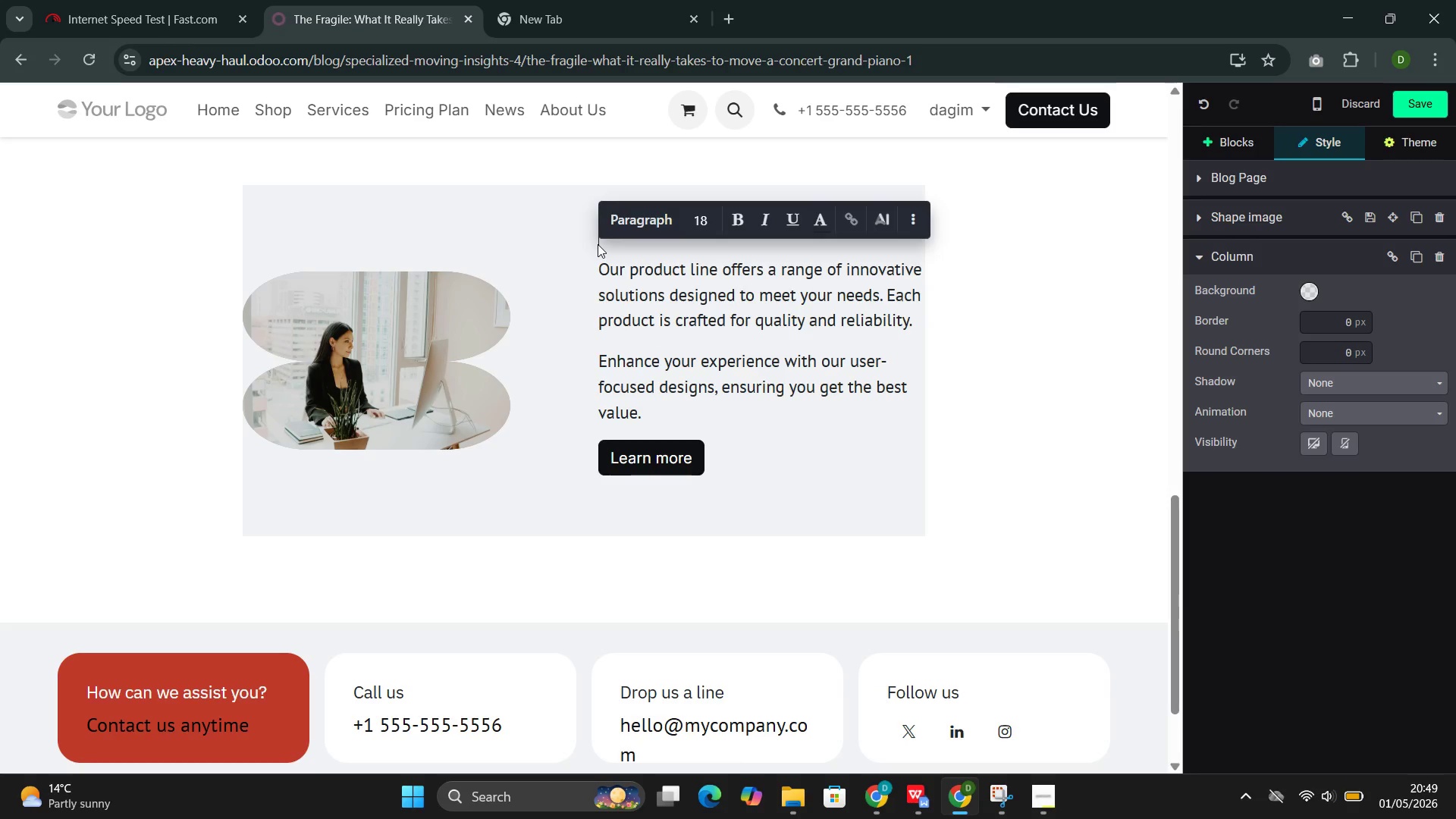 
key(Backspace)
 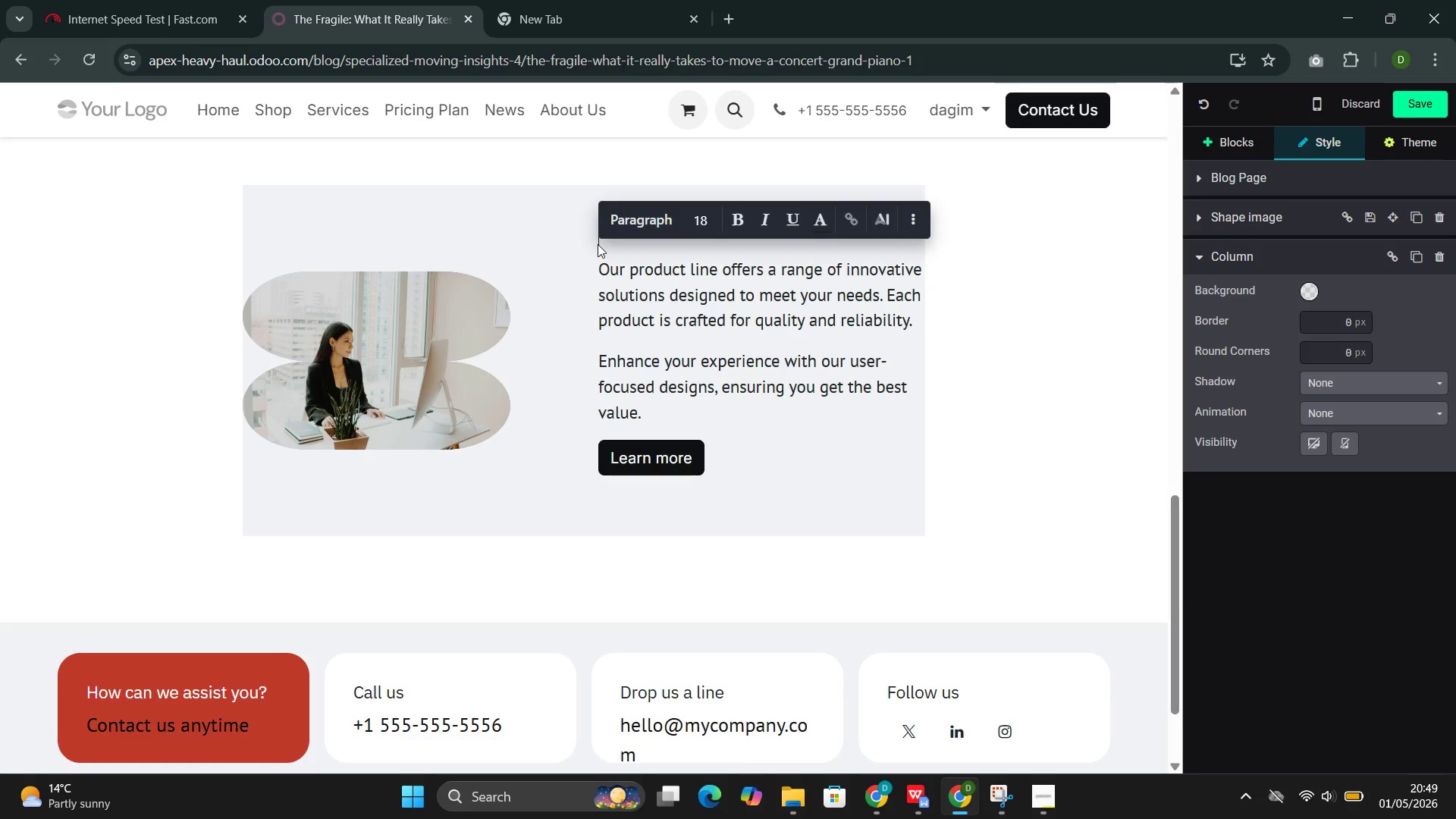 
key(ArrowDown)
 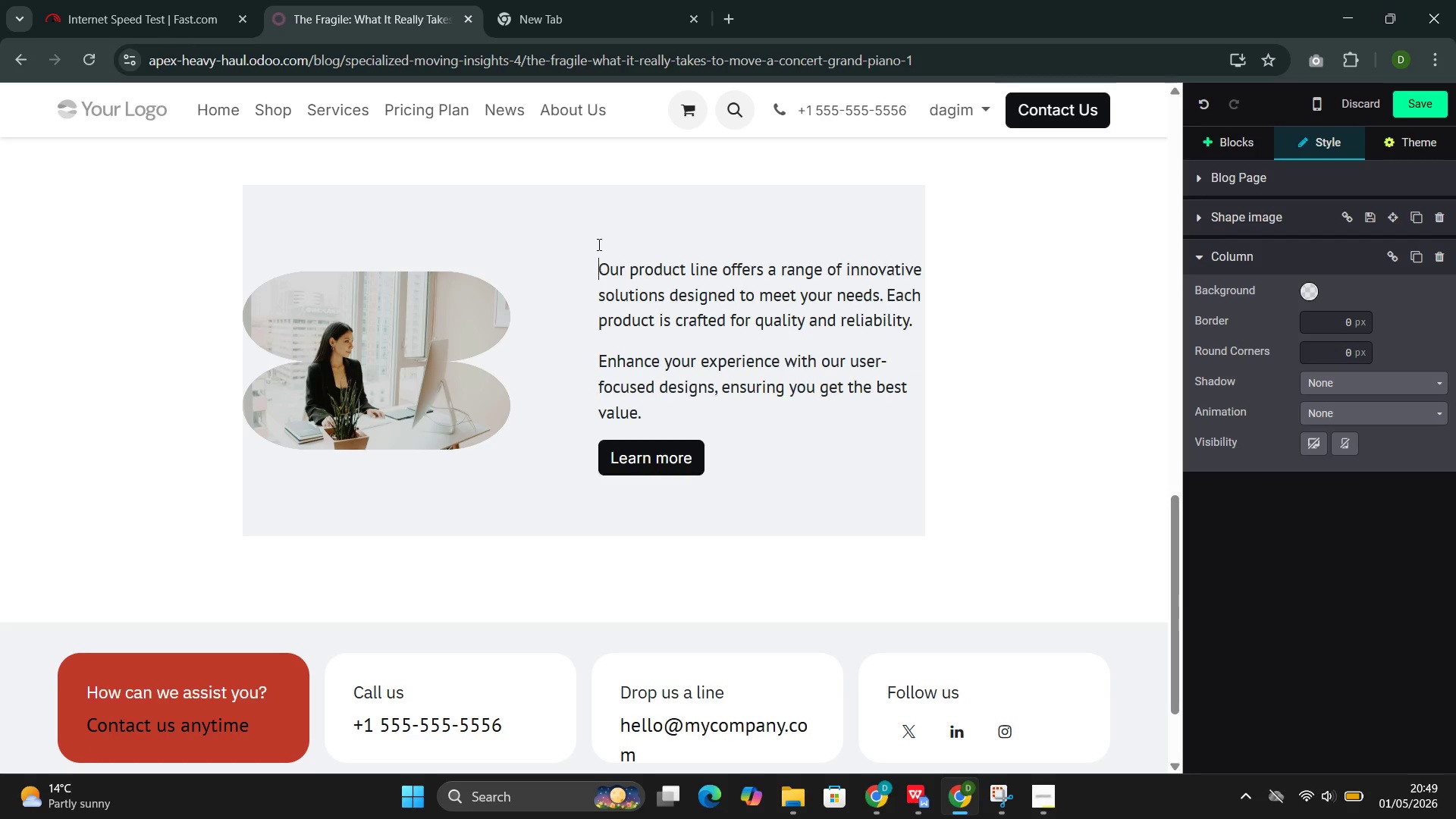 
key(Backspace)
 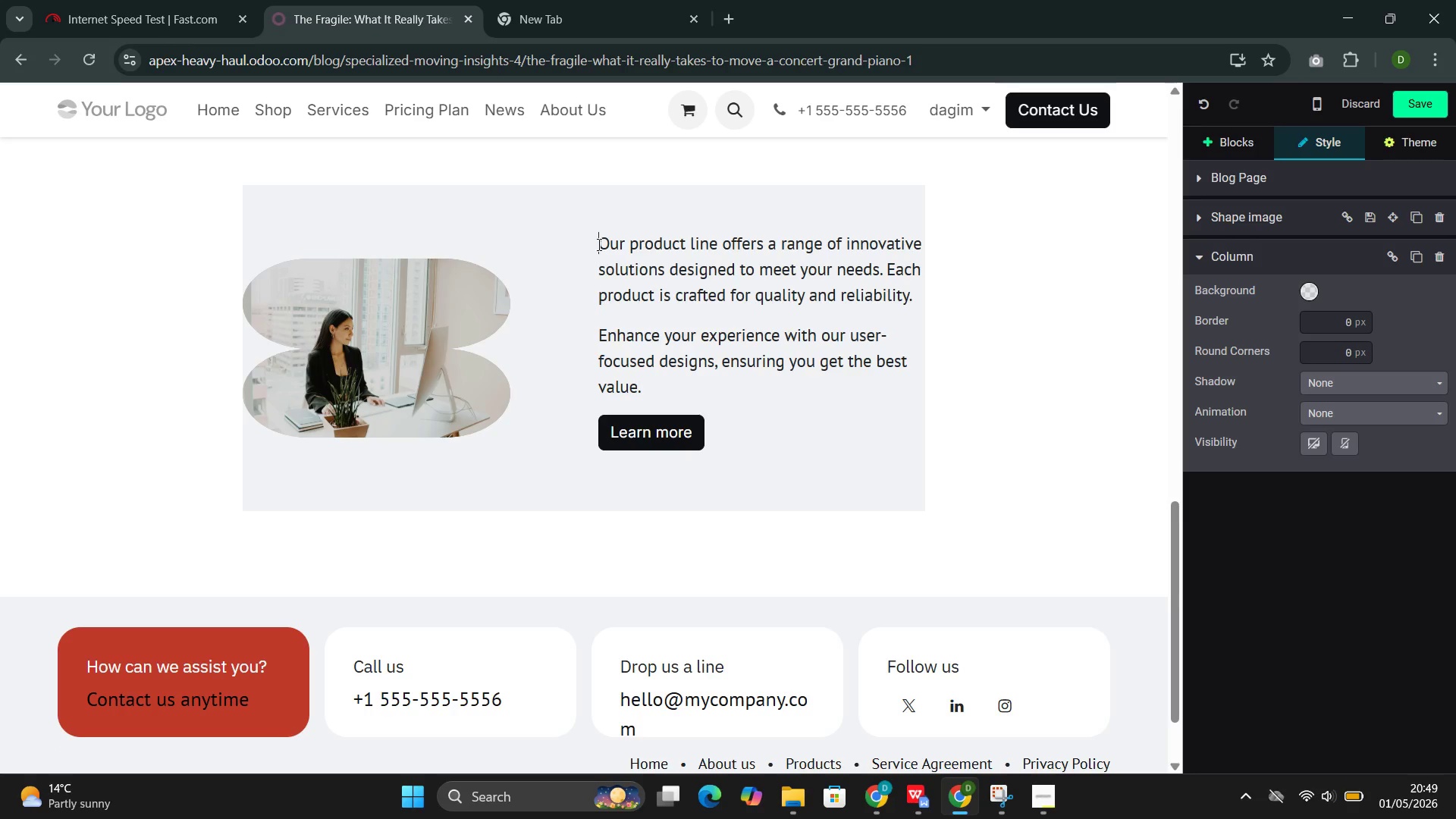 
key(Backspace)
 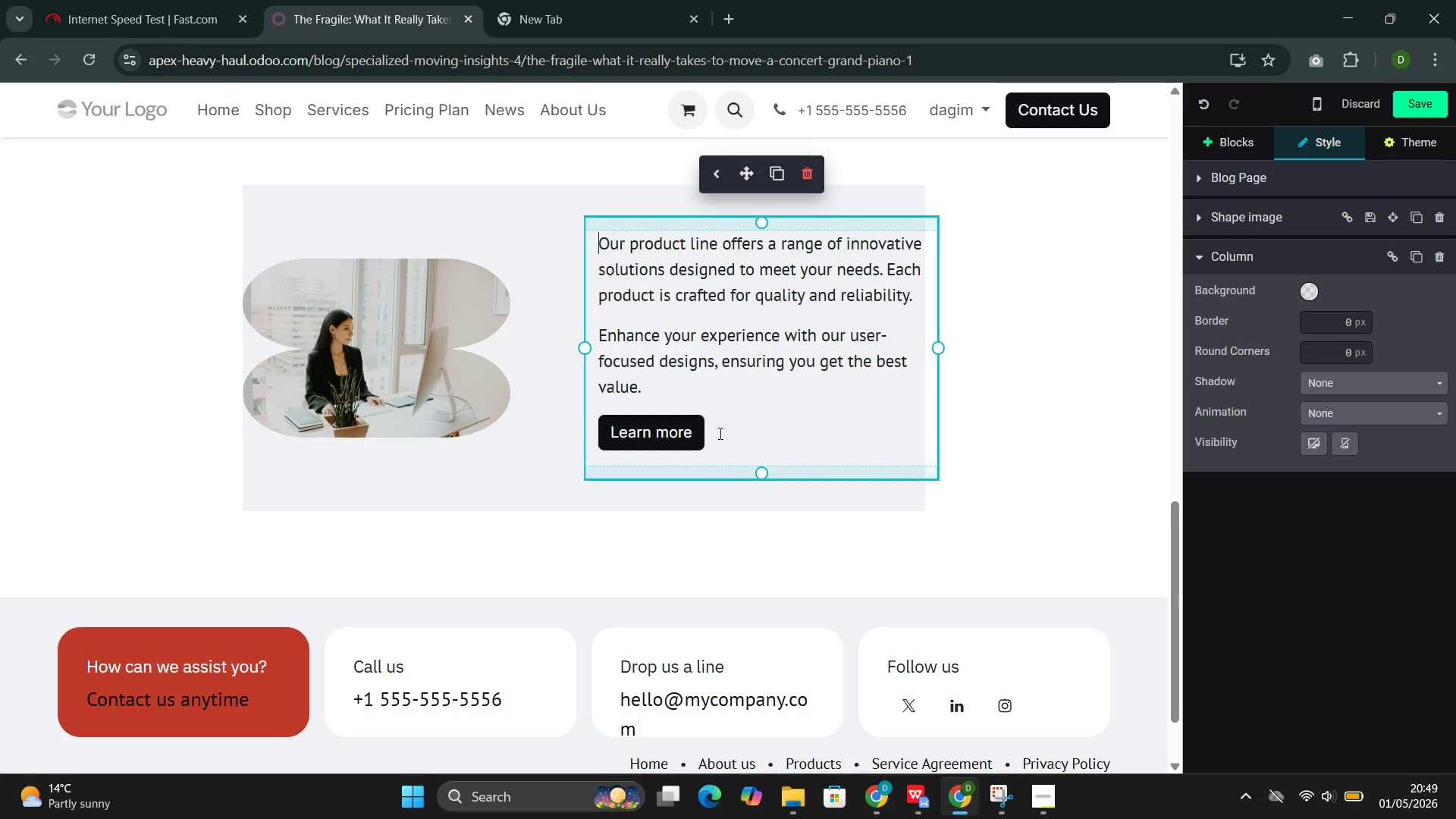 
left_click_drag(start_coordinate=[730, 422], to_coordinate=[614, 251])
 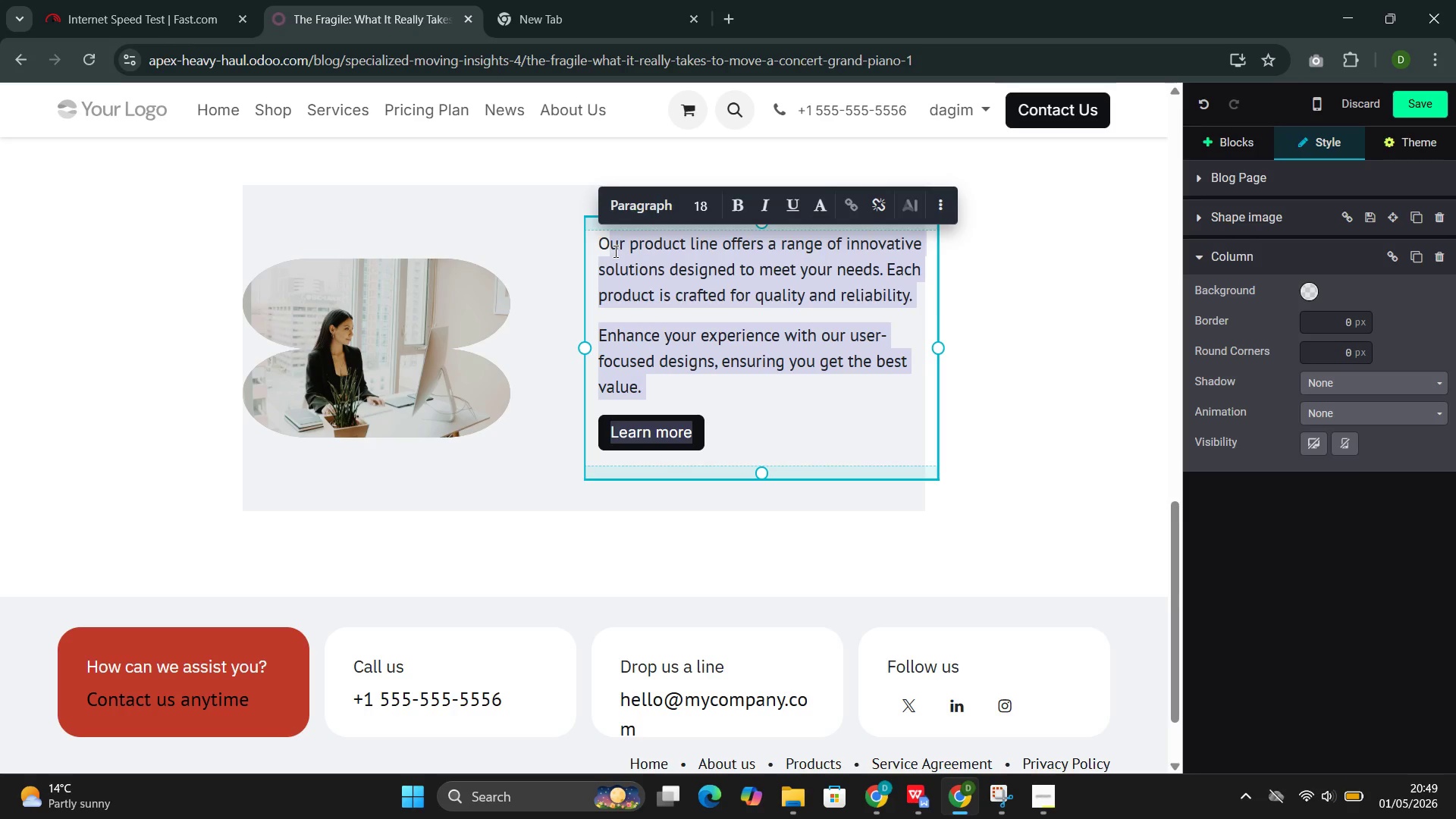 
key(Backslash)
 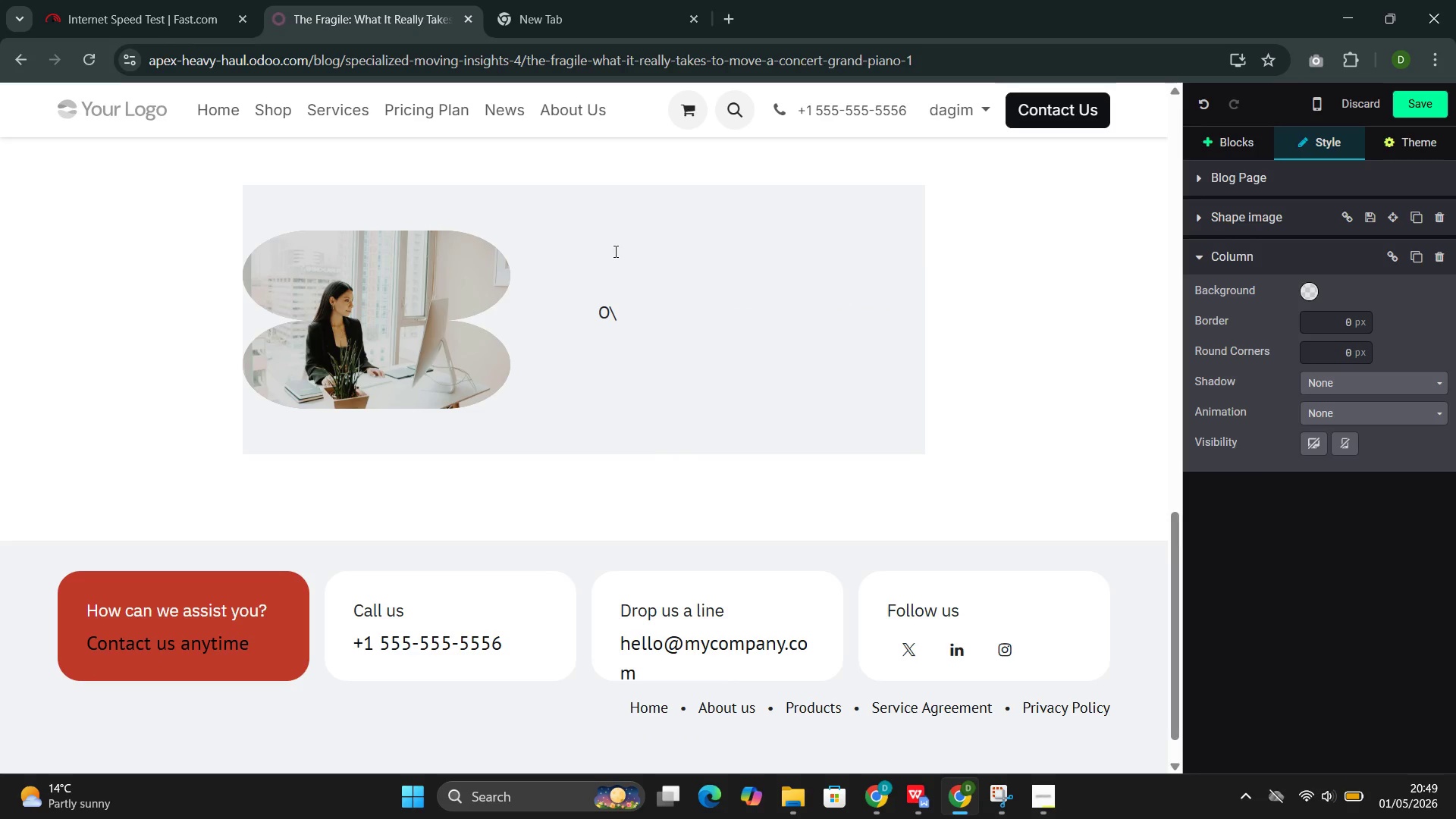 
key(Backspace)
 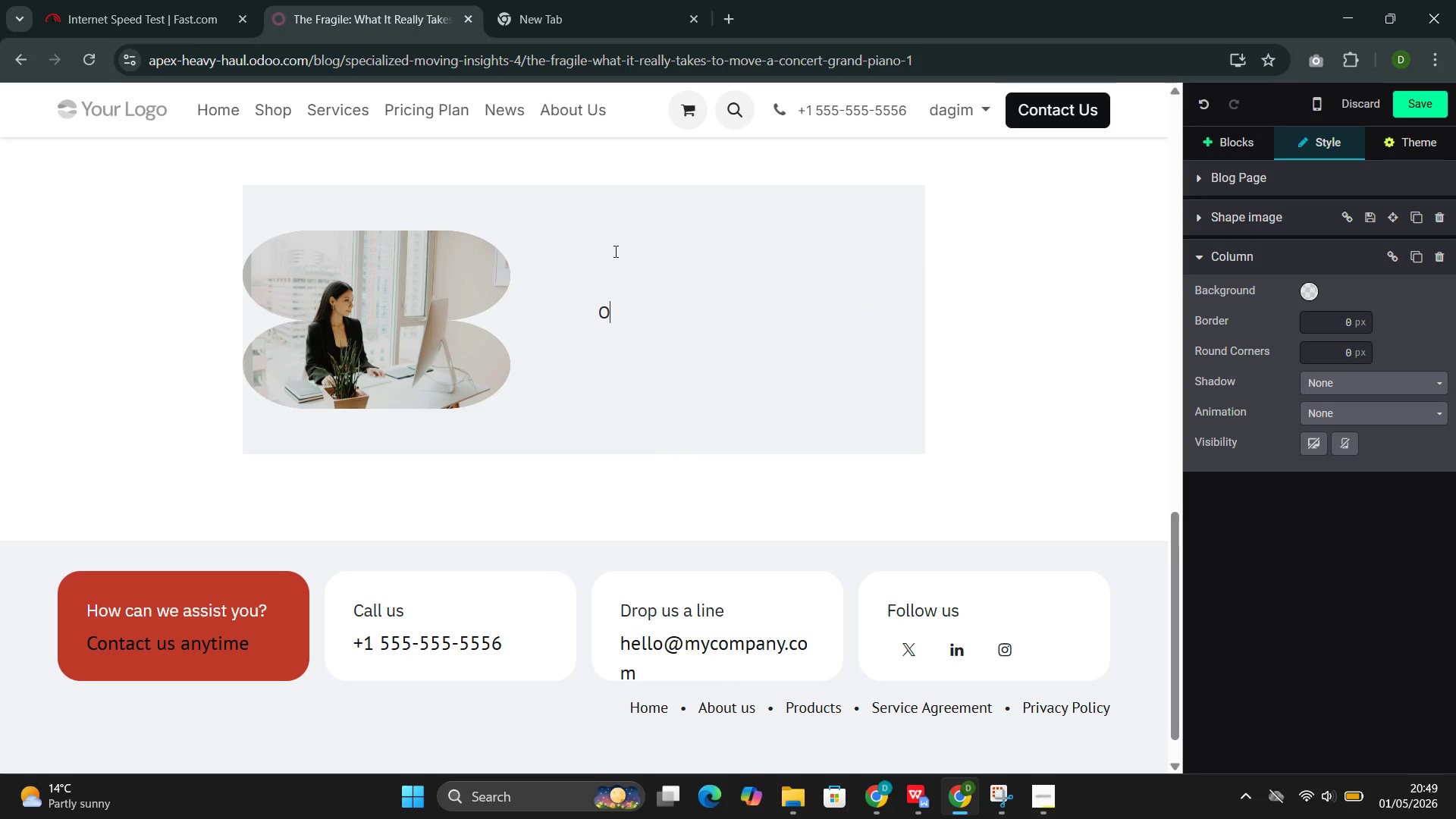 
key(Backspace)
 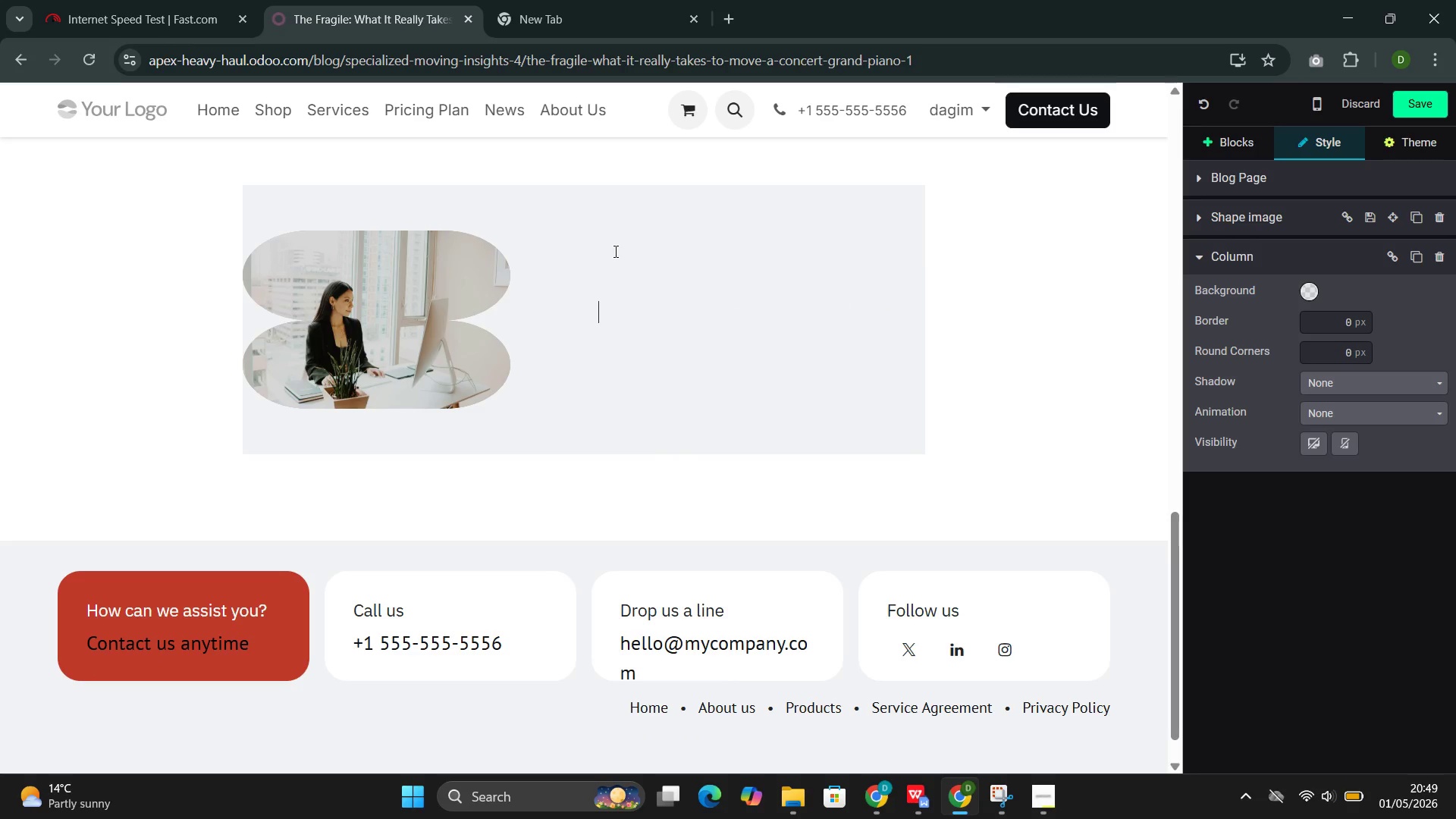 
key(Backspace)
 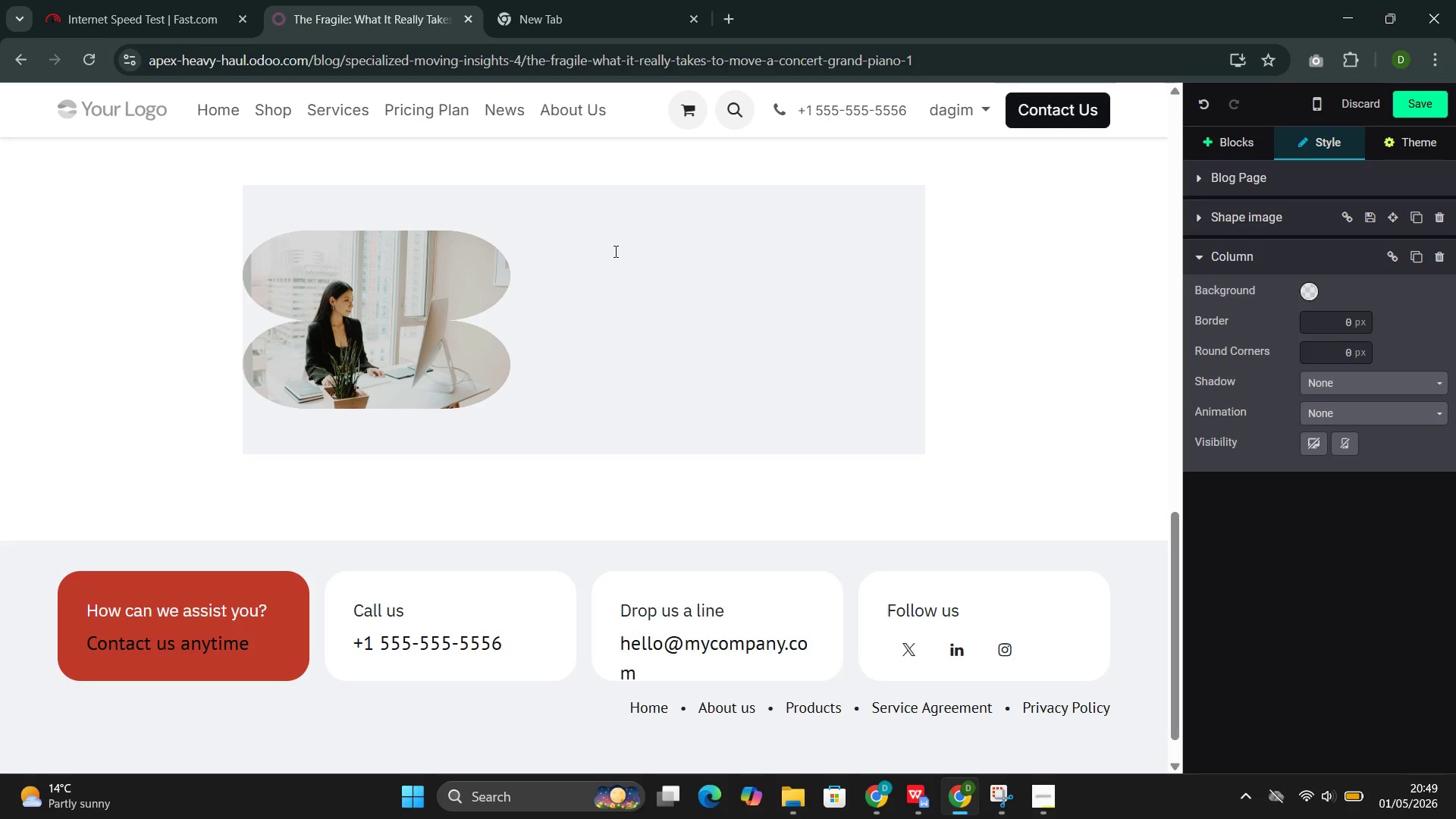 
wait(18.89)
 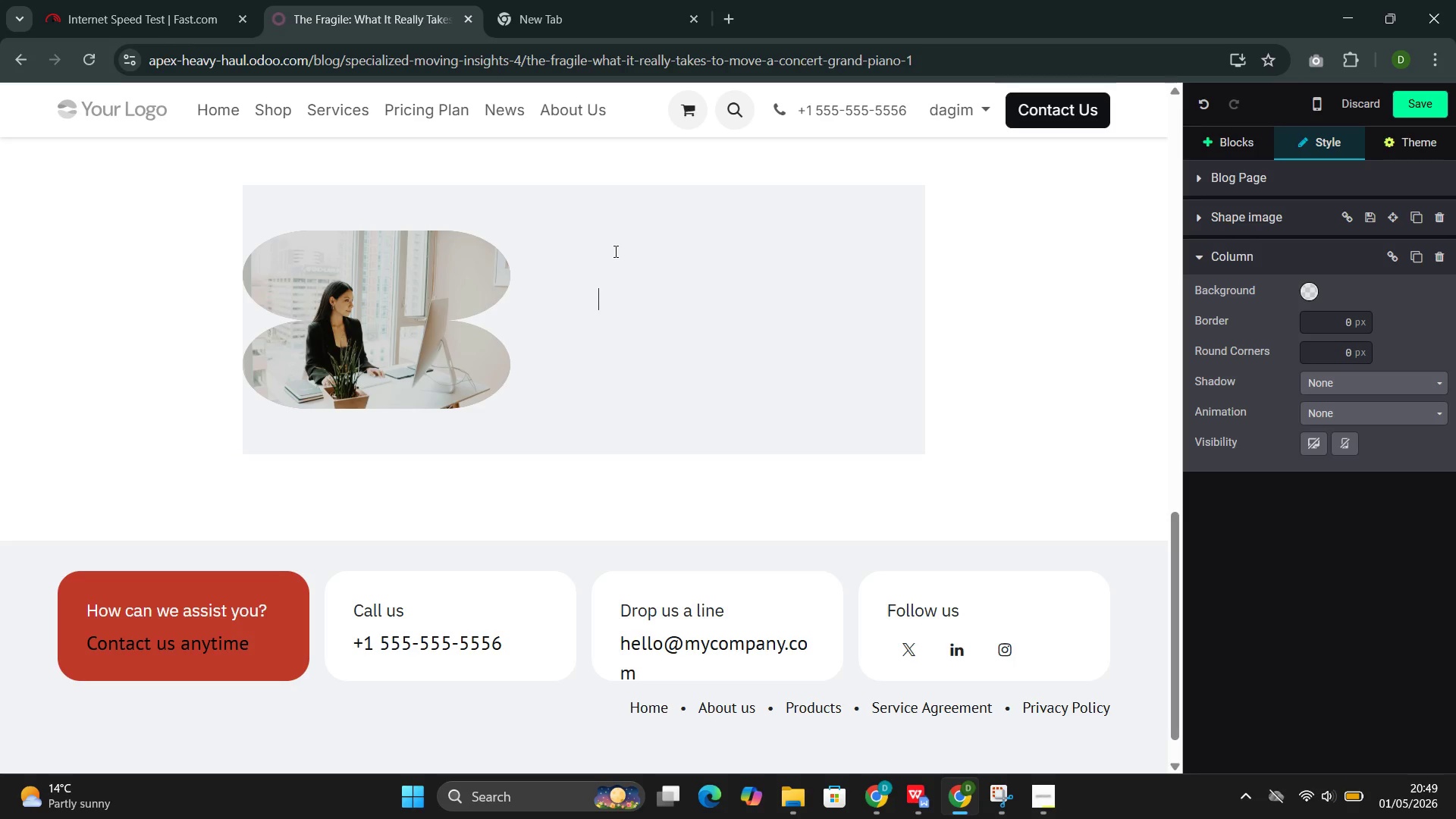 
type(At Apex Heavy Haul, we aapp)
key(Backspace)
key(Backspace)
key(Backspace)
type(pproach piano relocation)
 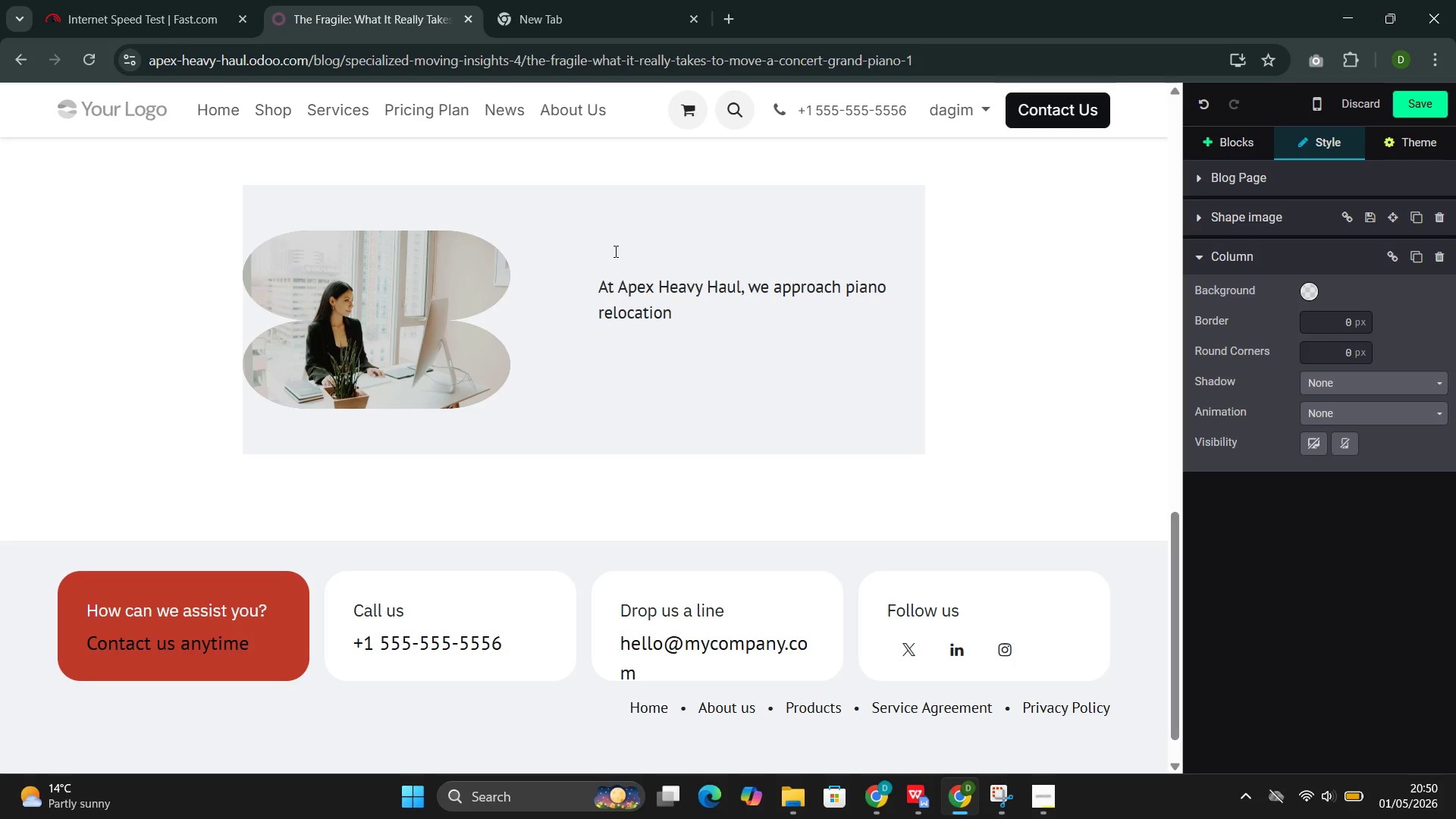 
wait(6.42)
 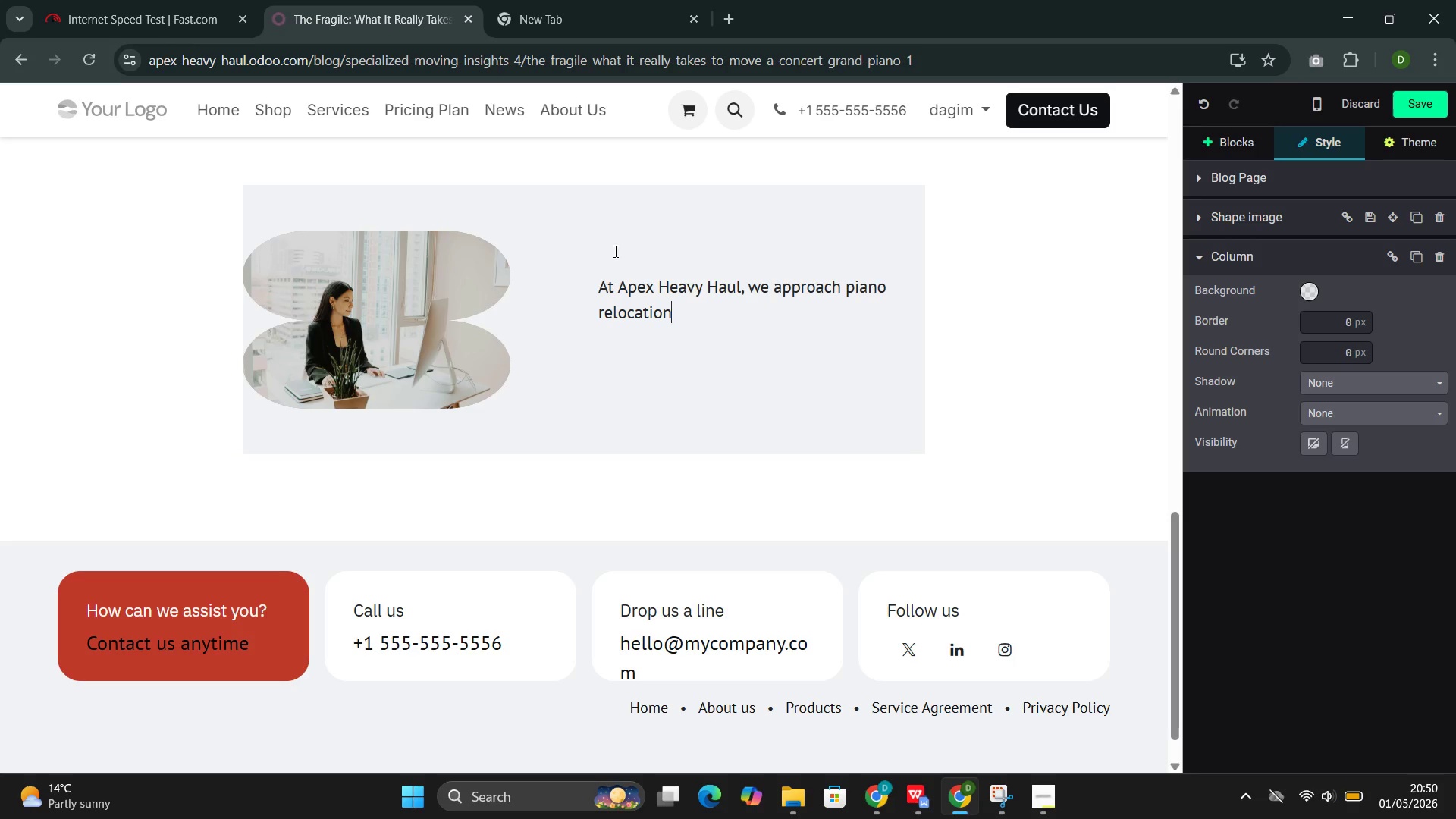 
type( as a discipline of )
 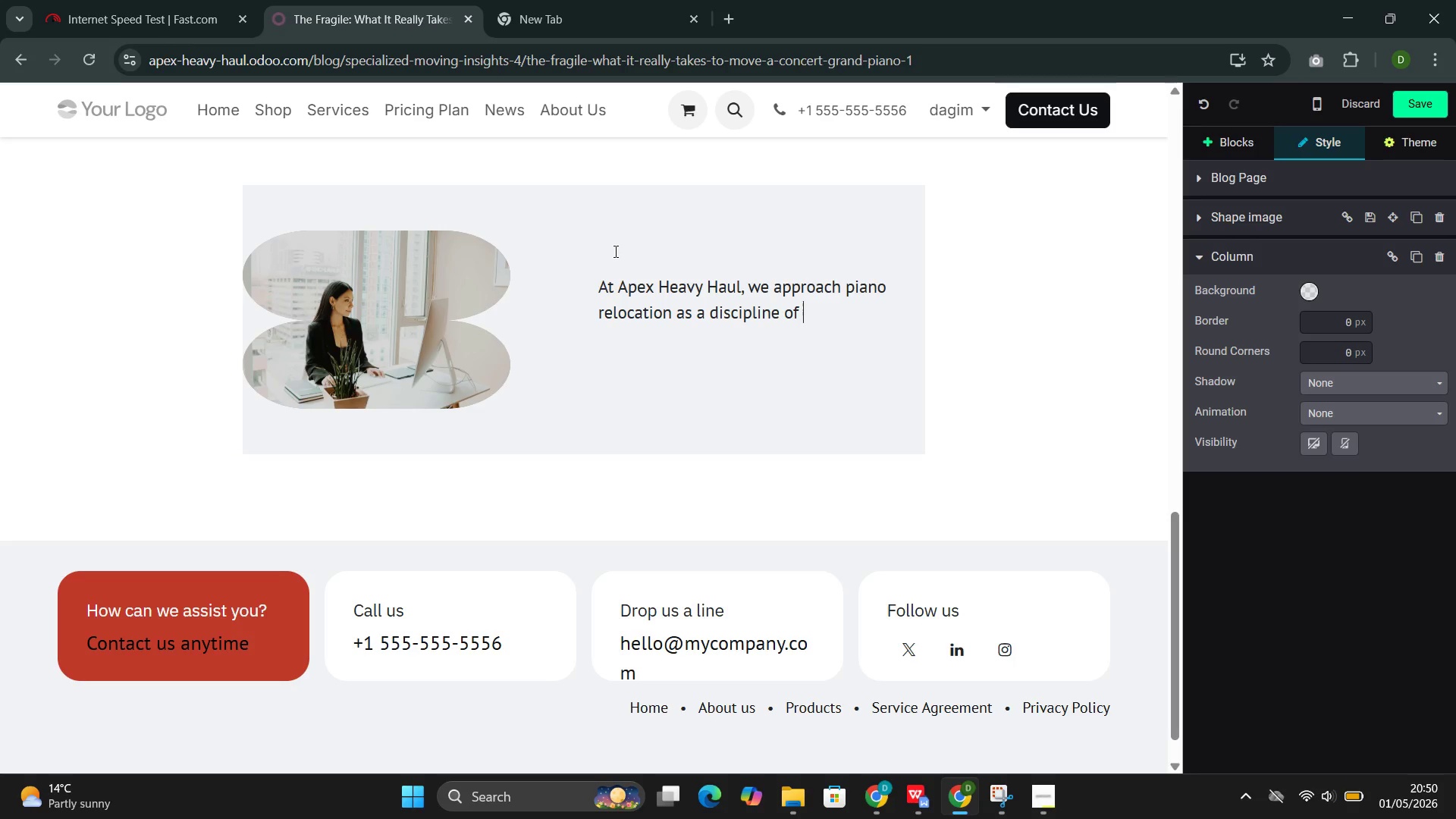 
wait(7.22)
 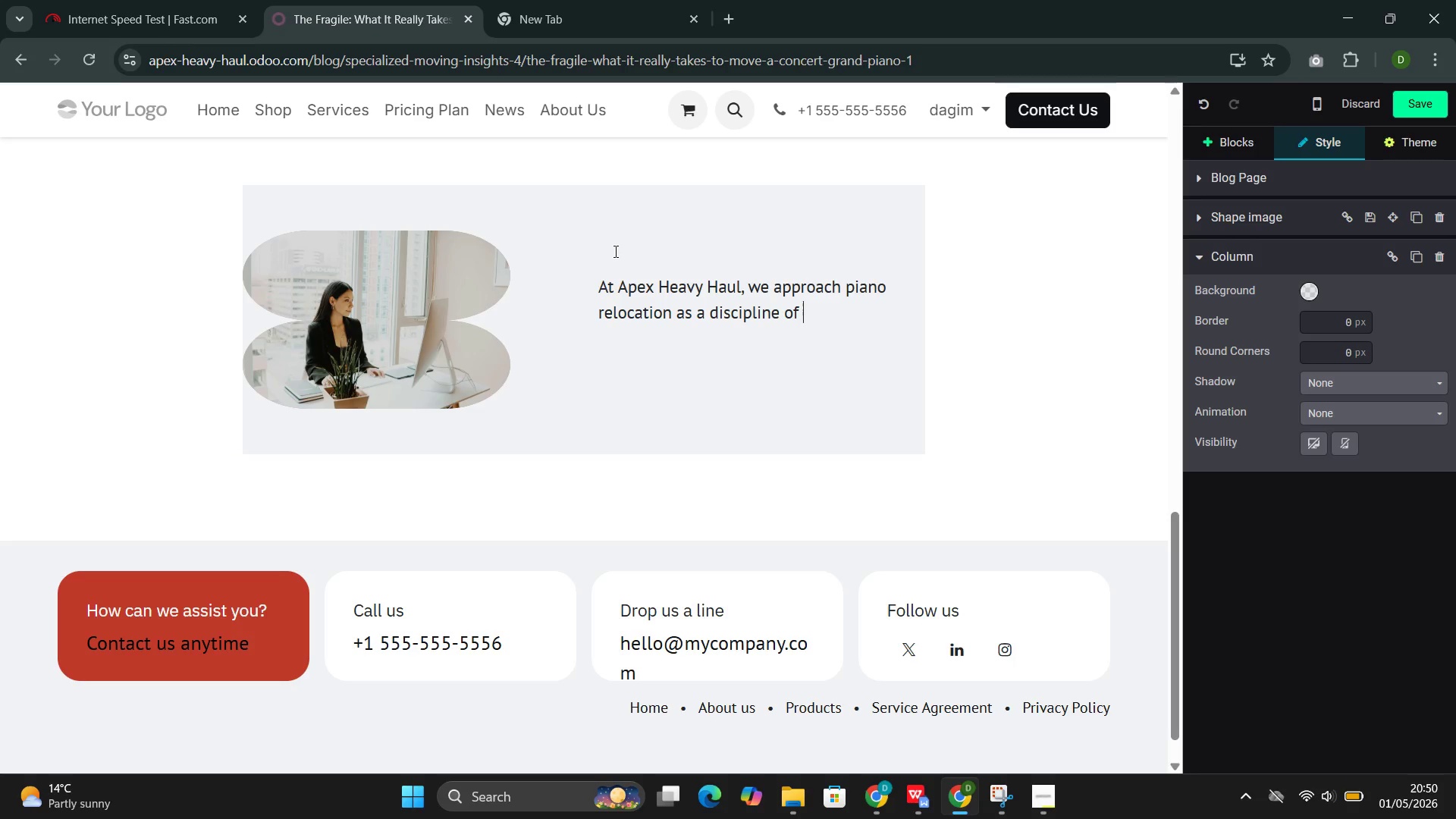 
type(applied y)
key(Backspace)
type(physics and )
 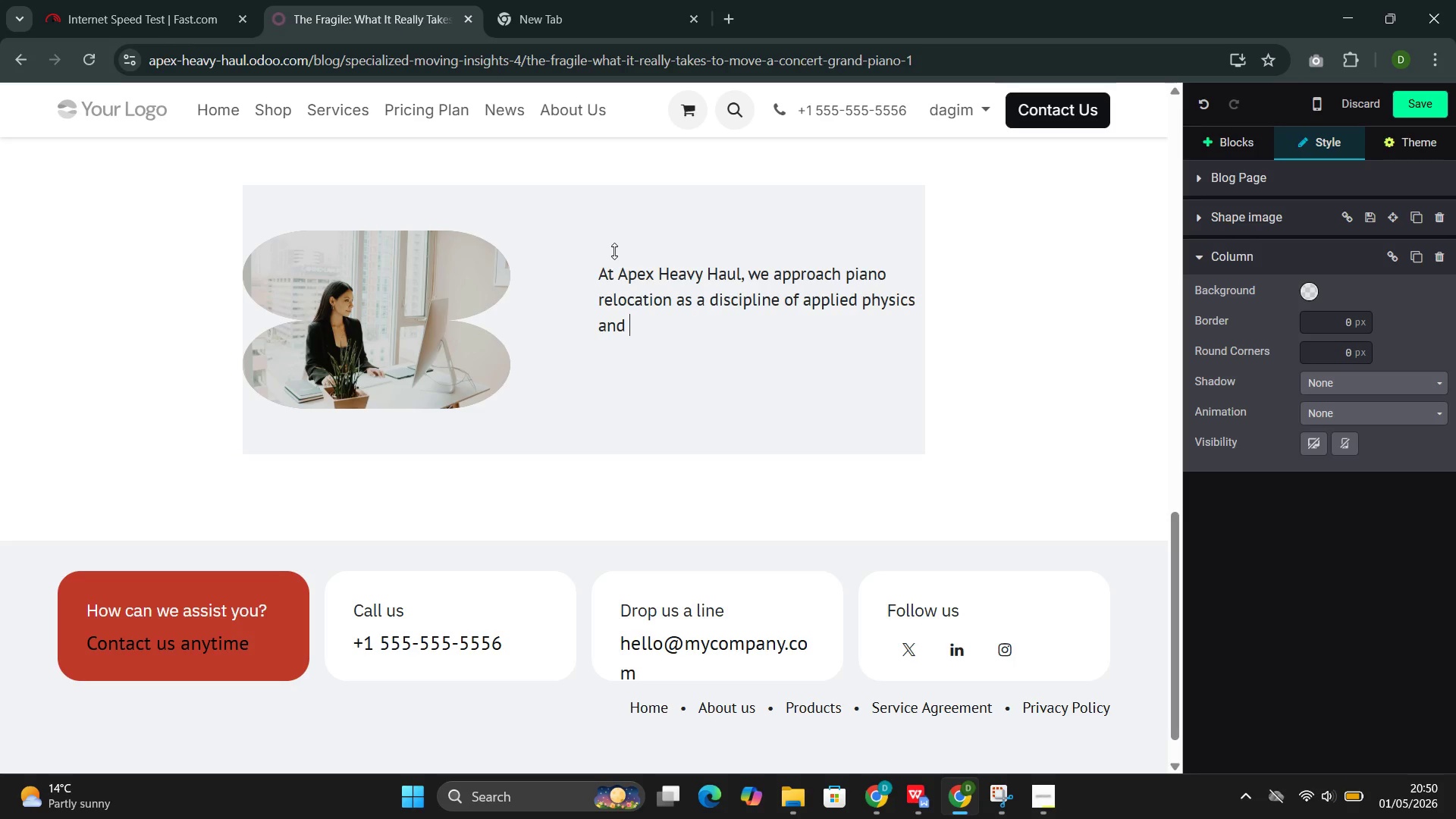 
type(preservation science--not as furniture moving )
key(Backspace)
type(. This post examines what is actually required to move a hrand)
 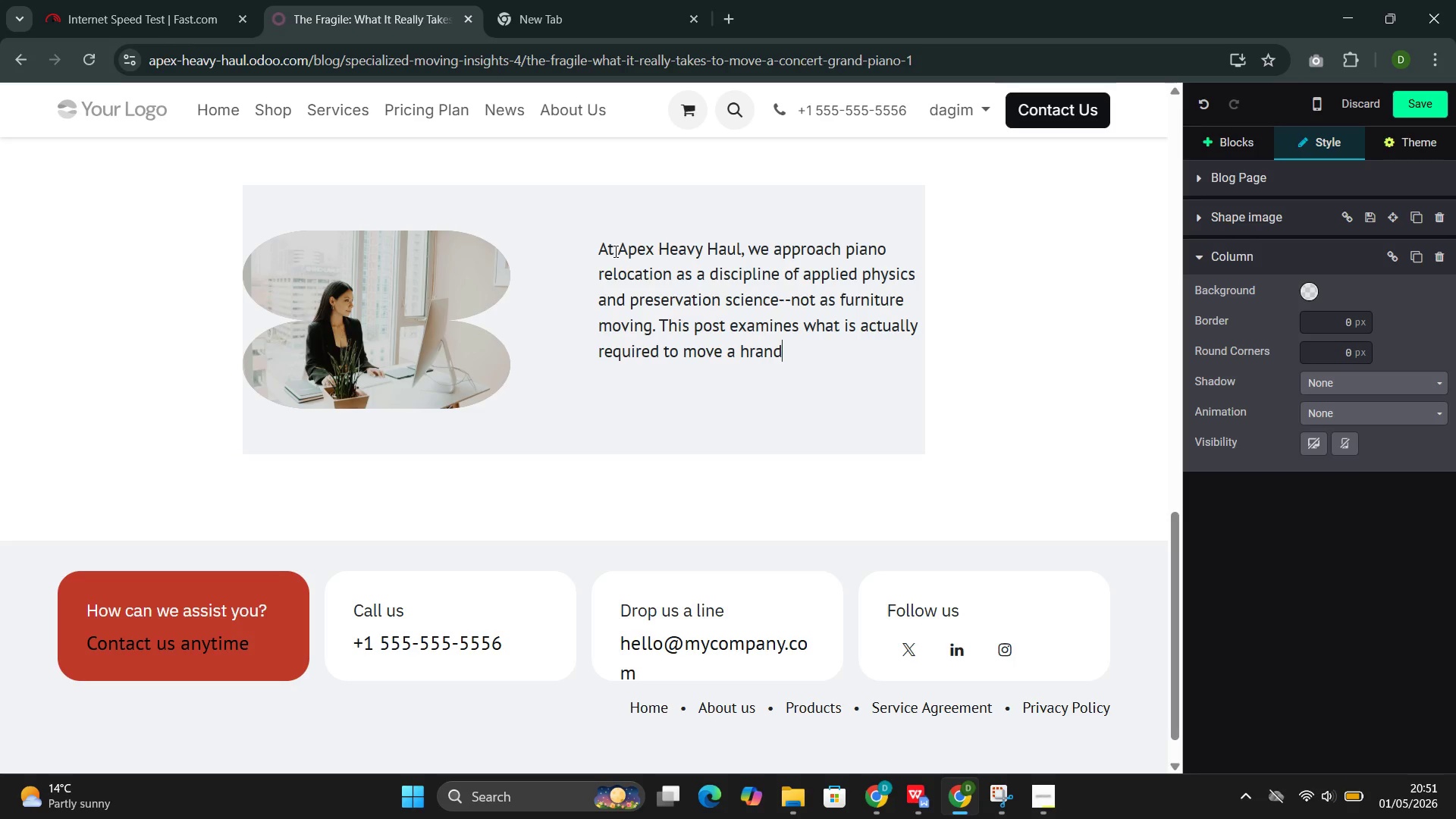 
key(ArrowLeft)
 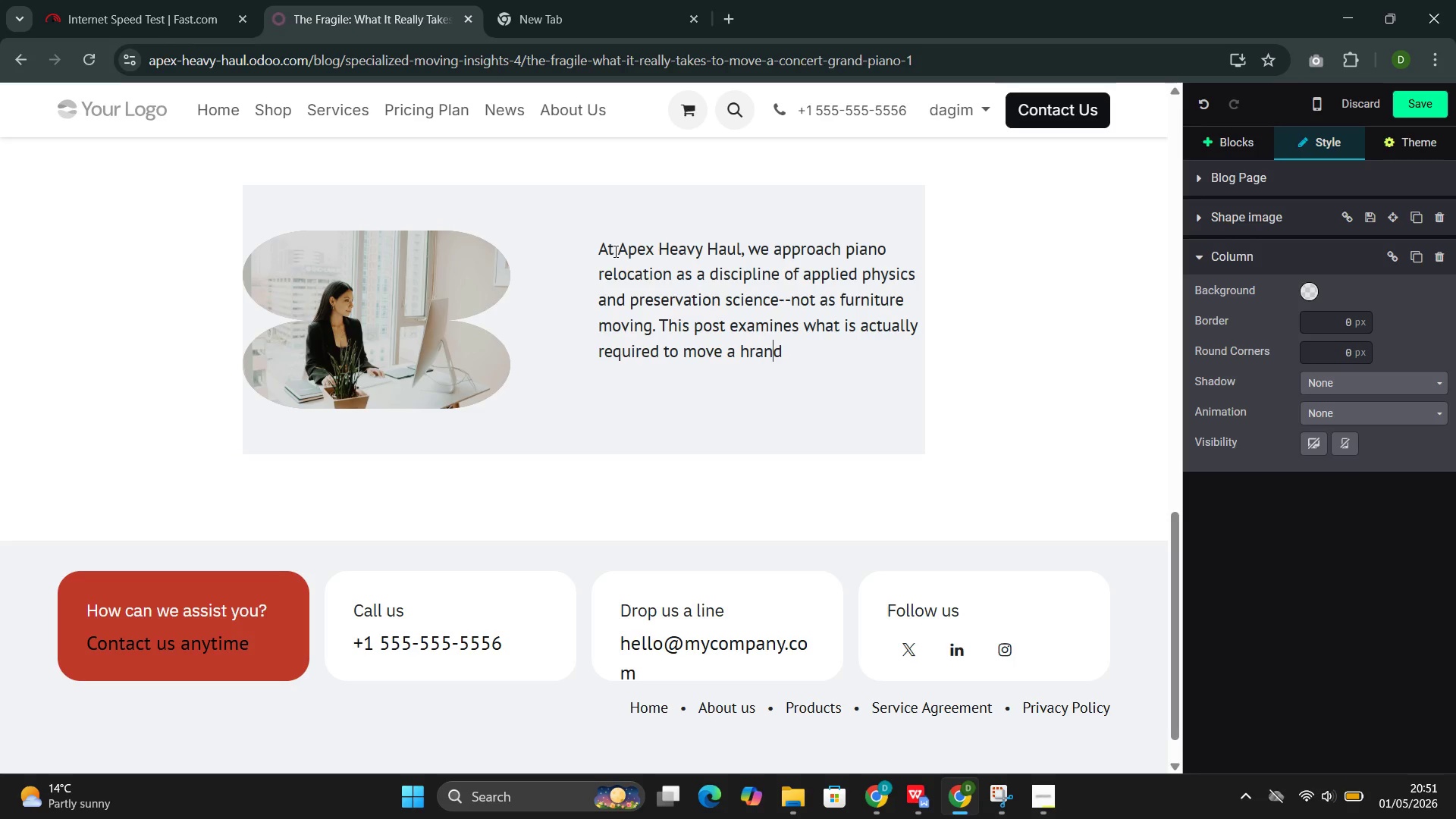 
key(ArrowLeft)
 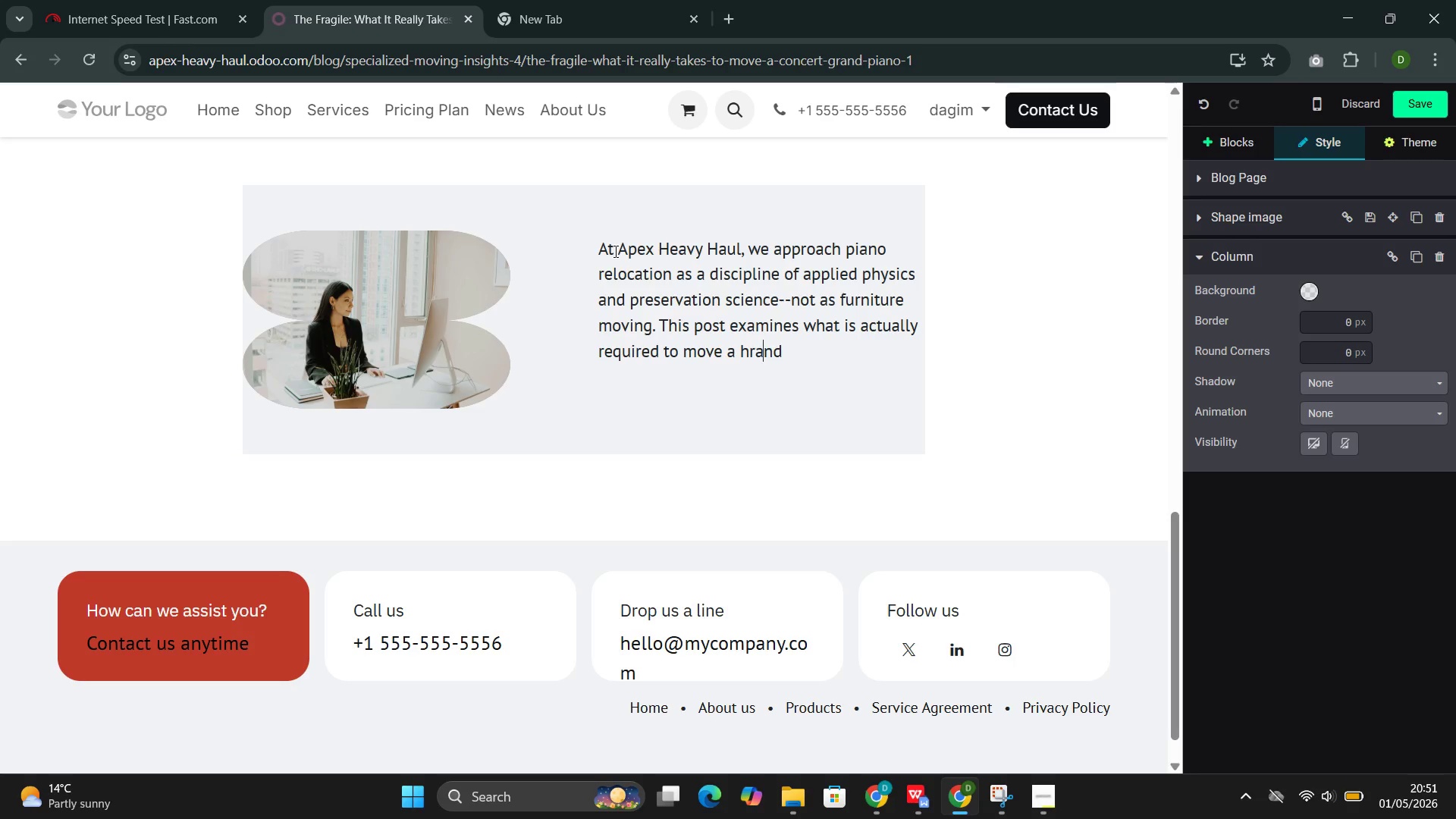 
key(ArrowLeft)
 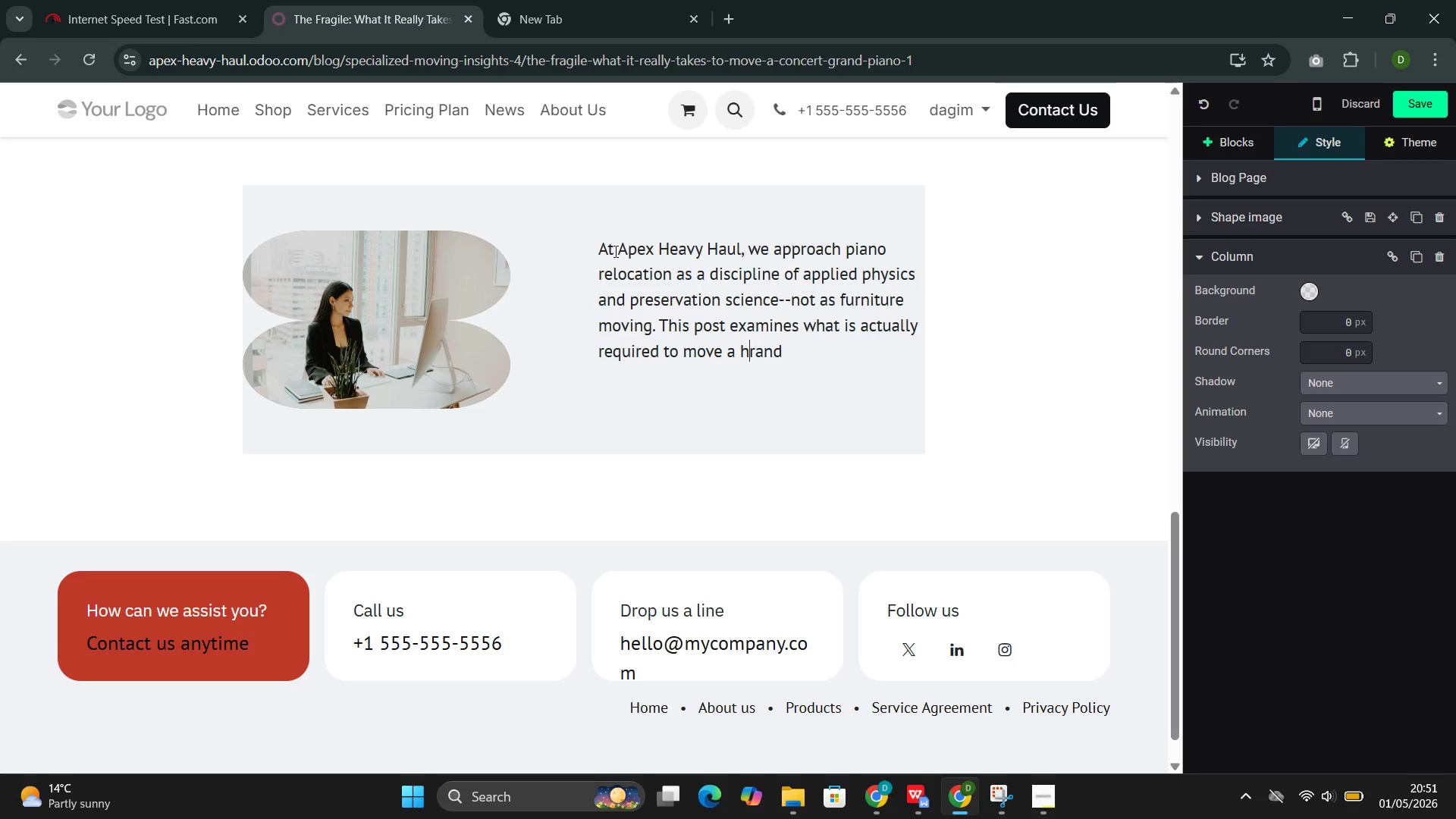 
key(ArrowLeft)
 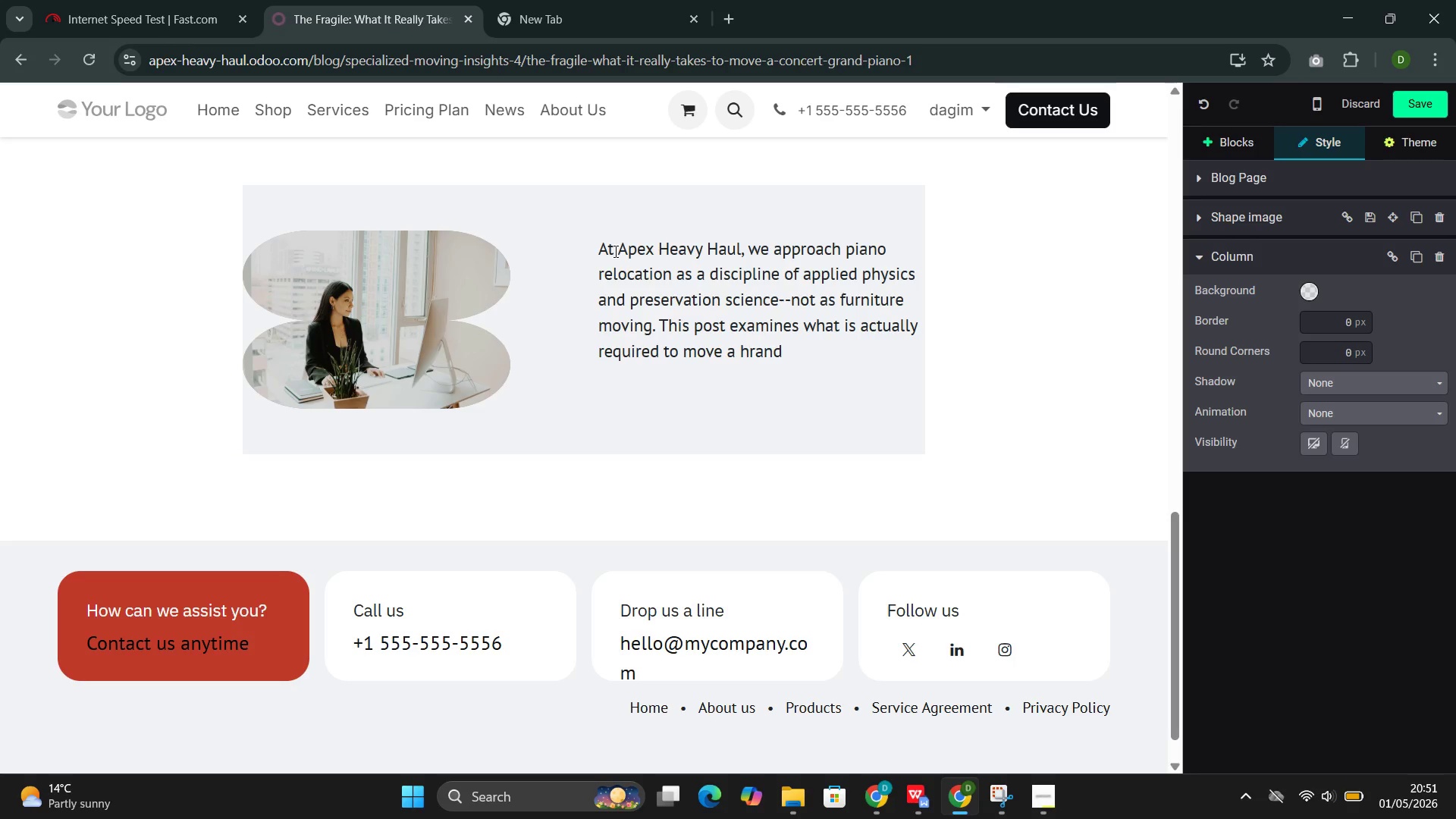 
key(Backspace)
 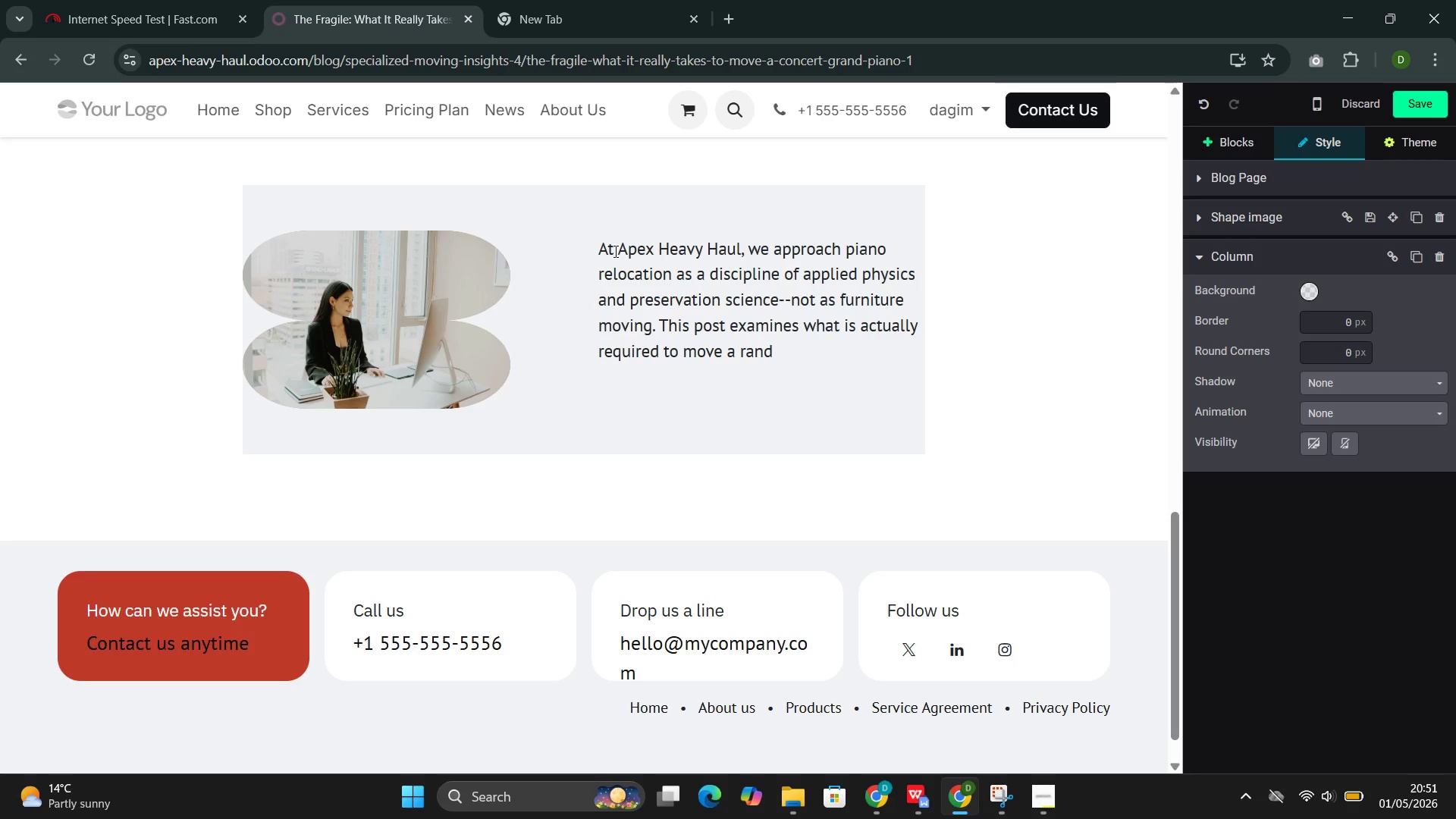 
key(G)
 